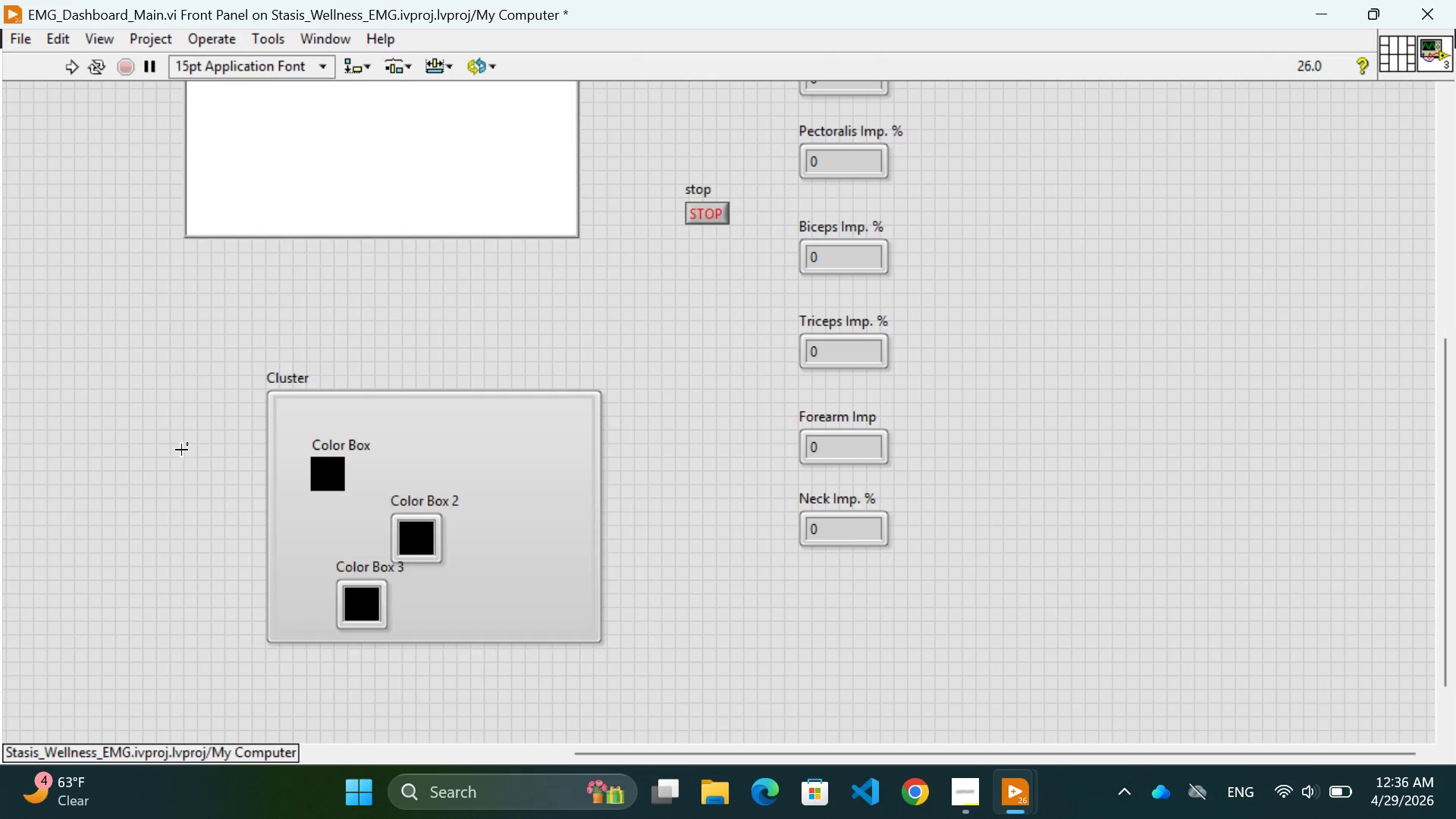 
left_click([181, 450])
 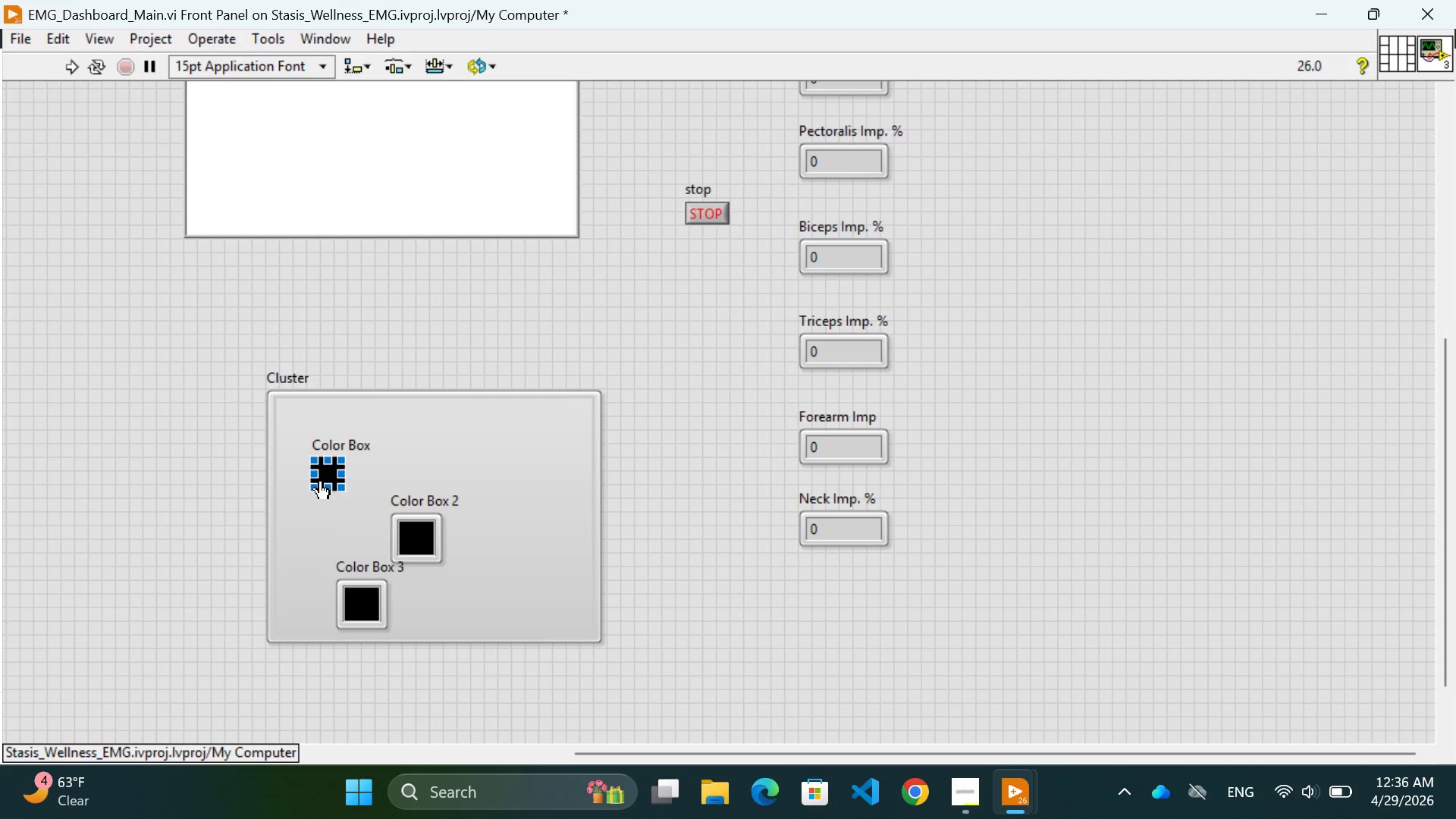 
left_click_drag(start_coordinate=[321, 481], to_coordinate=[400, 451])
 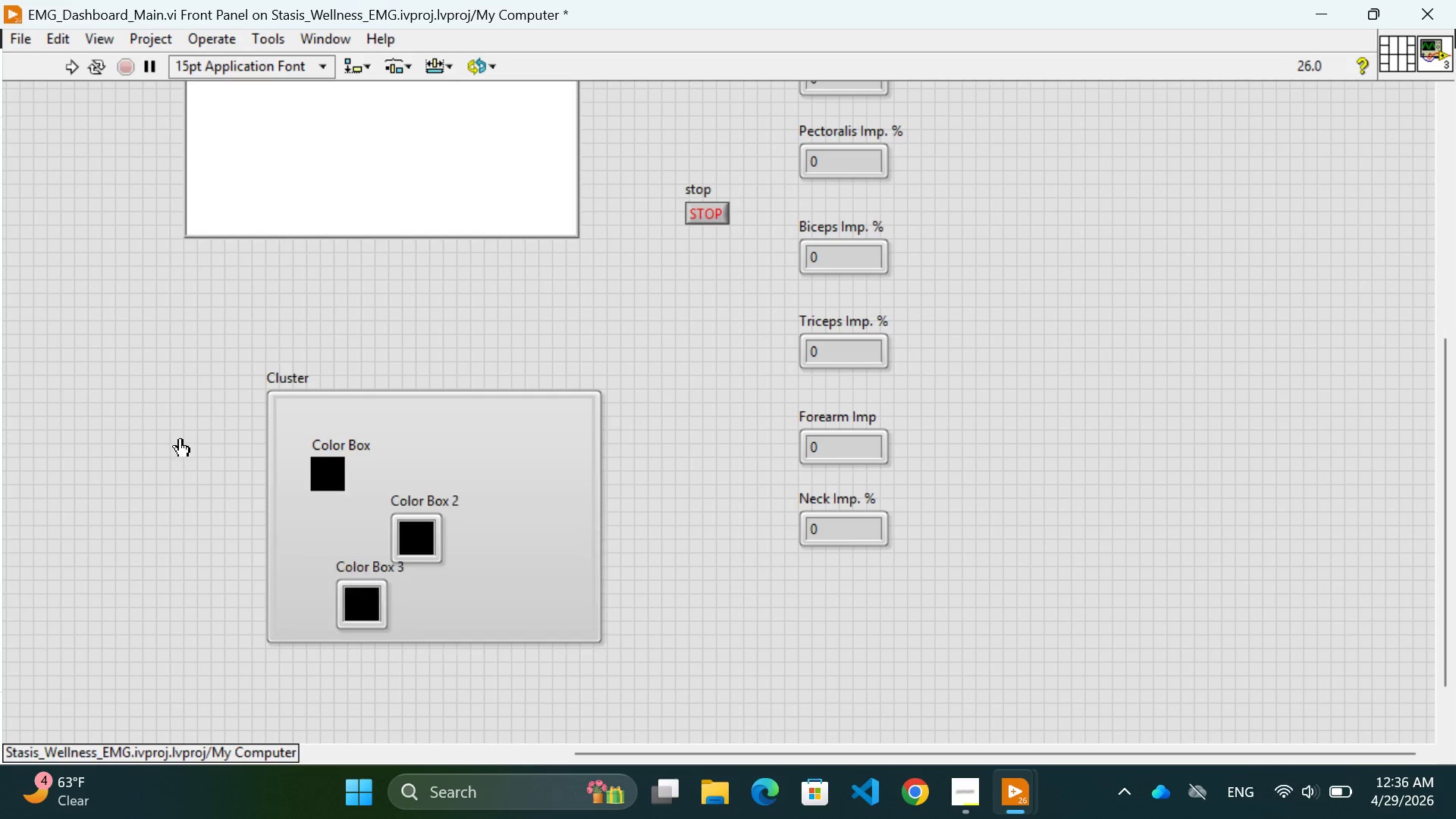 
left_click([180, 438])
 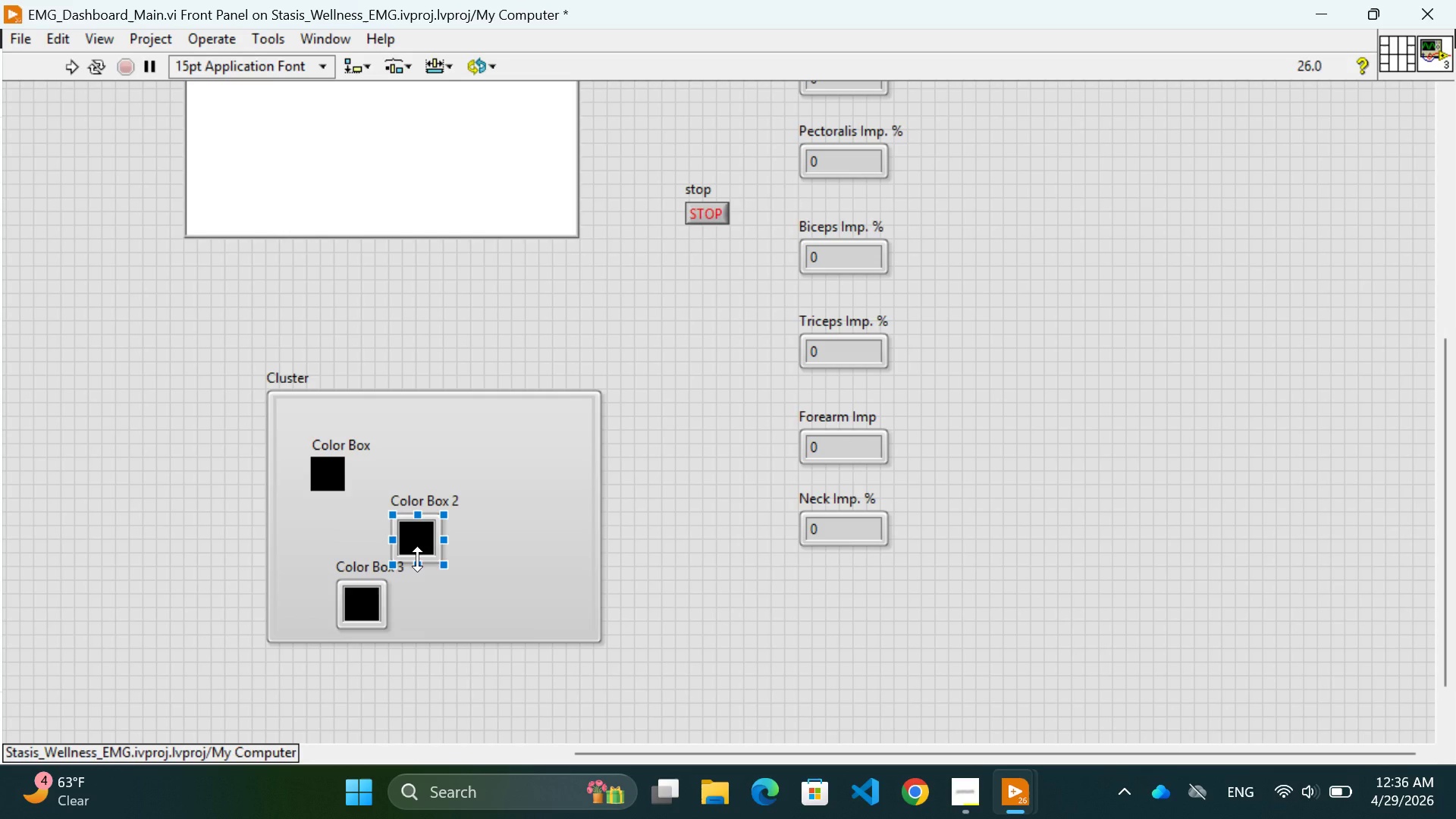 
left_click_drag(start_coordinate=[417, 559], to_coordinate=[437, 557])
 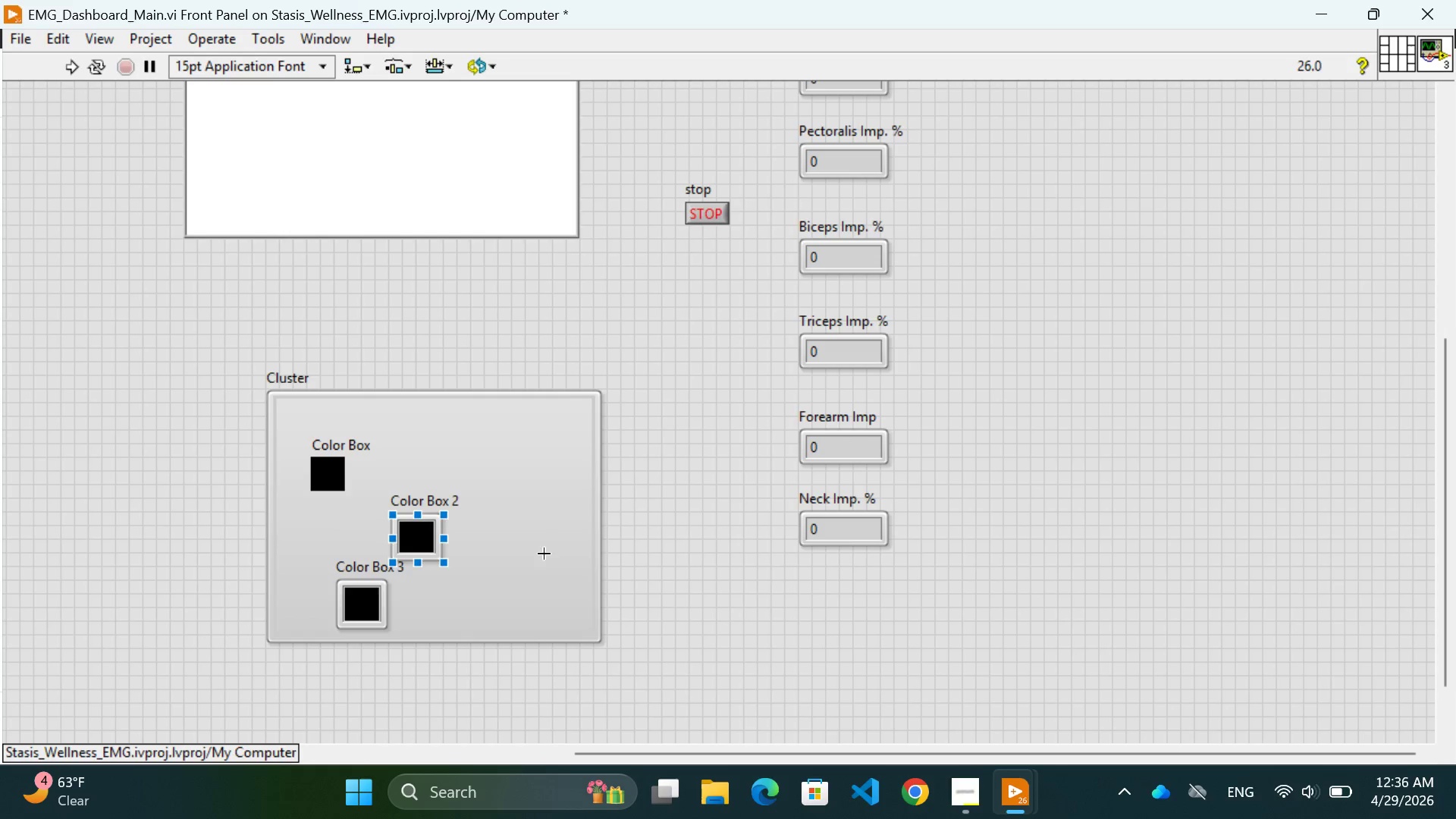 
left_click([544, 554])
 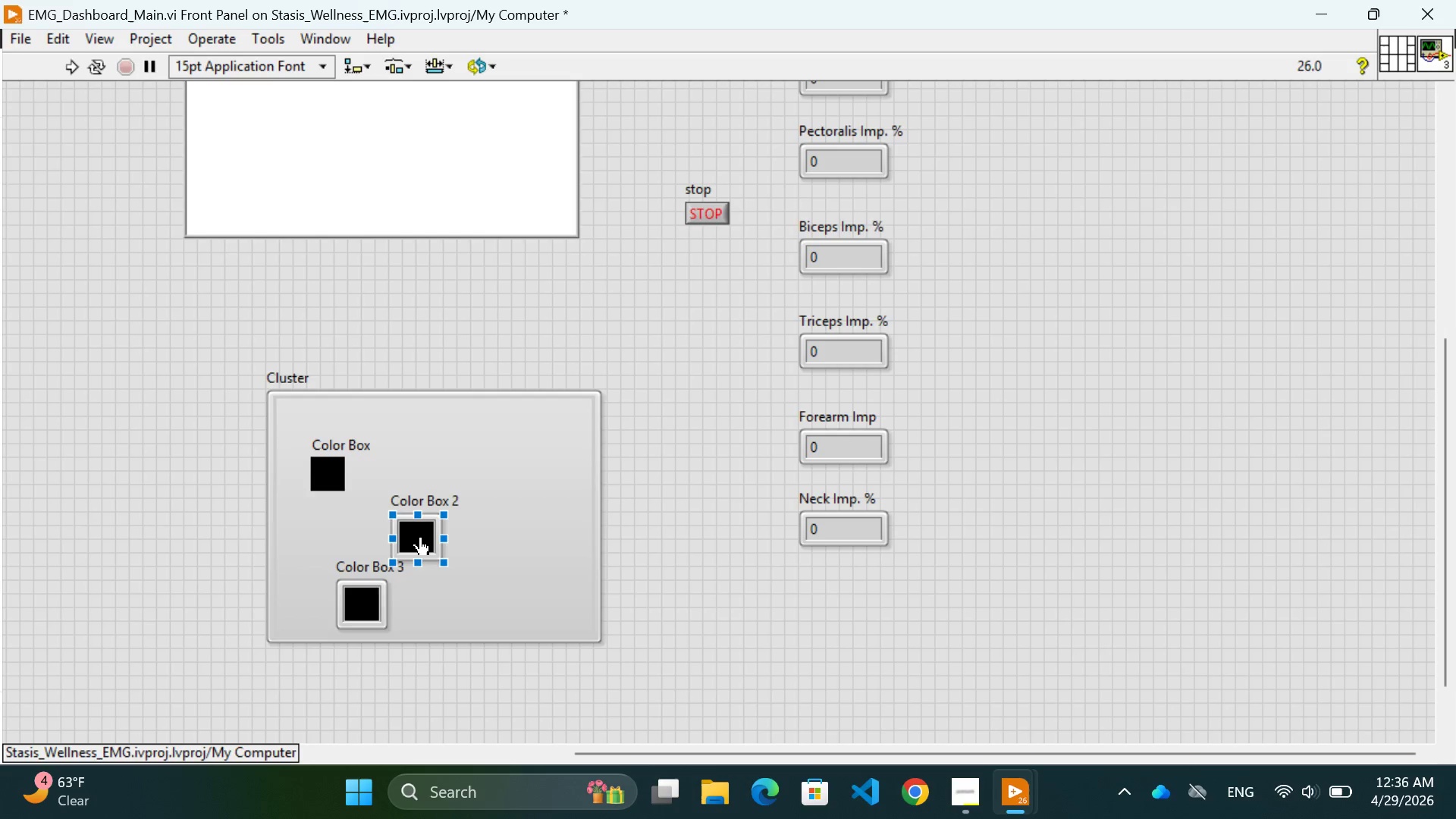 
left_click_drag(start_coordinate=[421, 537], to_coordinate=[352, 533])
 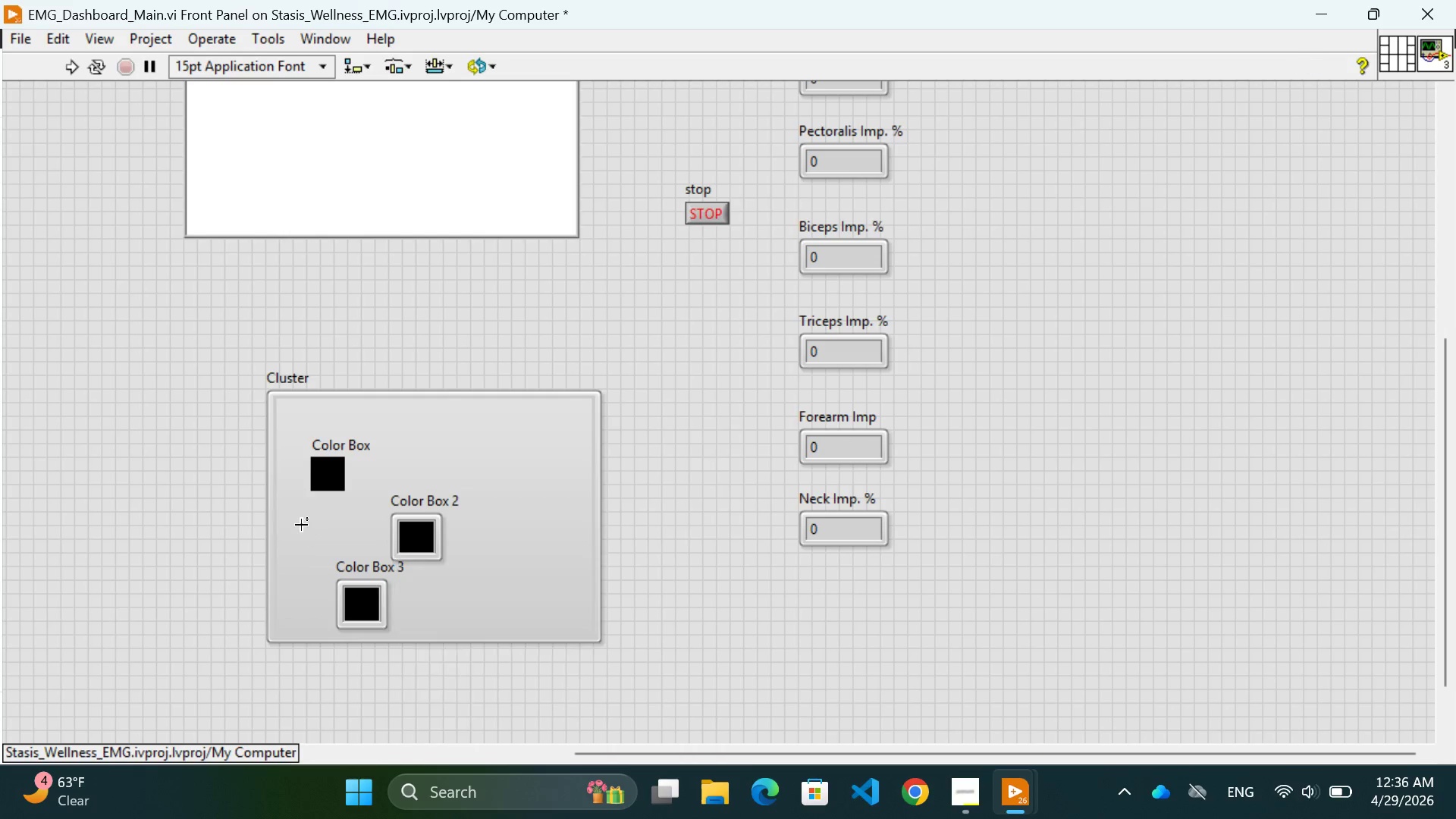 
left_click([301, 525])
 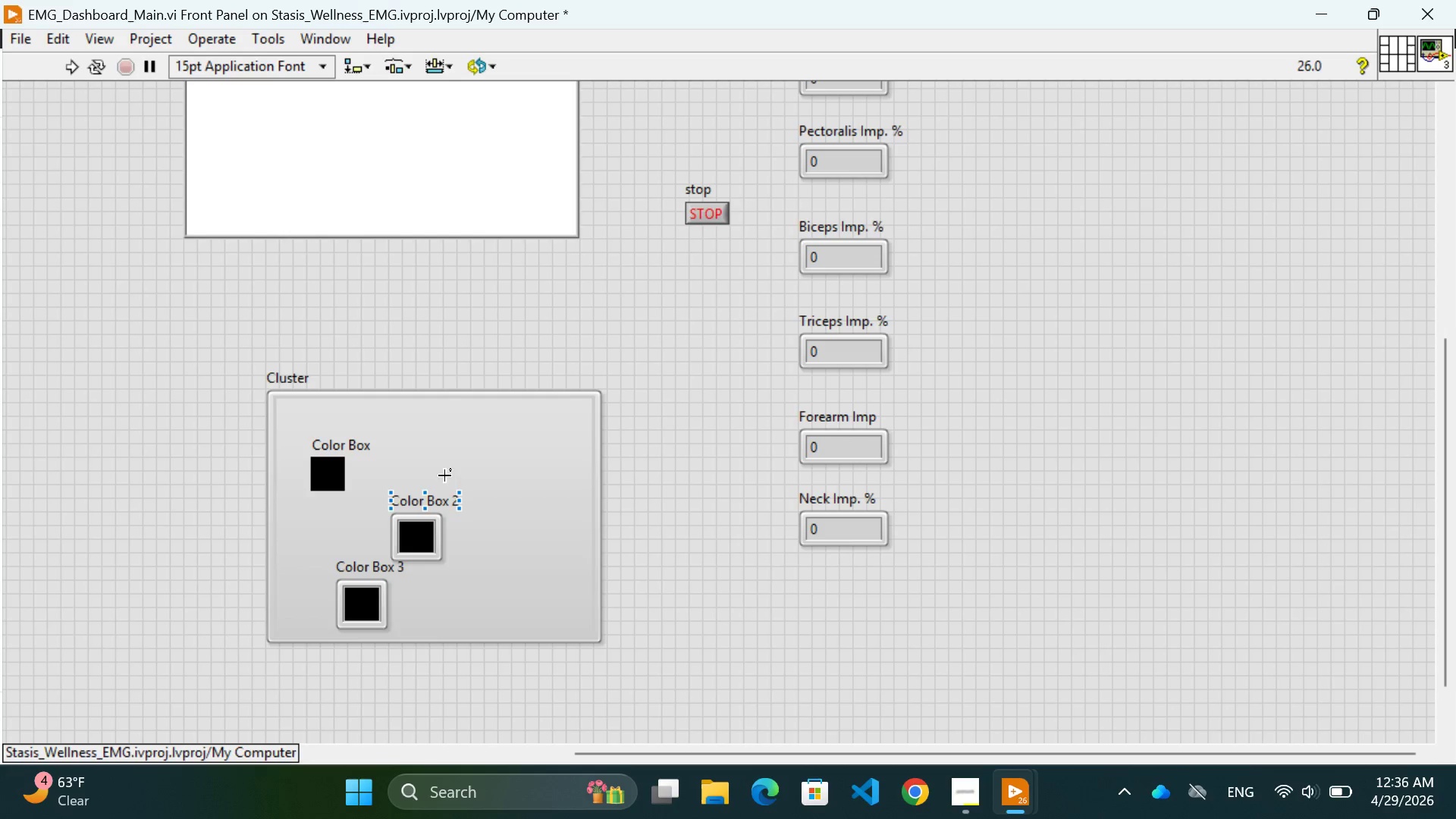 
left_click([444, 472])
 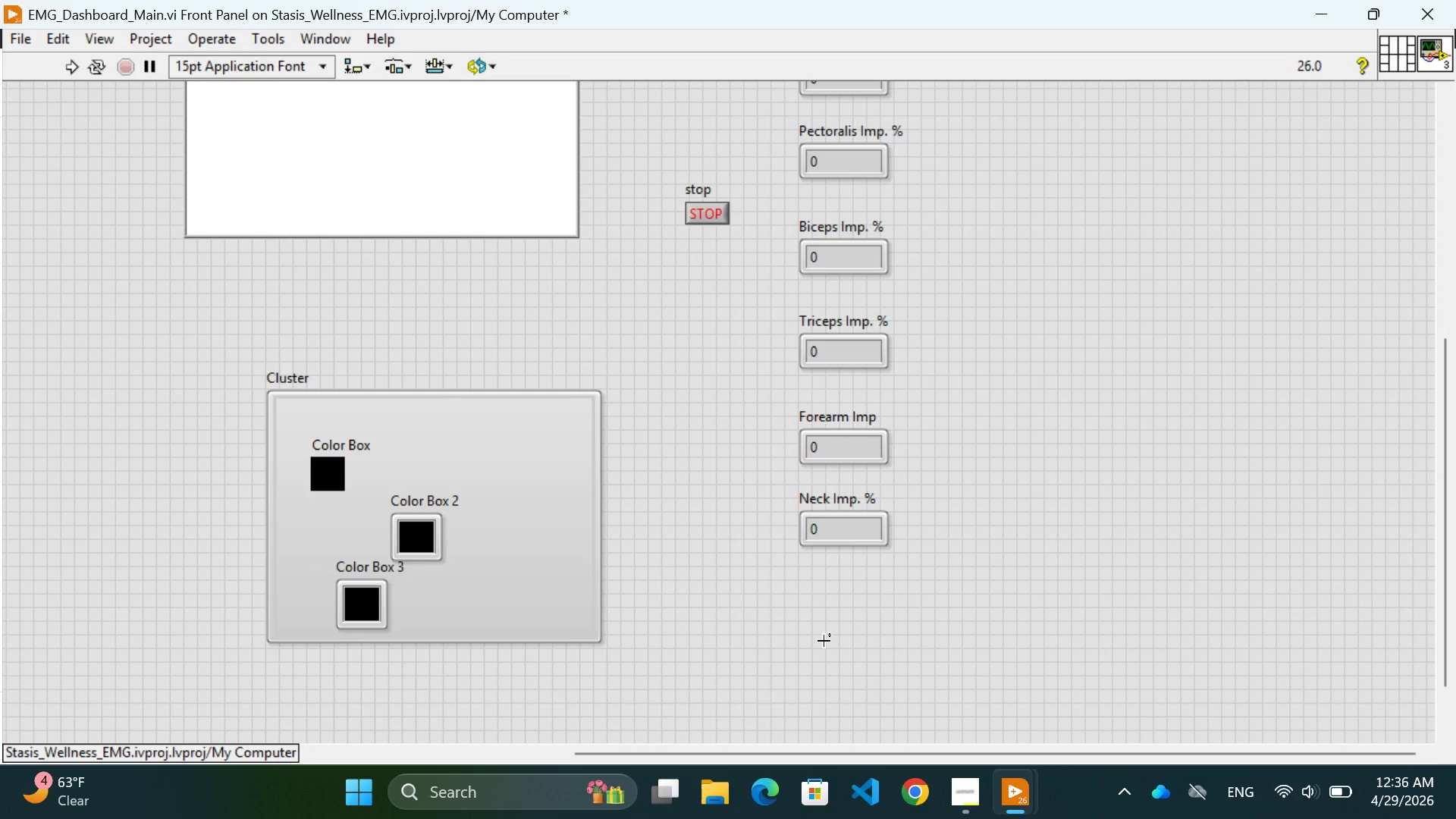 
left_click([824, 641])
 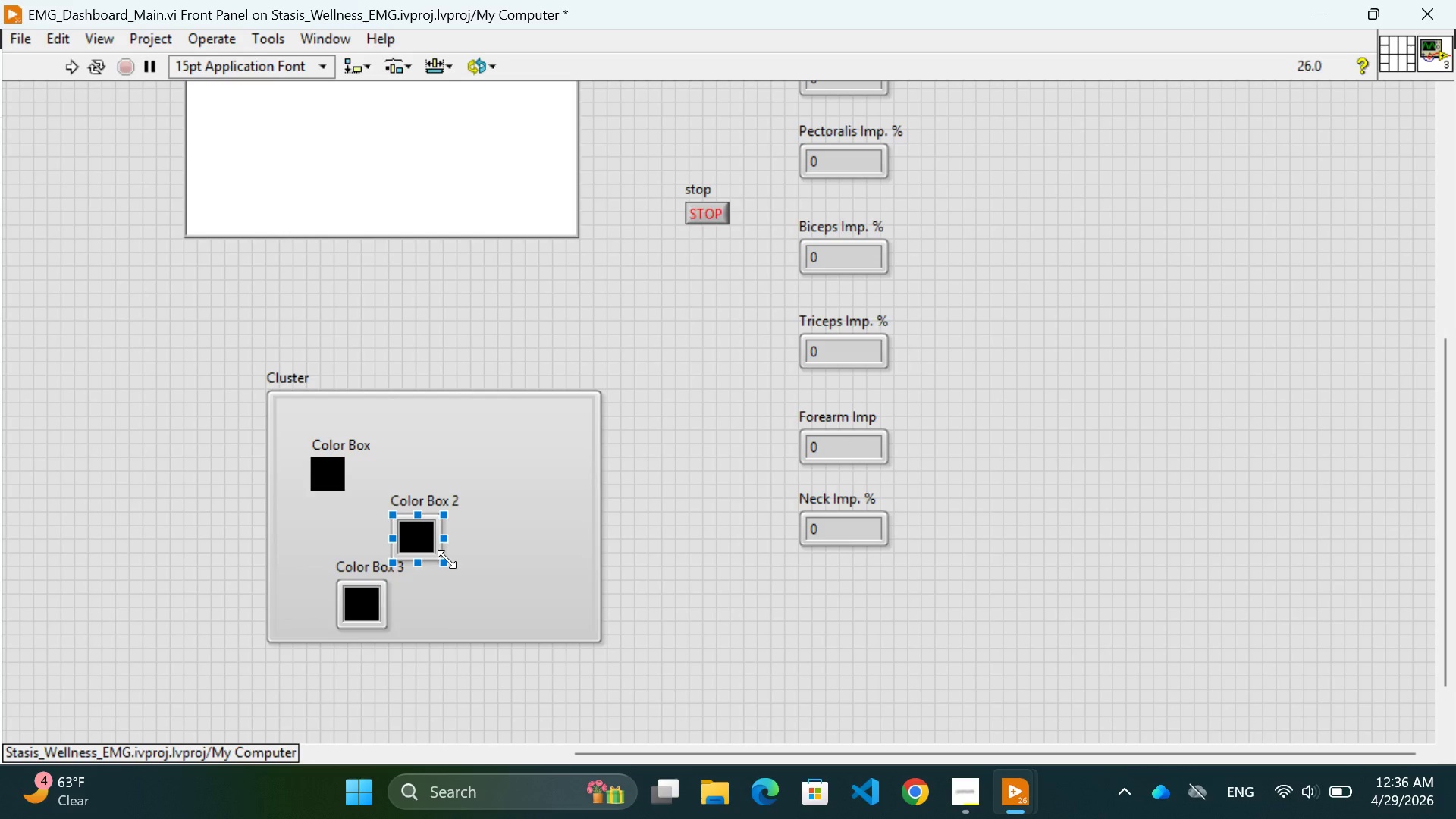 
wait(7.34)
 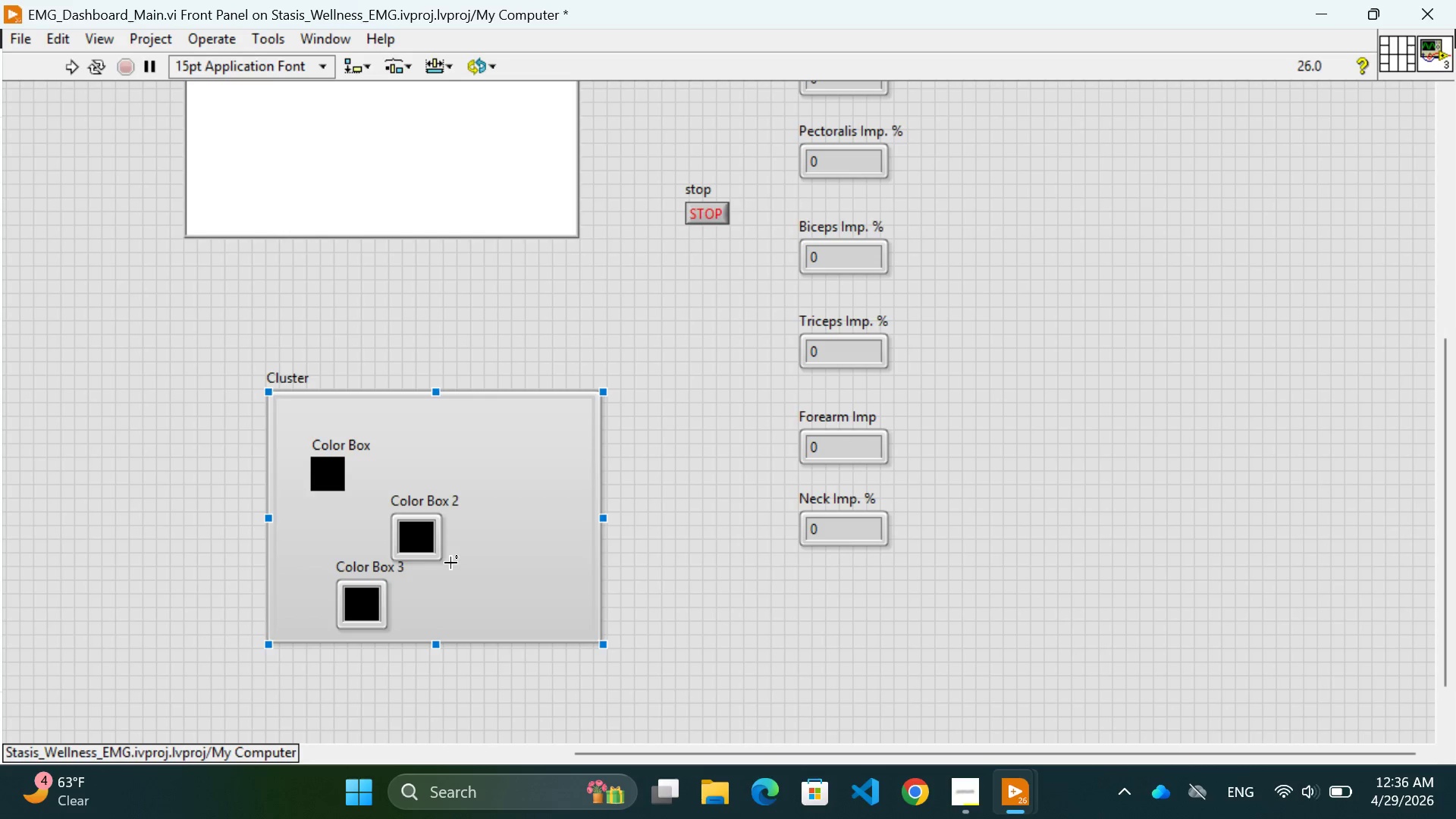 
left_click_drag(start_coordinate=[439, 550], to_coordinate=[371, 526])
 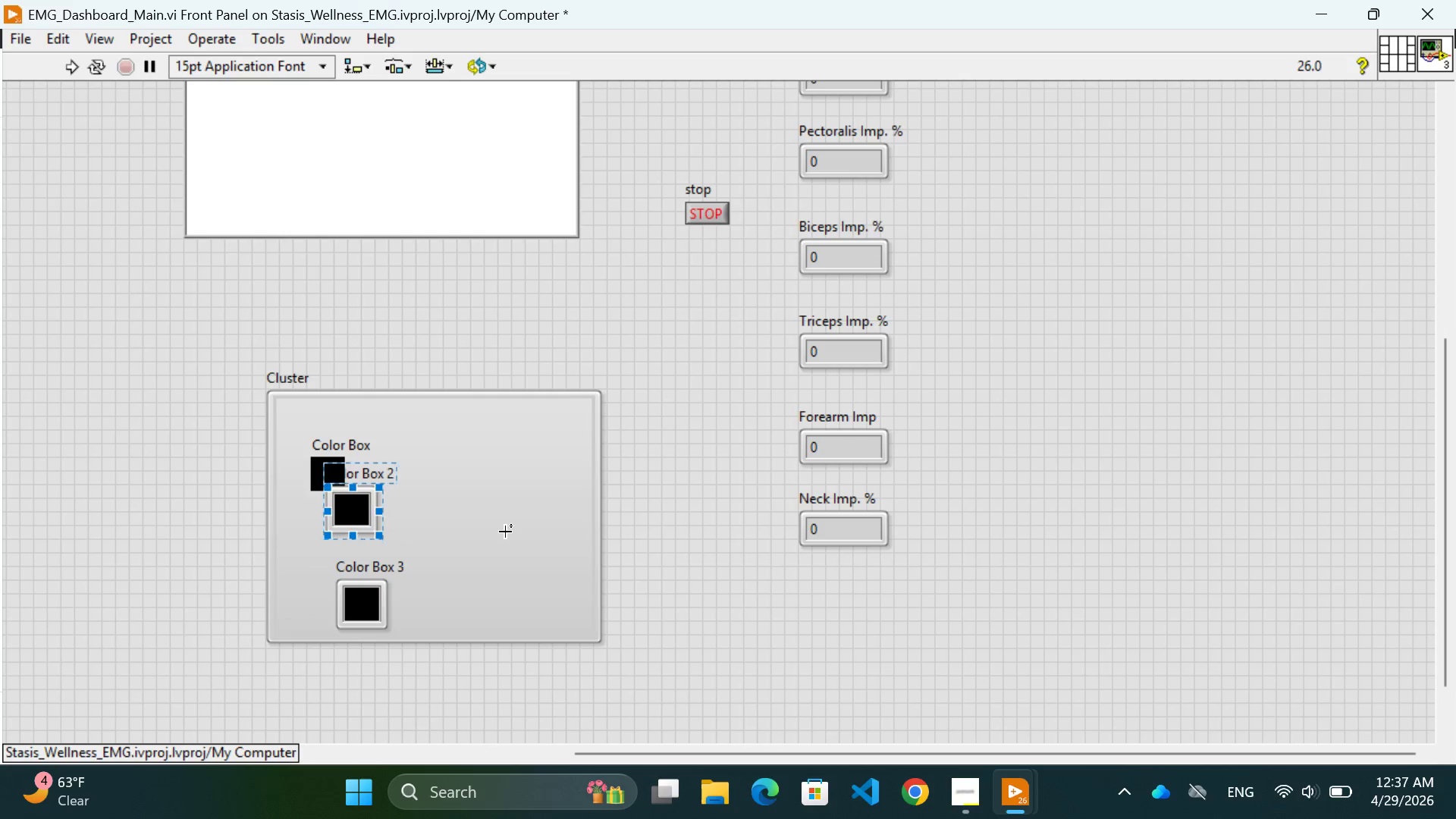 
left_click([505, 532])
 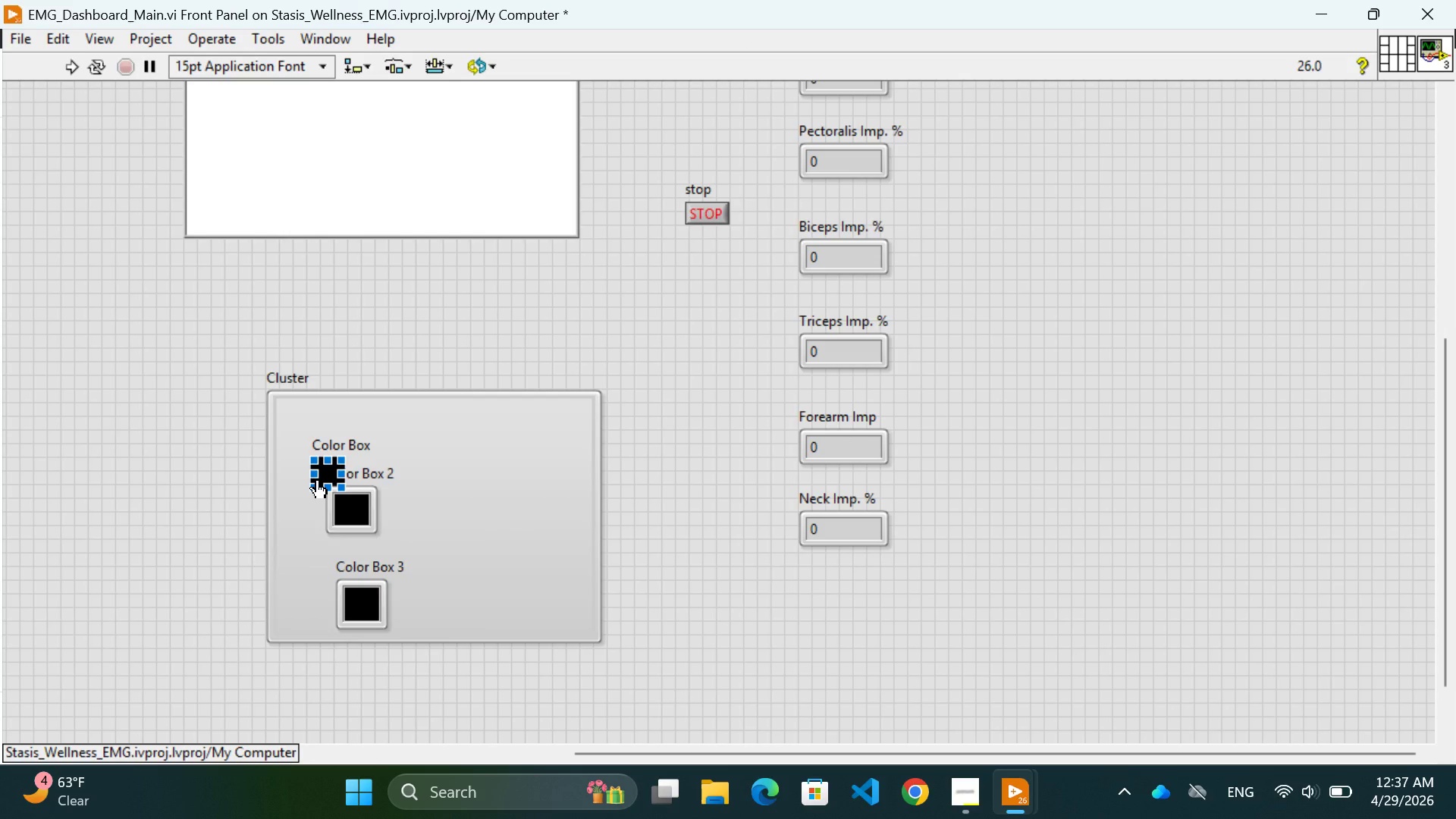 
wait(9.72)
 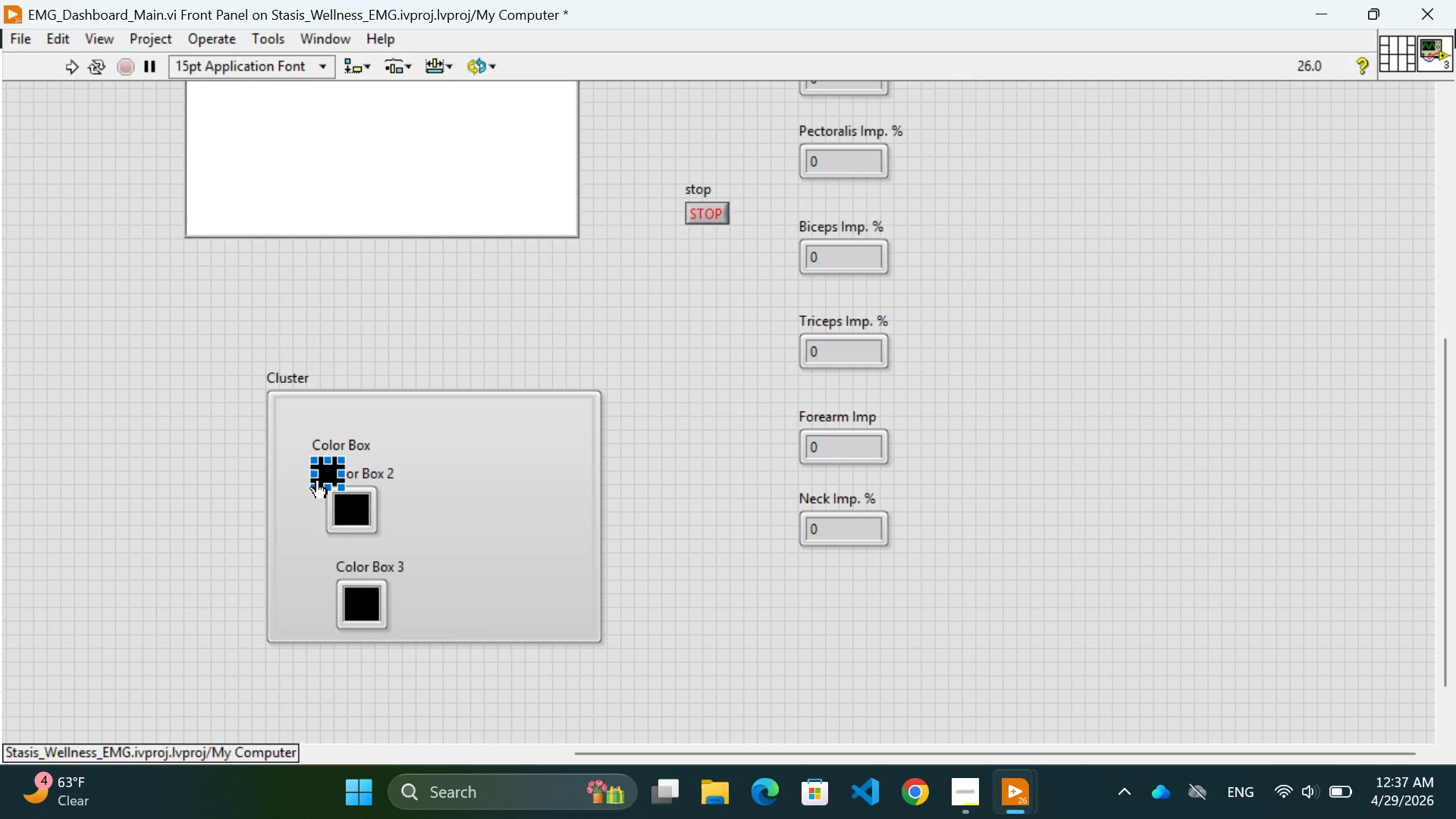 
left_click_drag(start_coordinate=[321, 482], to_coordinate=[327, 482])
 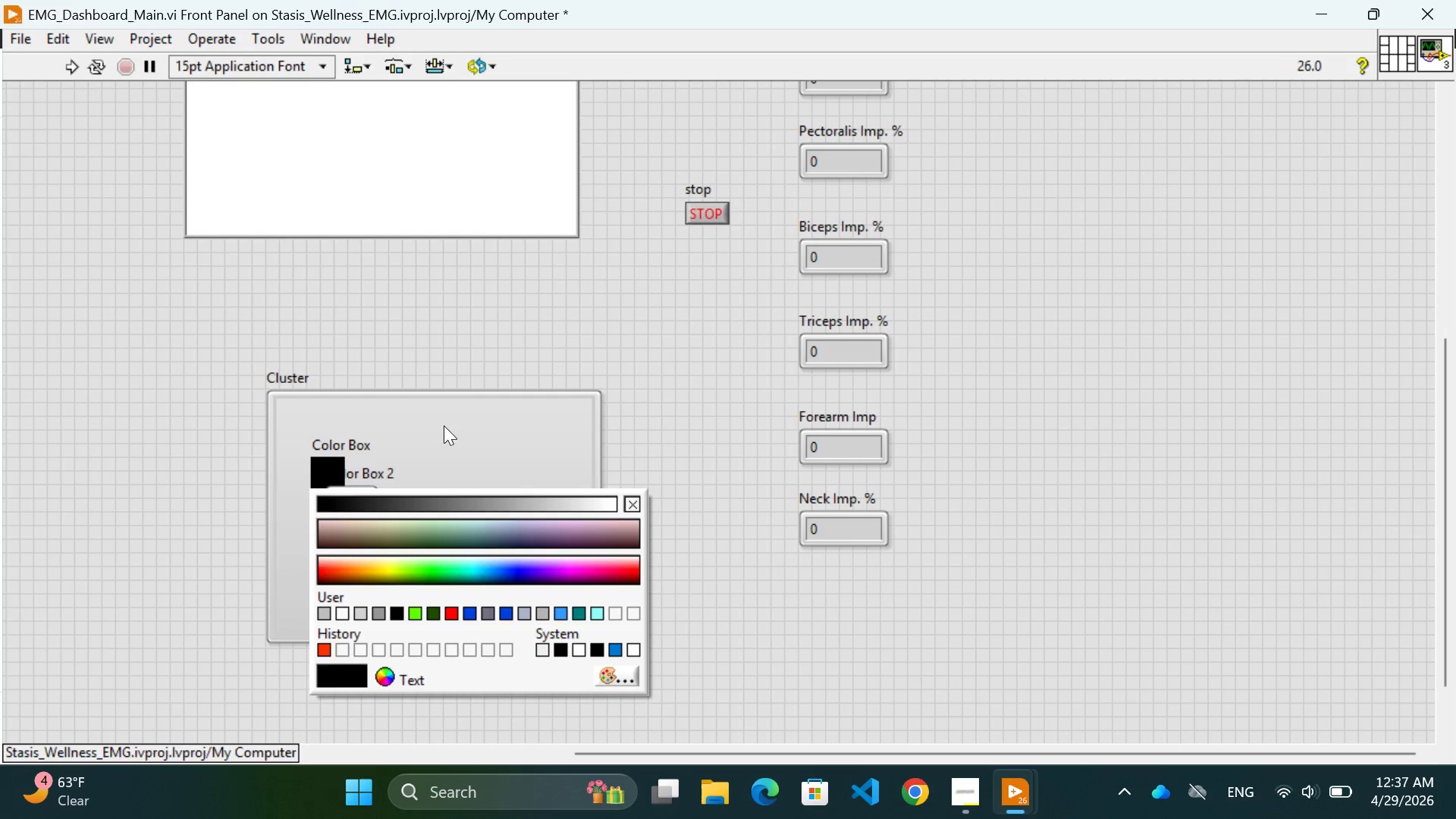 
left_click([444, 425])
 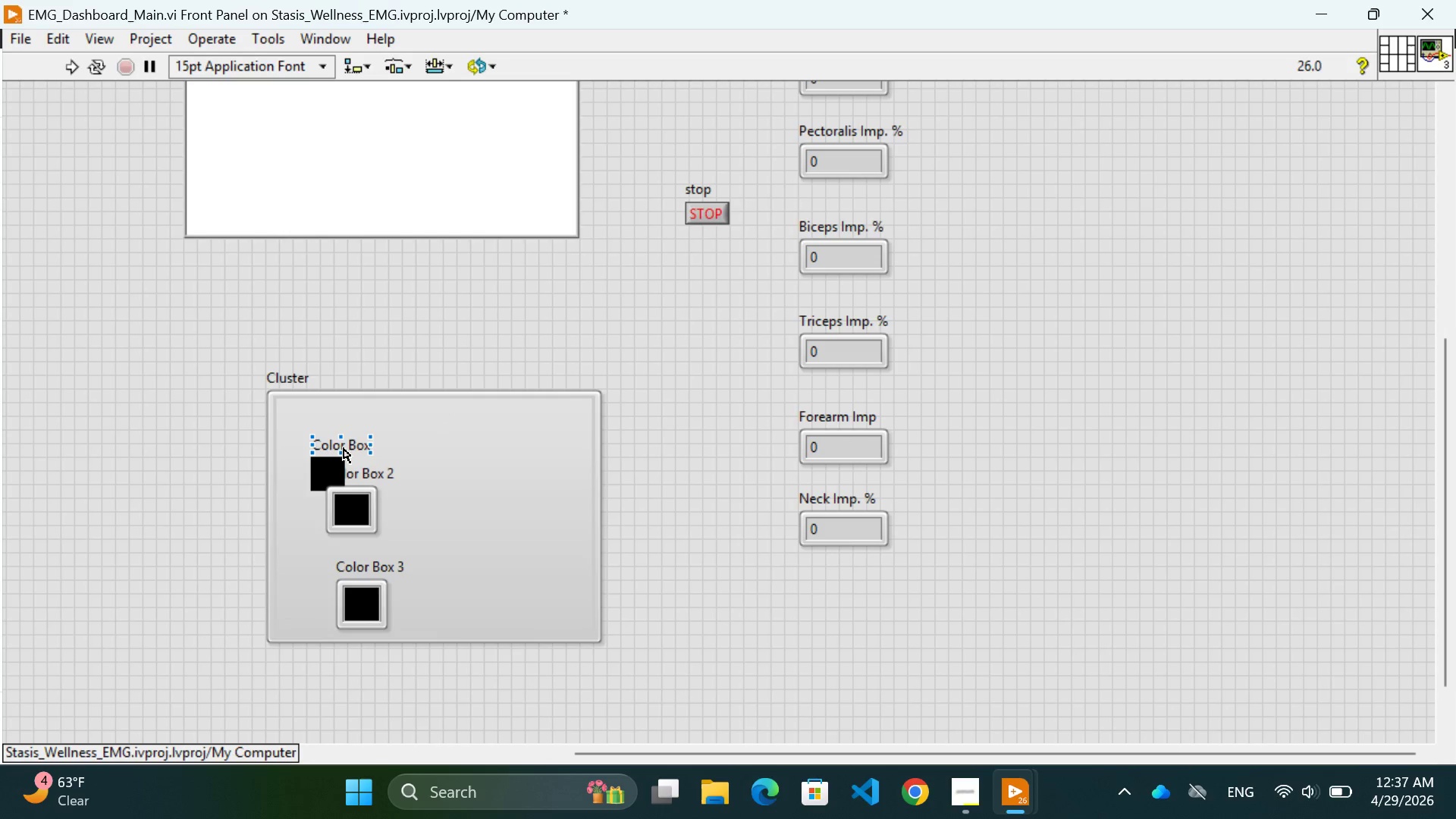 
left_click_drag(start_coordinate=[337, 449], to_coordinate=[346, 447])
 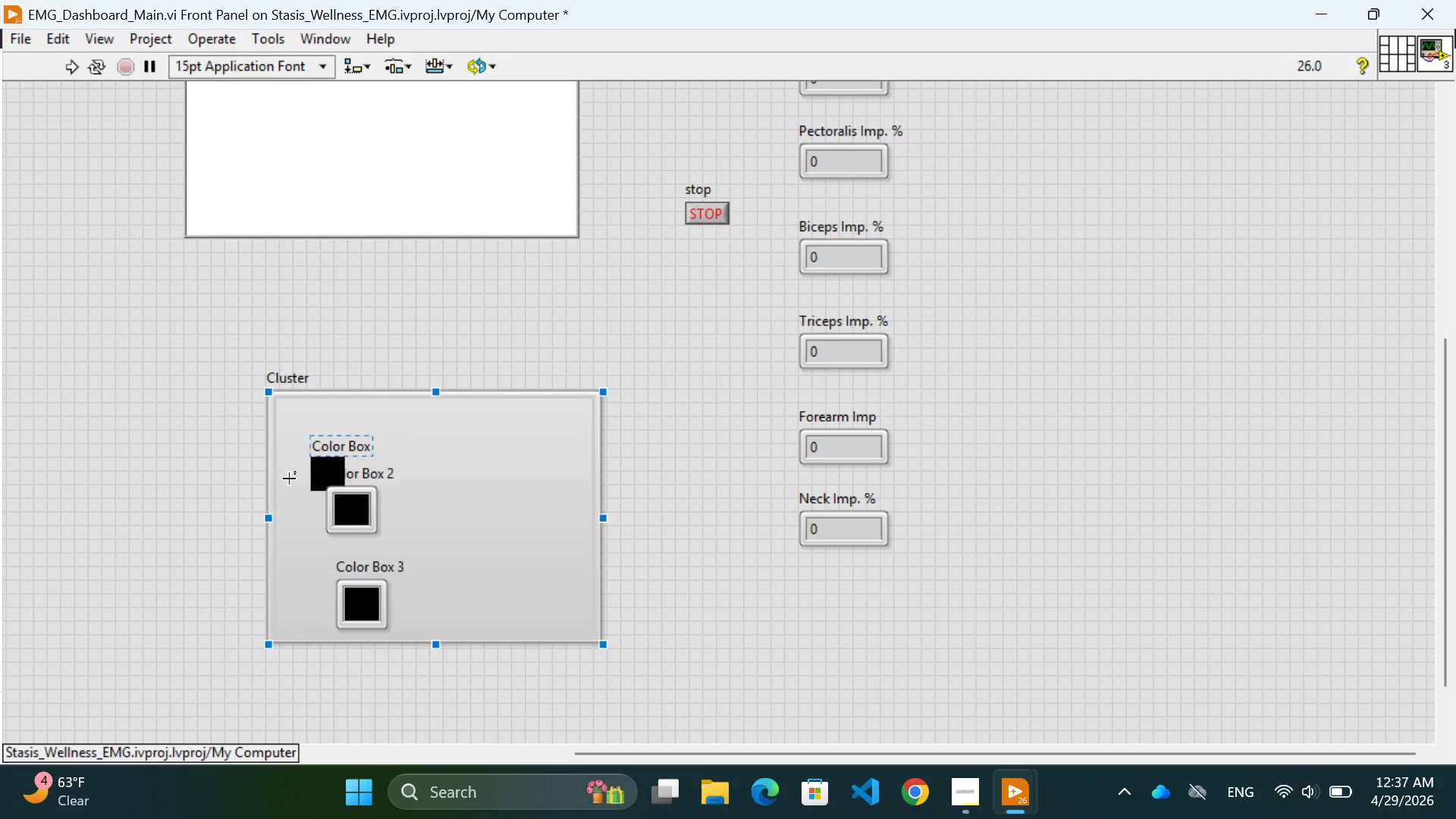 
left_click([295, 485])
 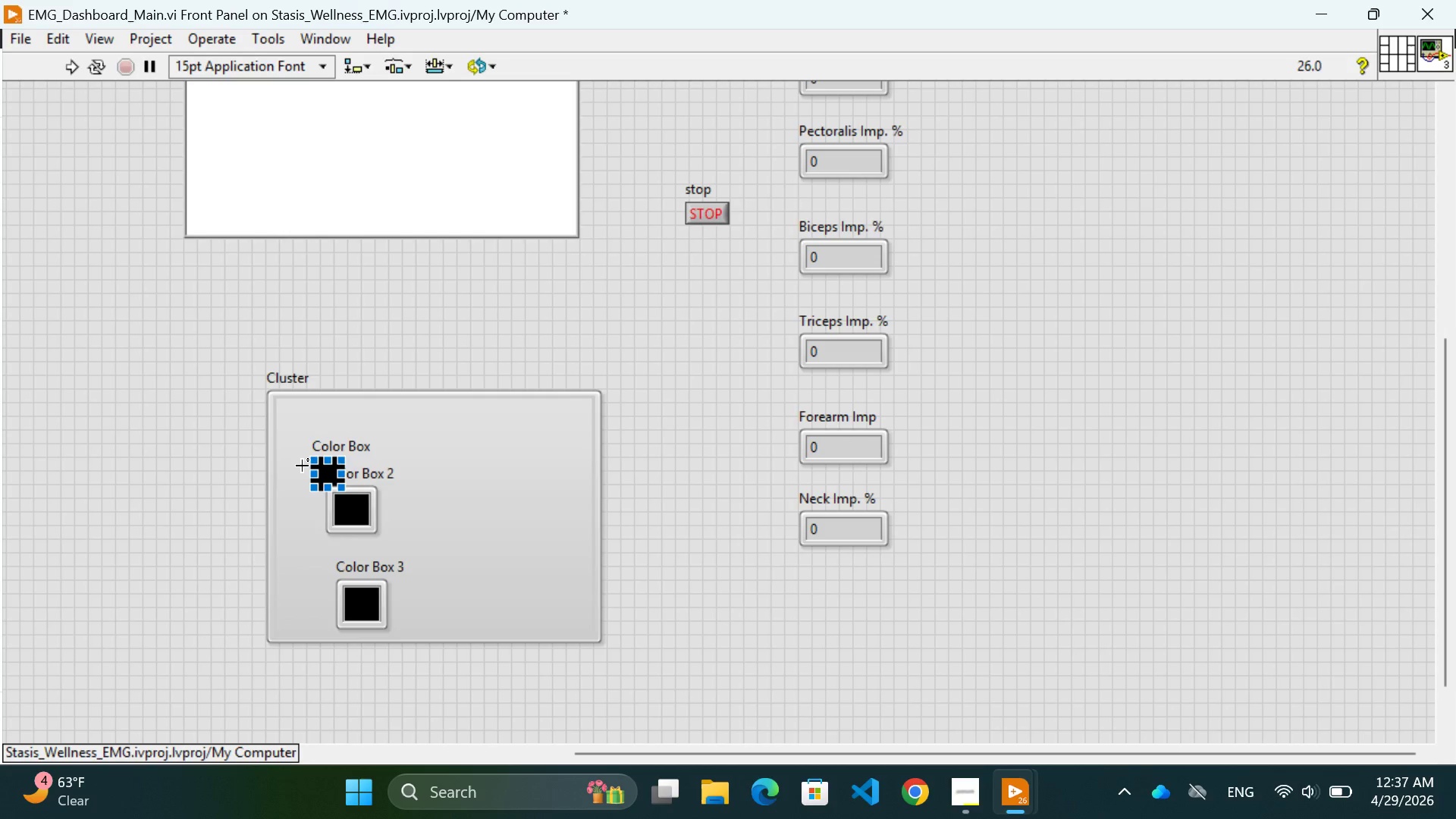 
left_click_drag(start_coordinate=[311, 468], to_coordinate=[387, 432])
 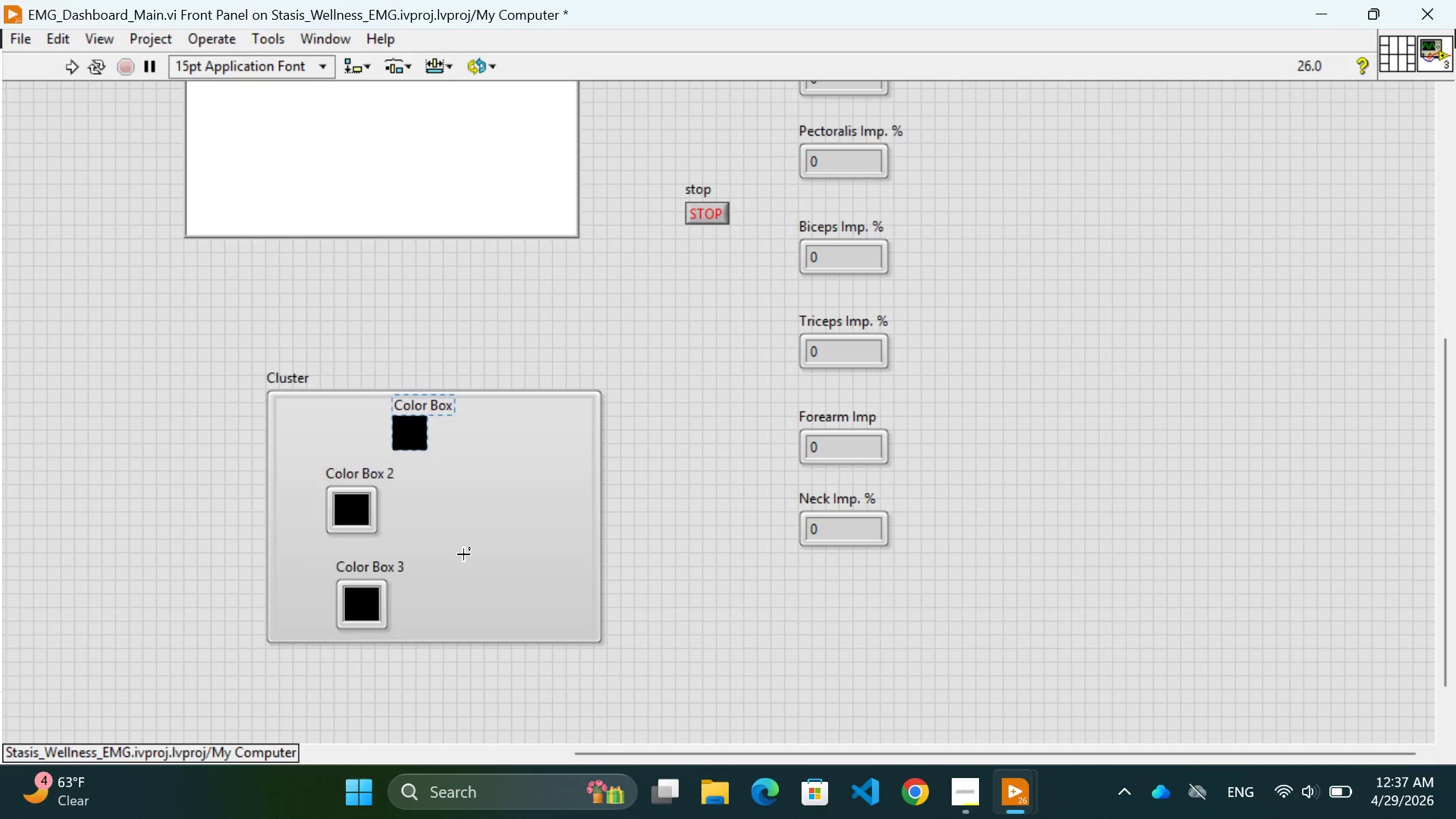 
left_click([463, 554])
 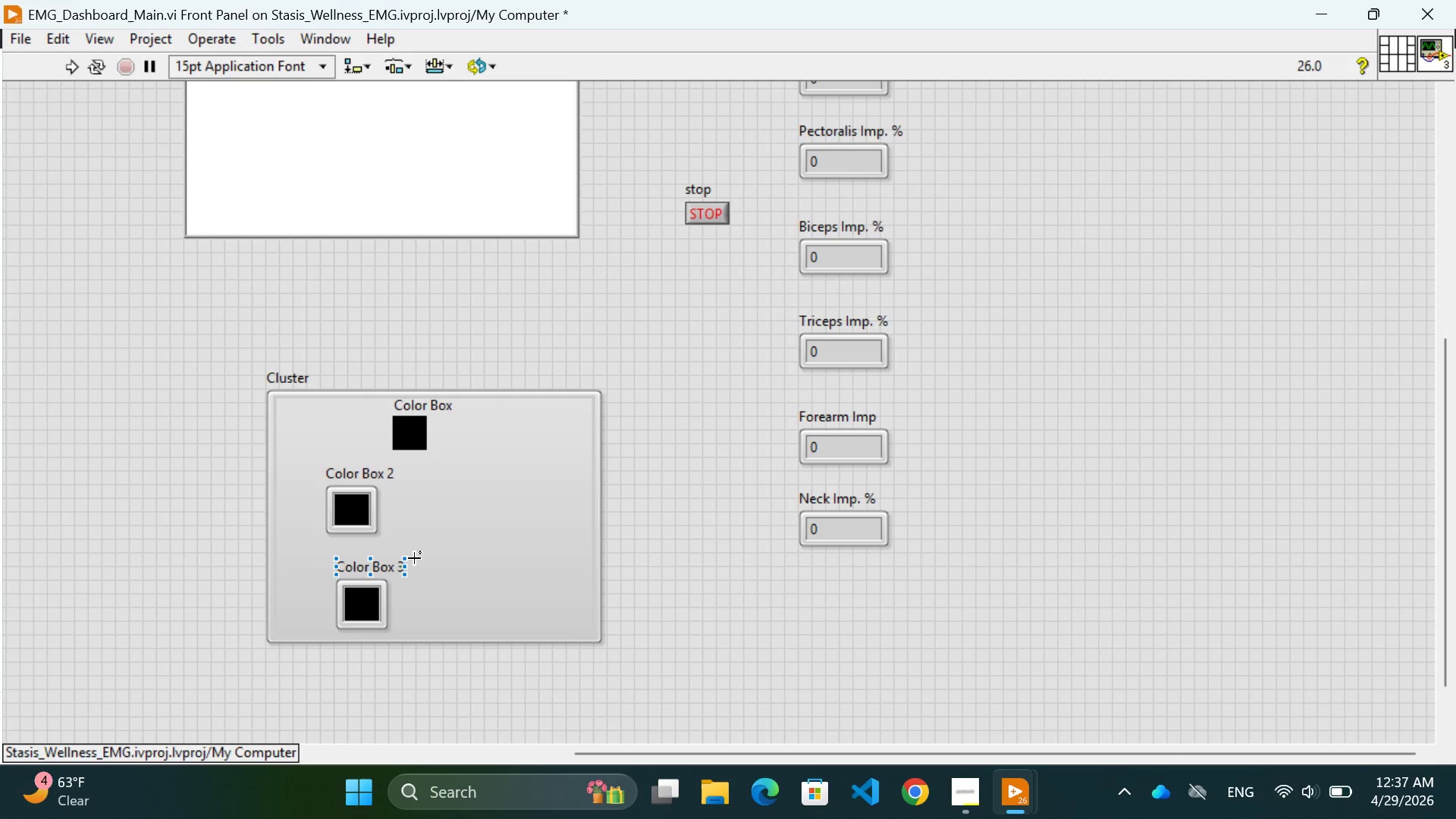 
left_click([518, 548])
 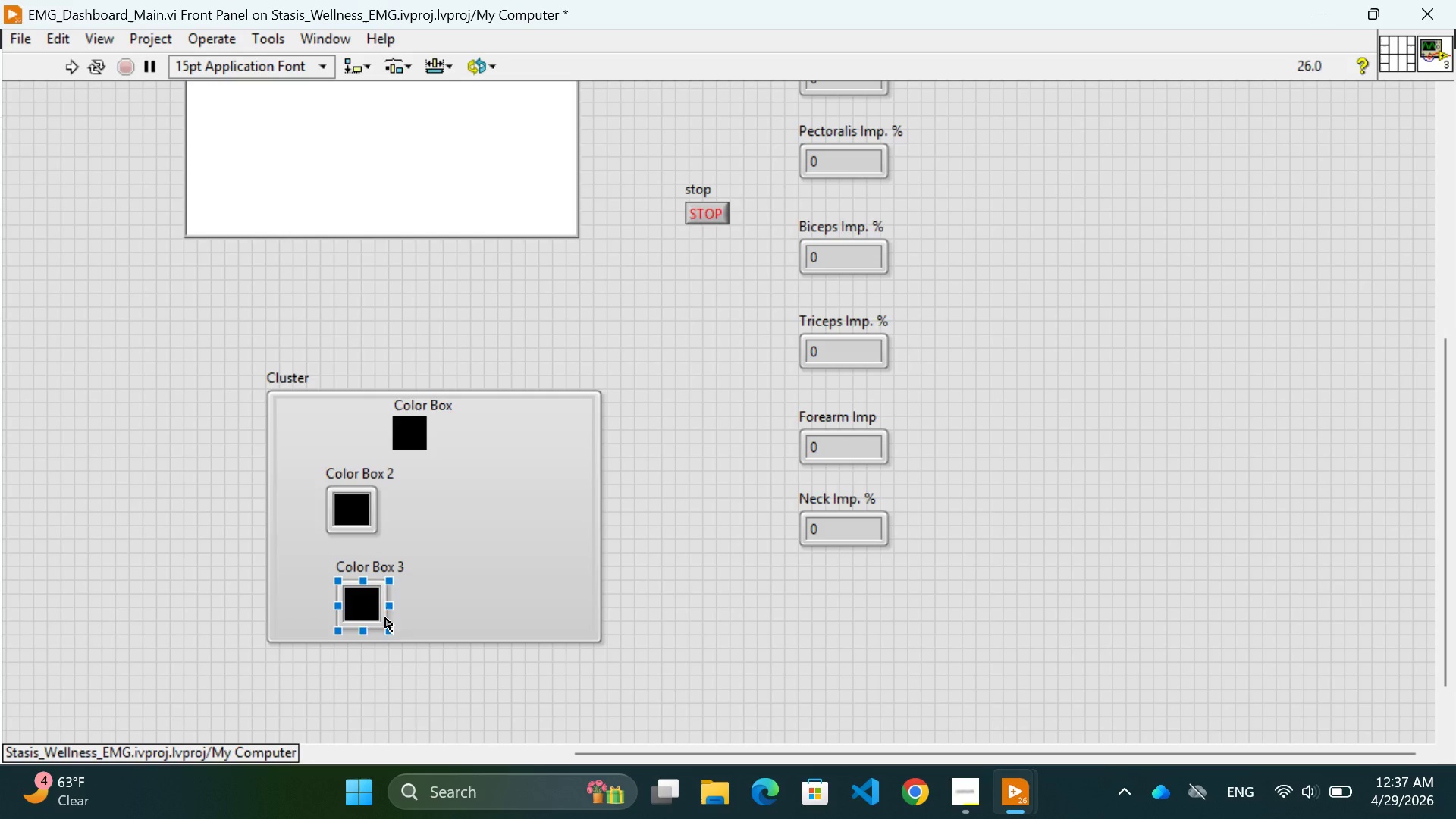 
left_click_drag(start_coordinate=[385, 617], to_coordinate=[455, 615])
 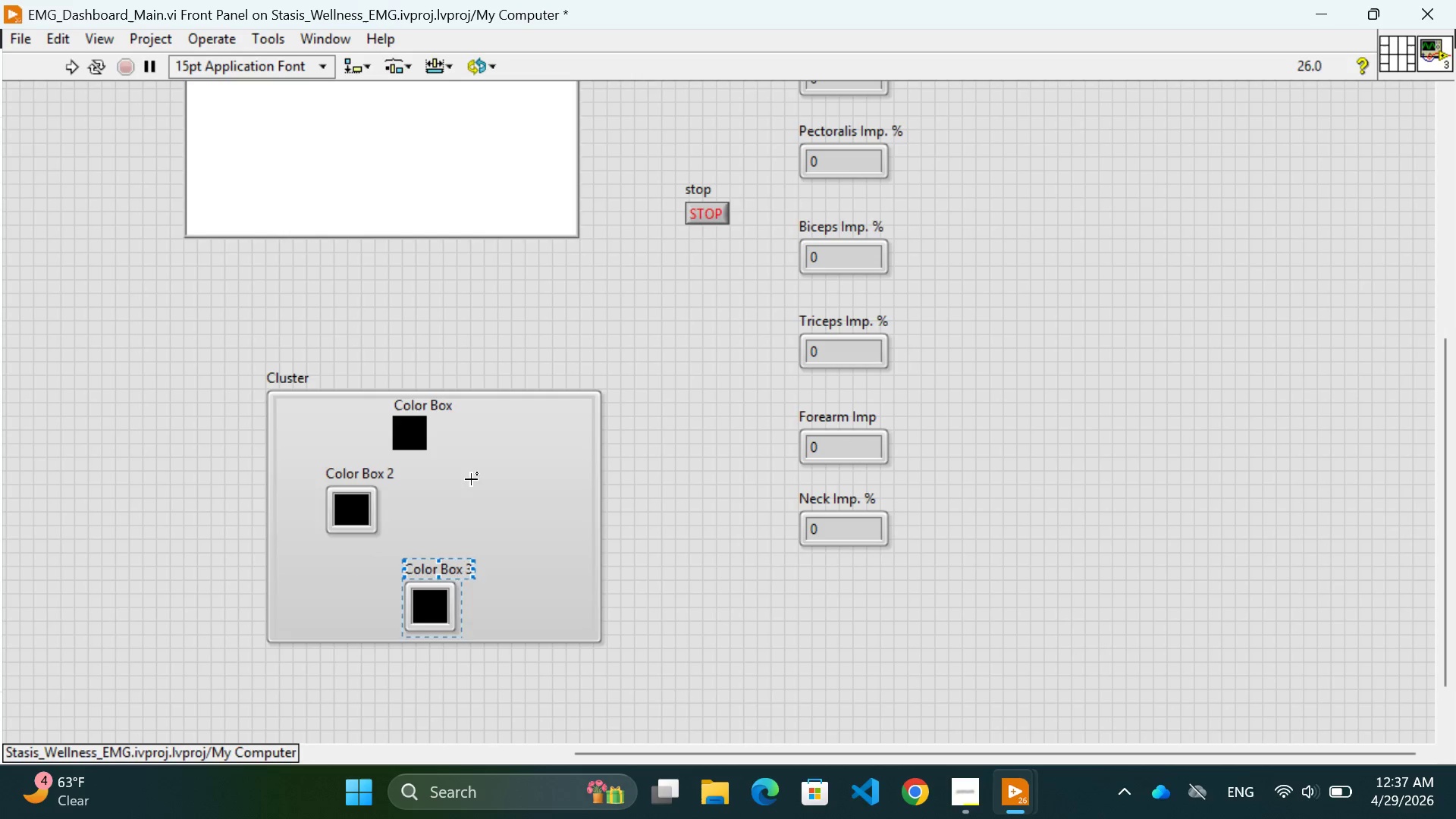 
left_click([471, 479])
 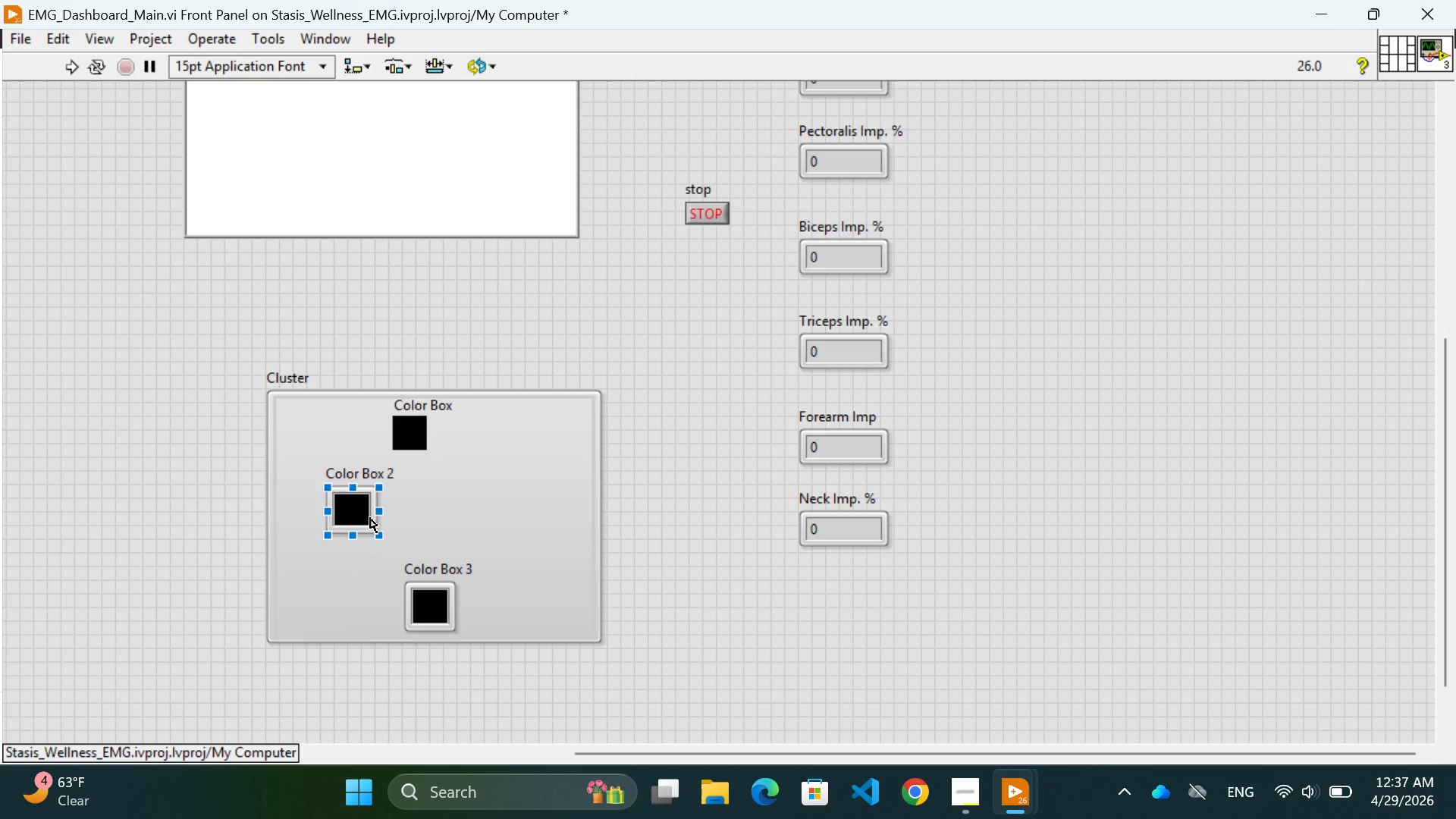 
left_click_drag(start_coordinate=[371, 518], to_coordinate=[434, 514])
 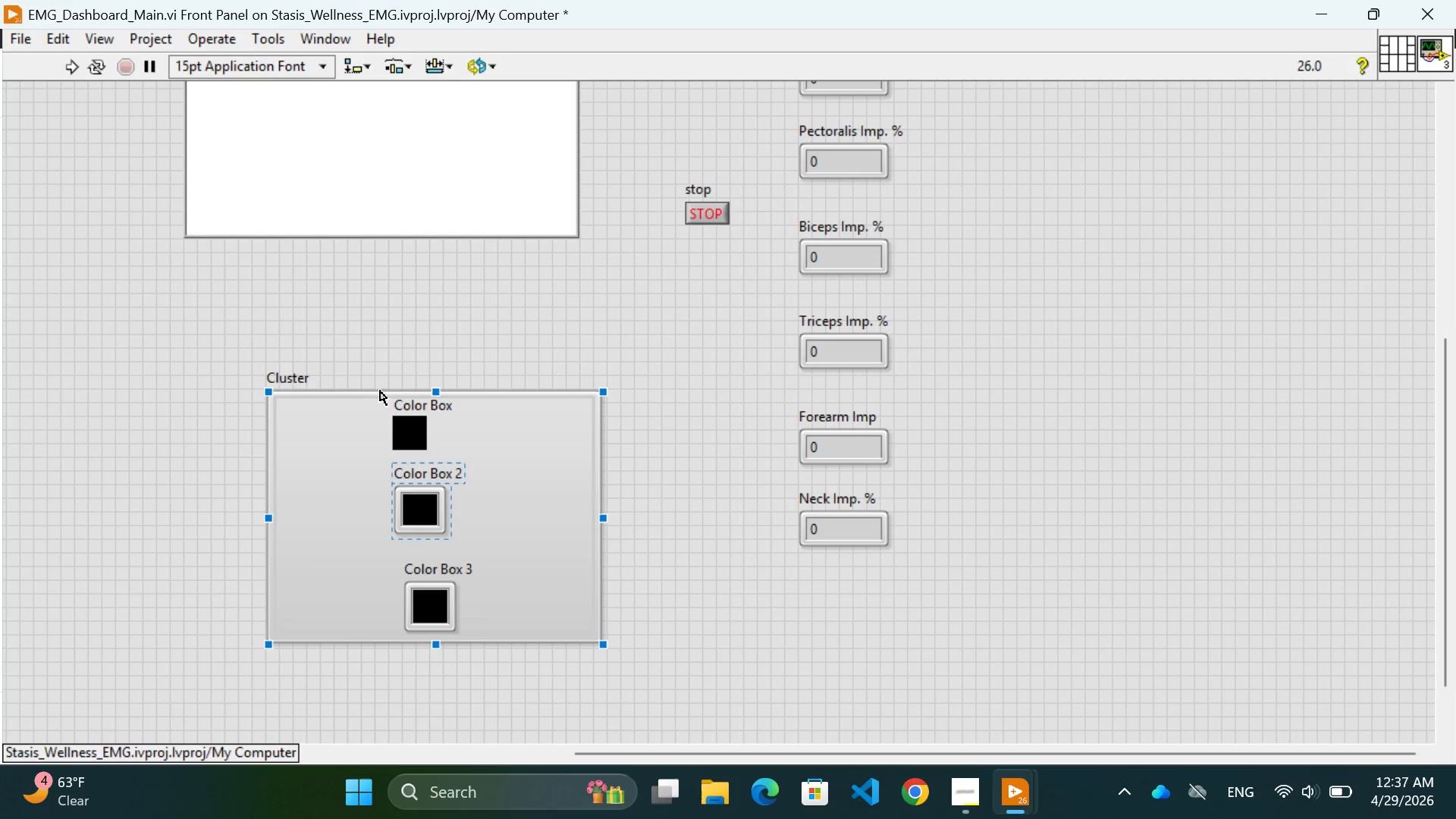 
left_click([330, 453])
 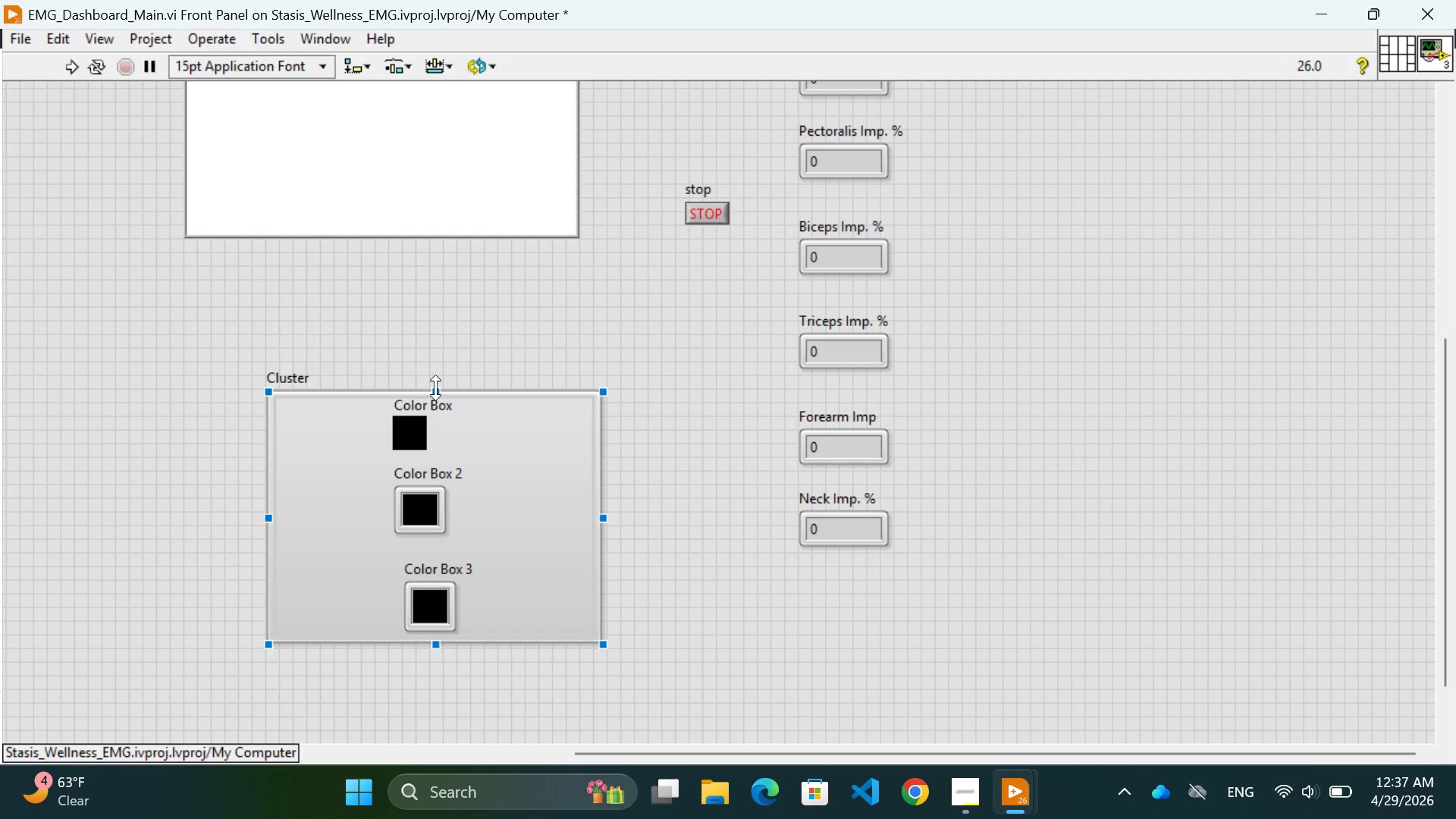 
left_click_drag(start_coordinate=[437, 389], to_coordinate=[438, 369])
 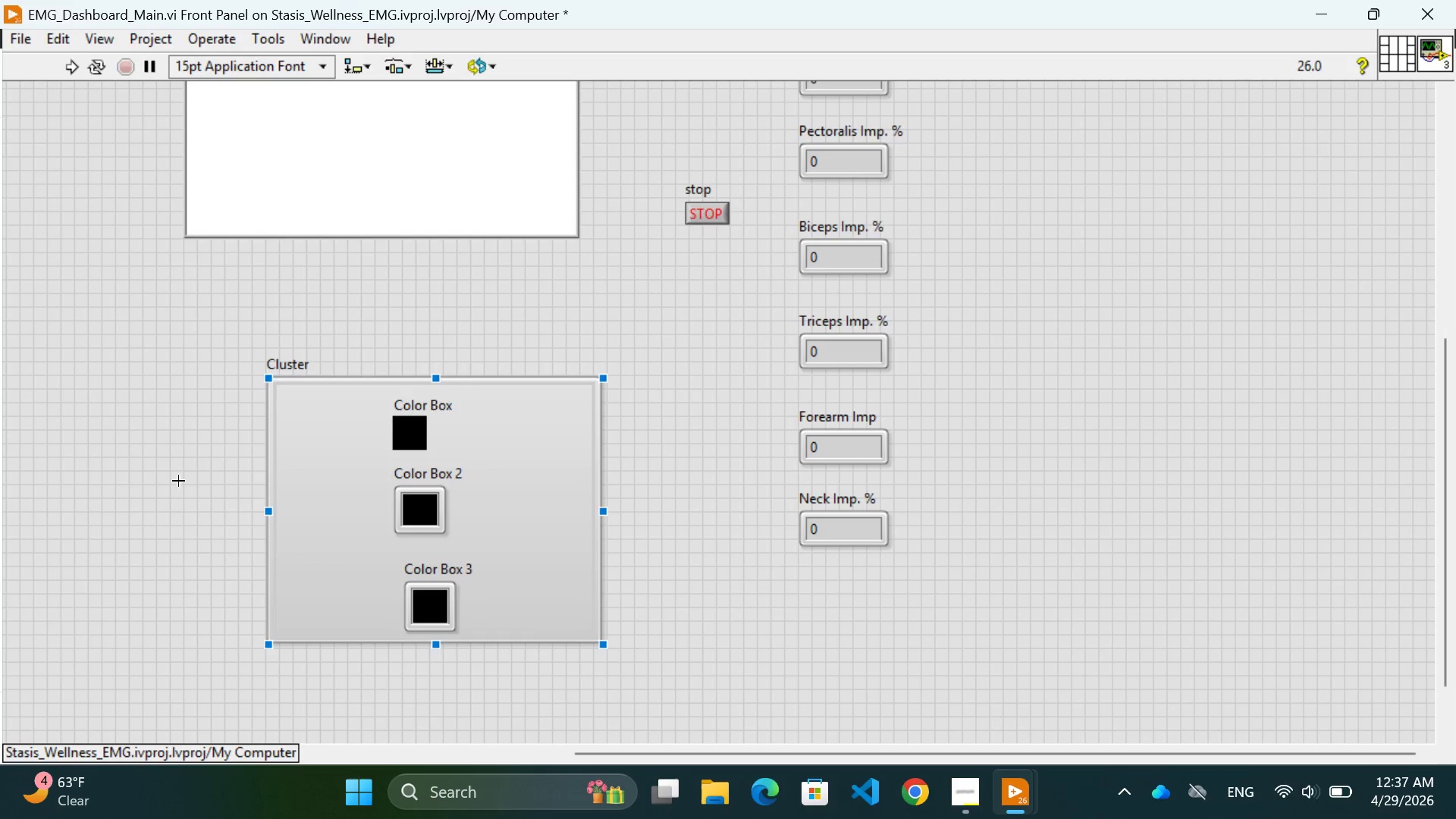 
left_click([178, 481])
 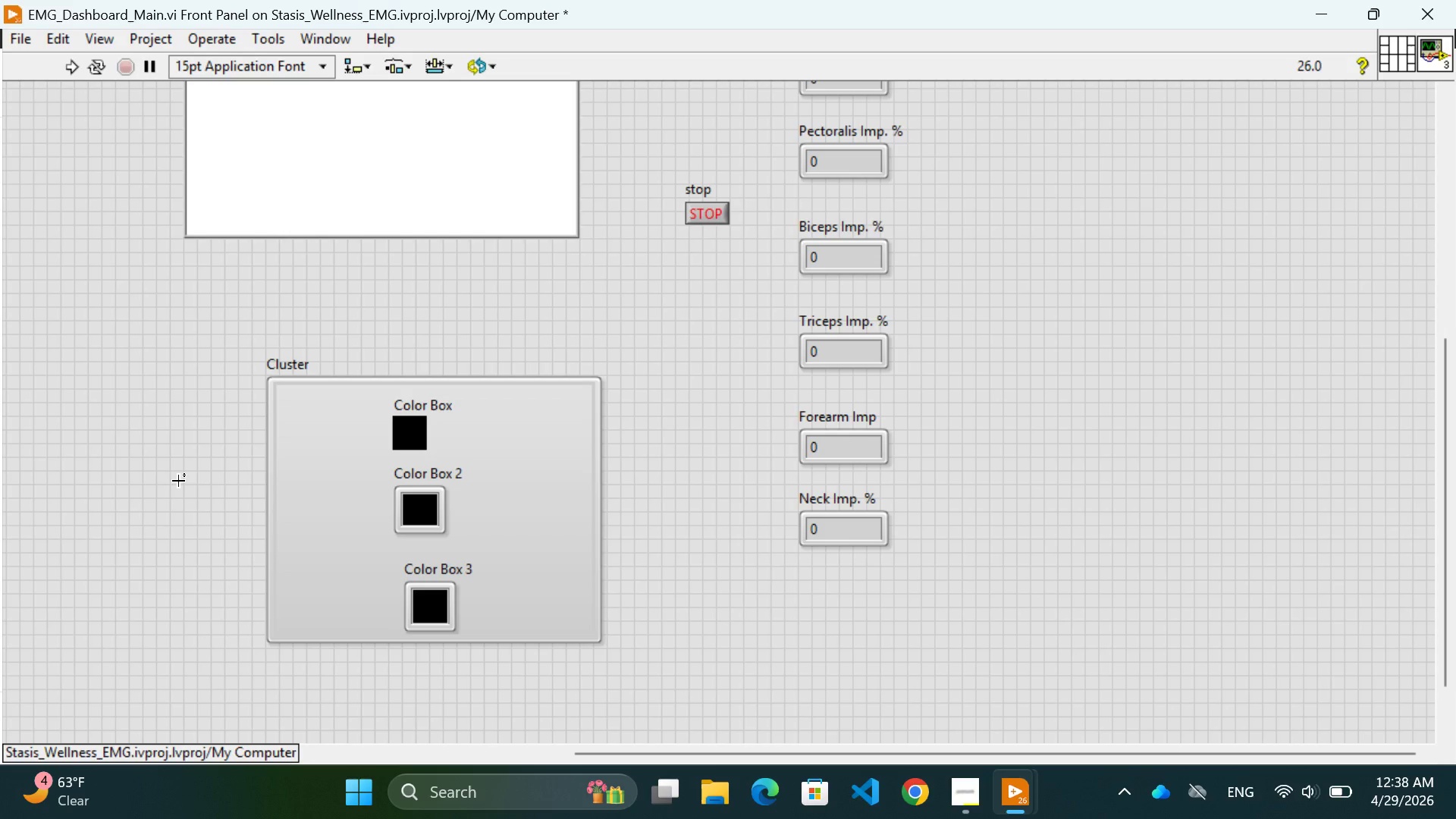 
wait(45.05)
 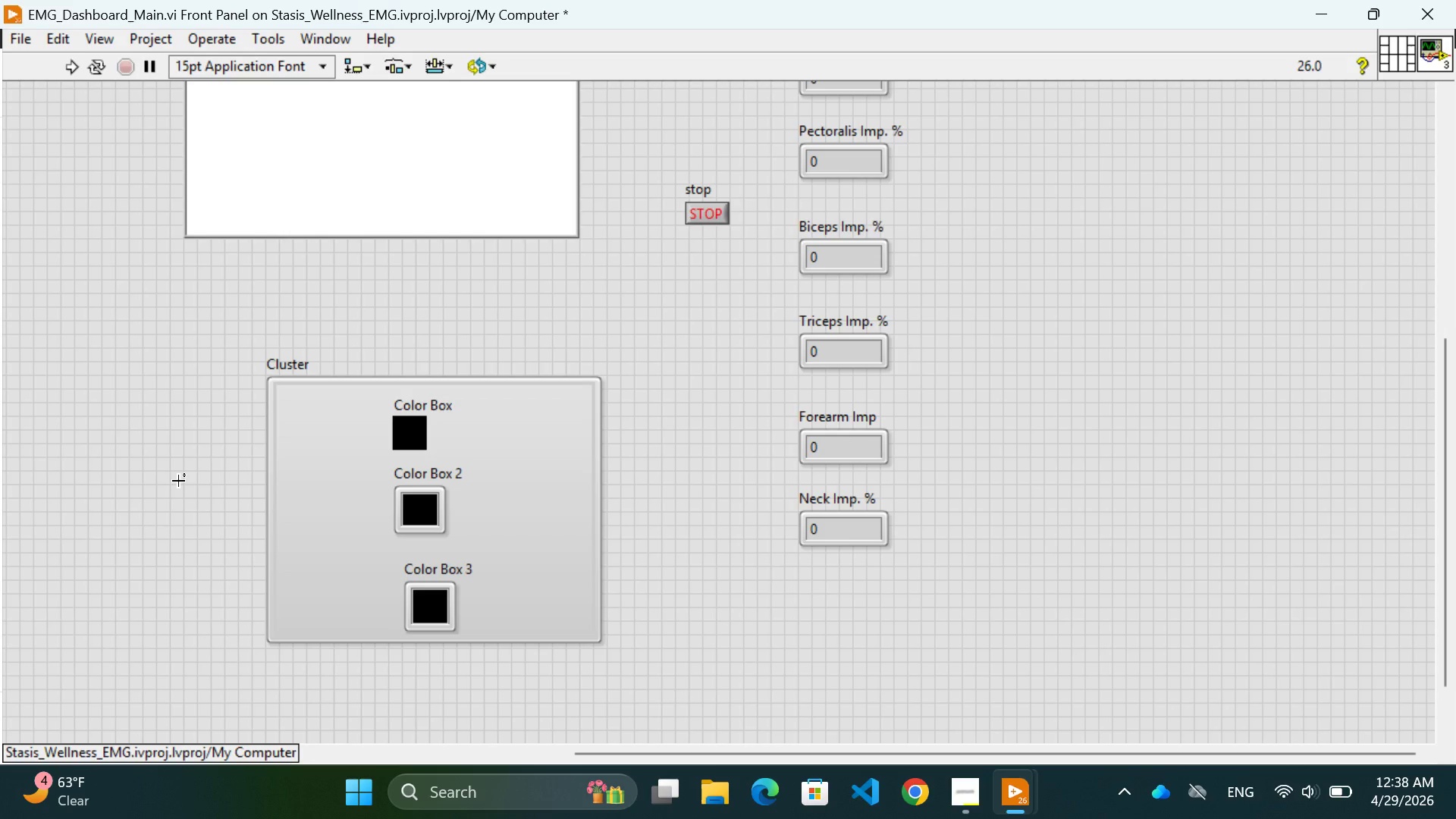 
right_click([665, 440])
 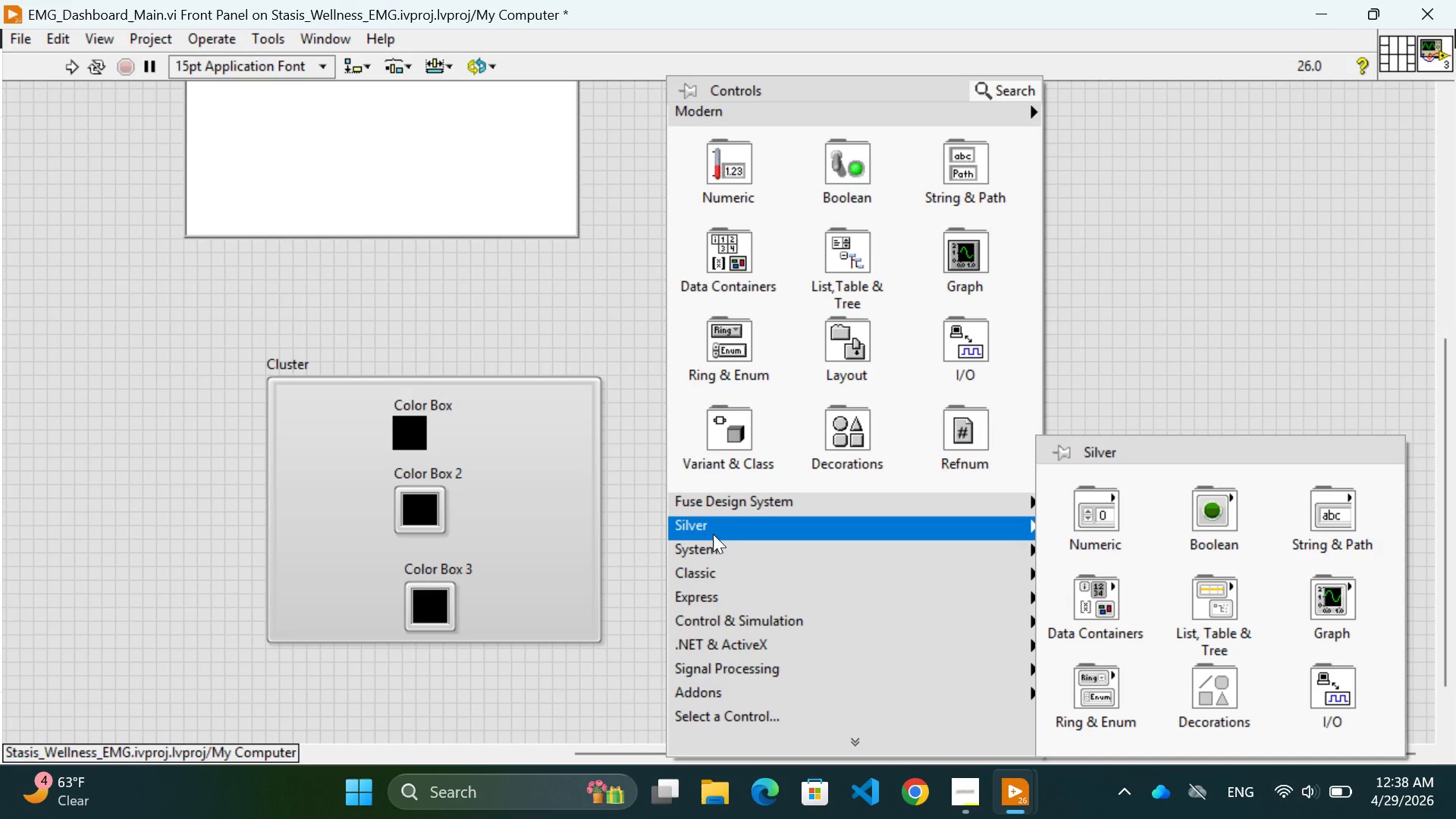 
wait(5.76)
 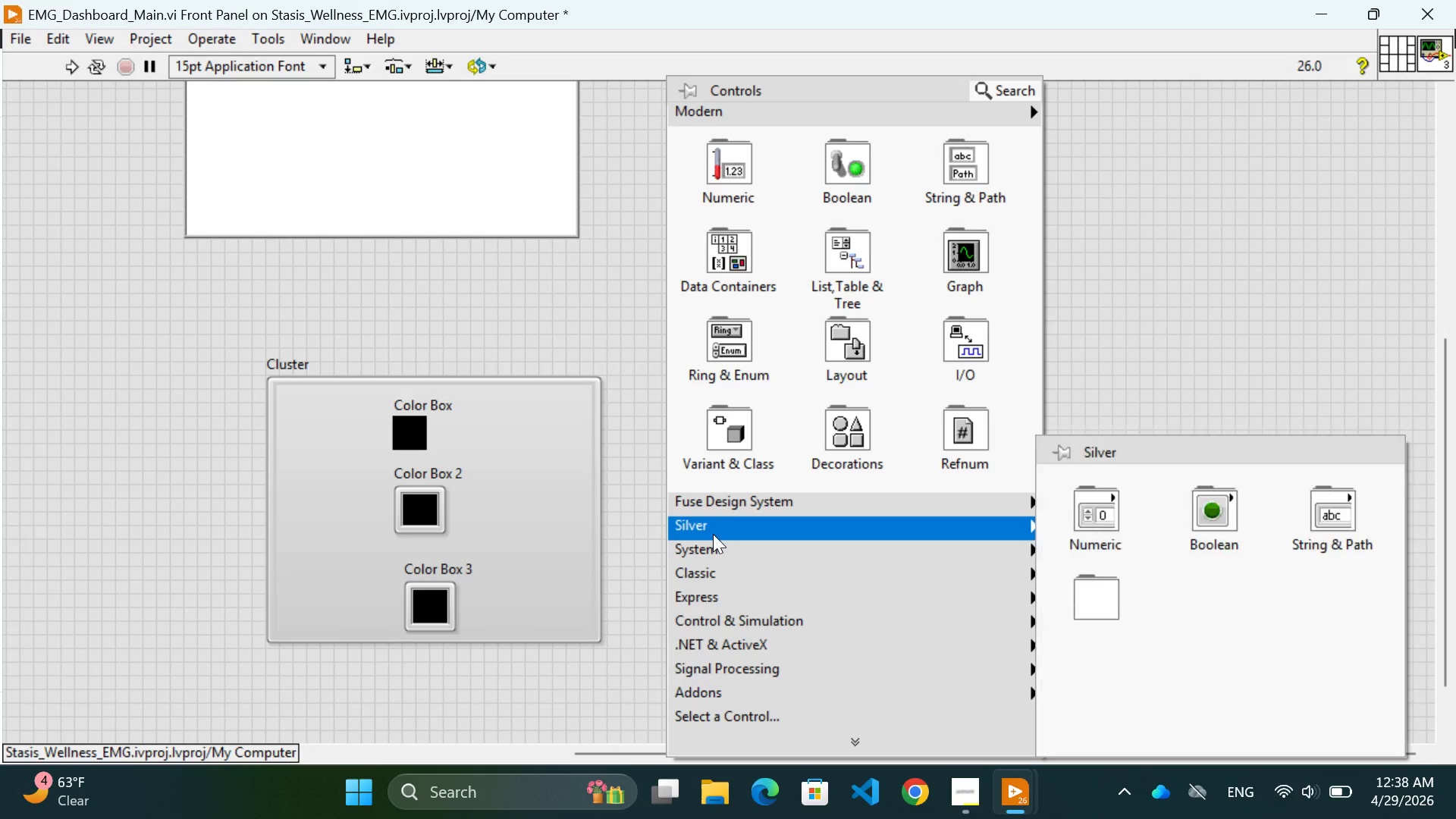 
mouse_move([1301, 516])
 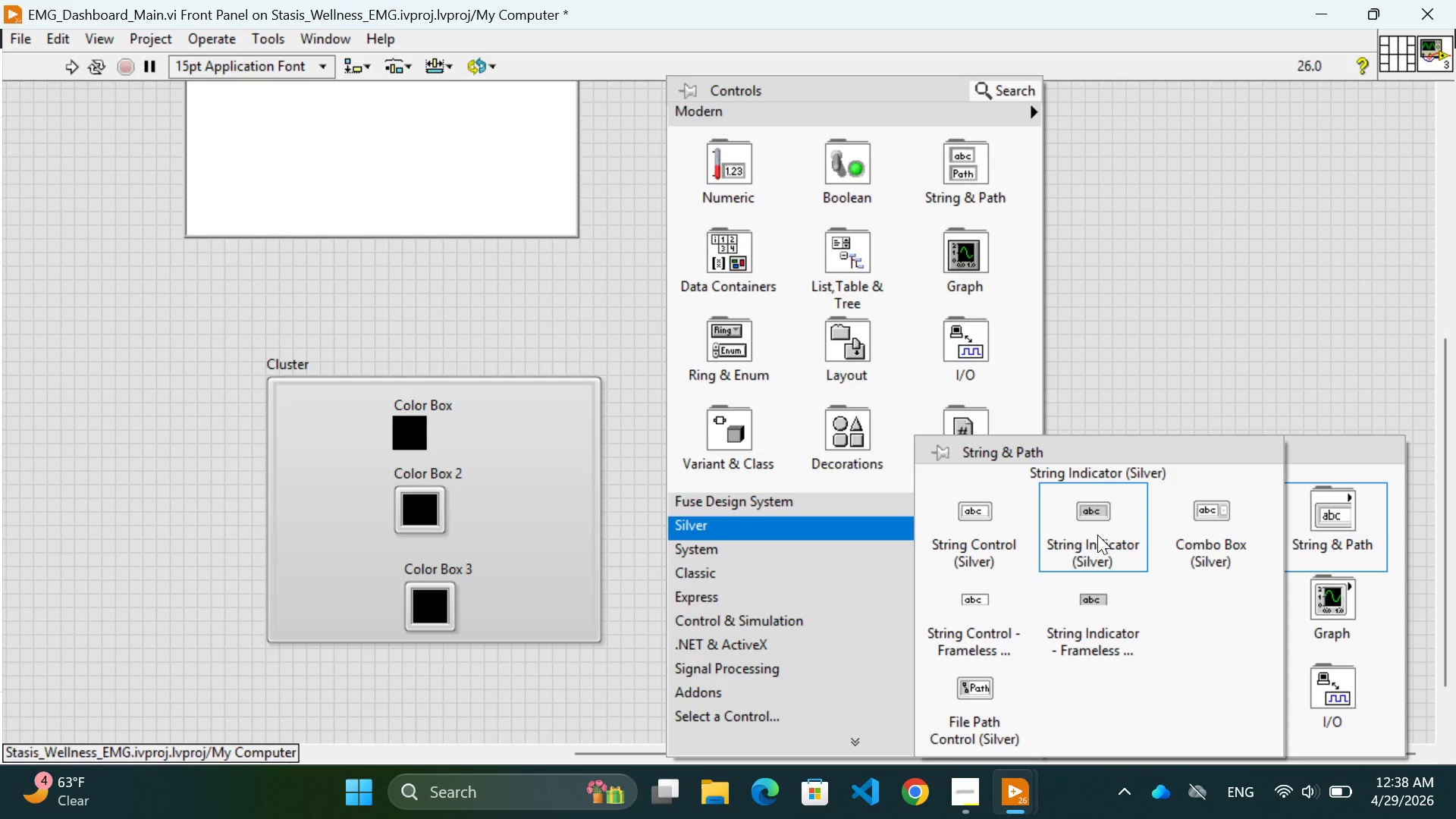 
wait(5.31)
 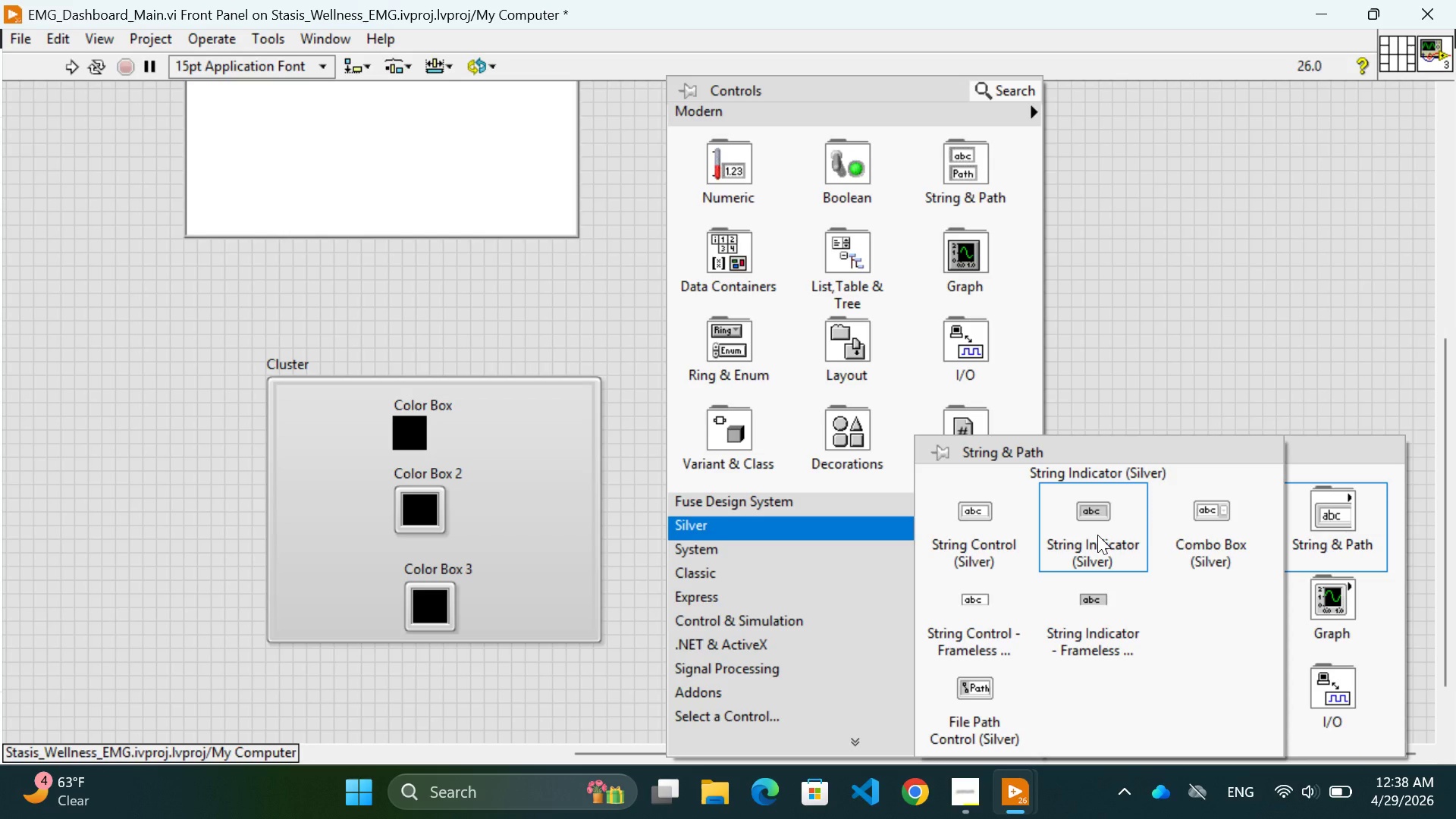 
left_click([1097, 535])
 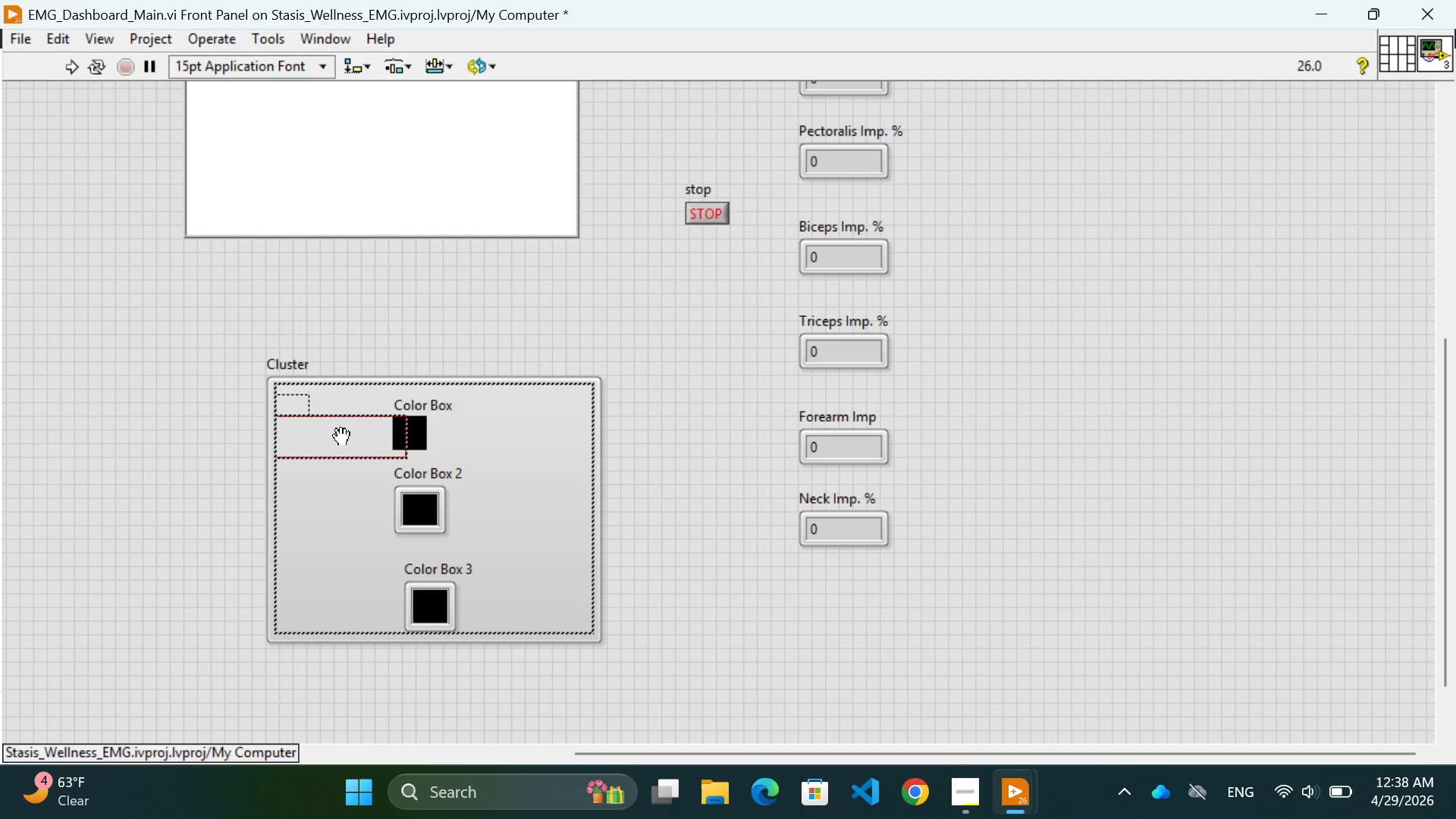 
wait(6.89)
 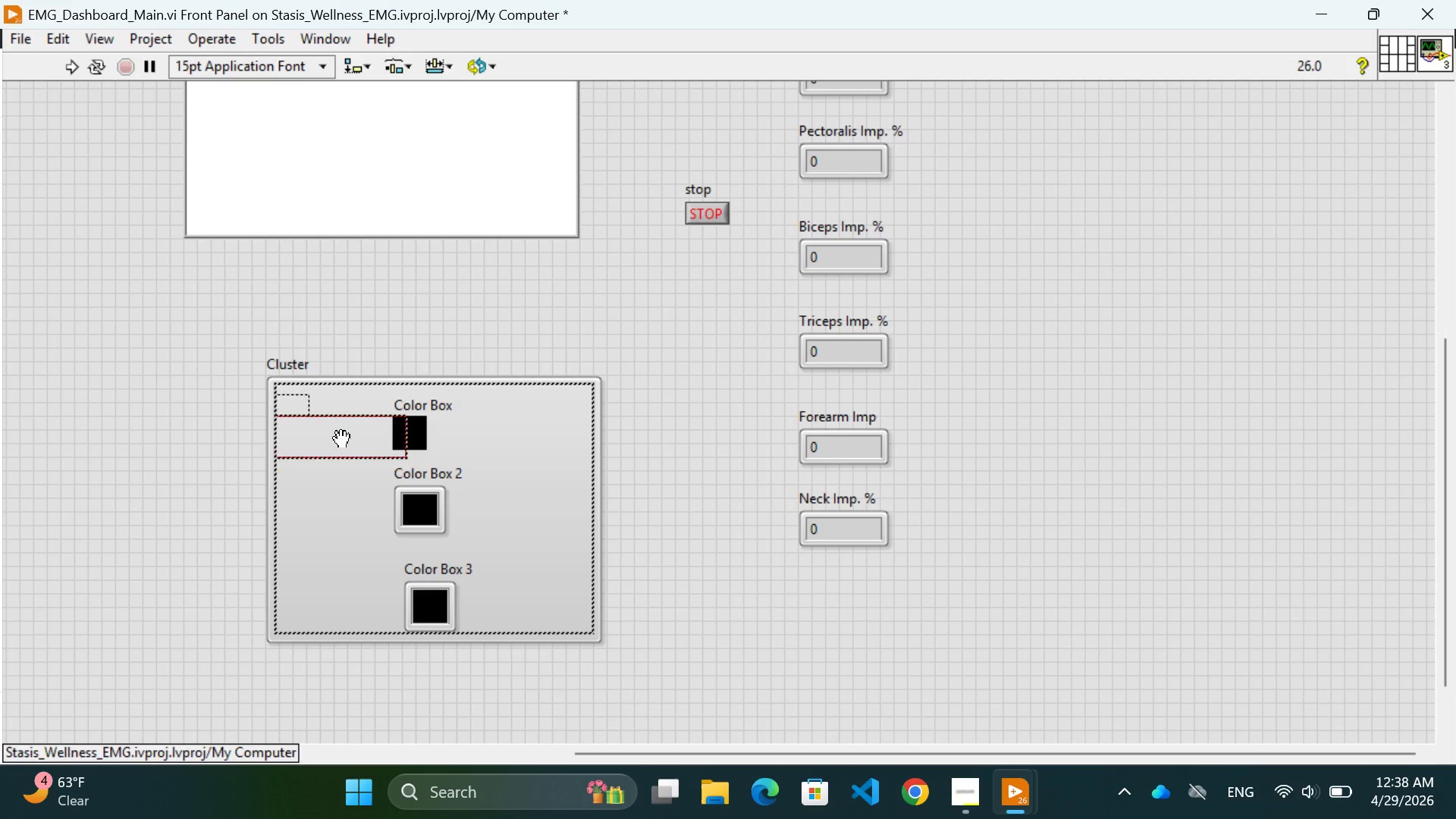 
left_click([341, 438])
 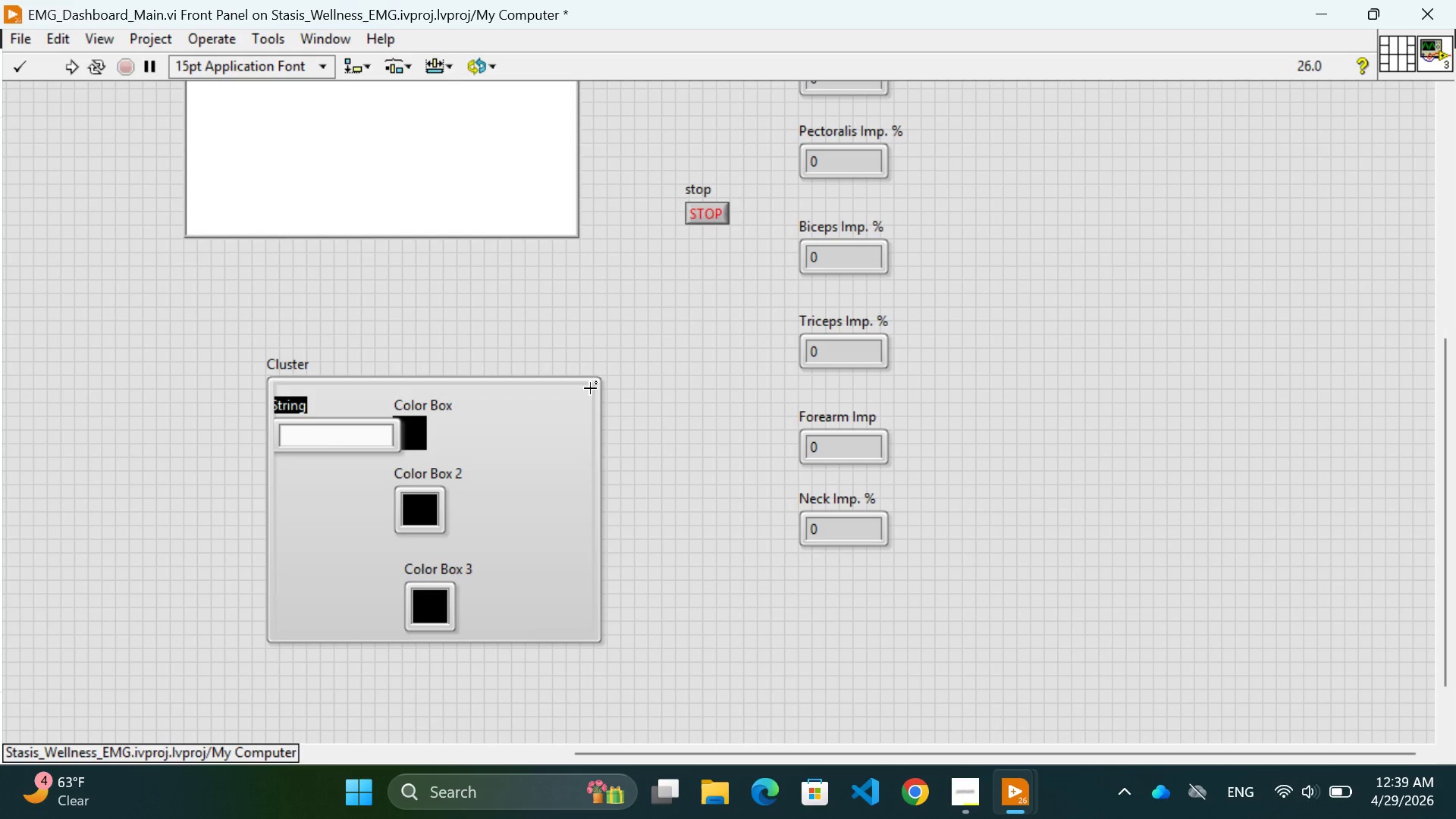 
left_click([586, 489])
 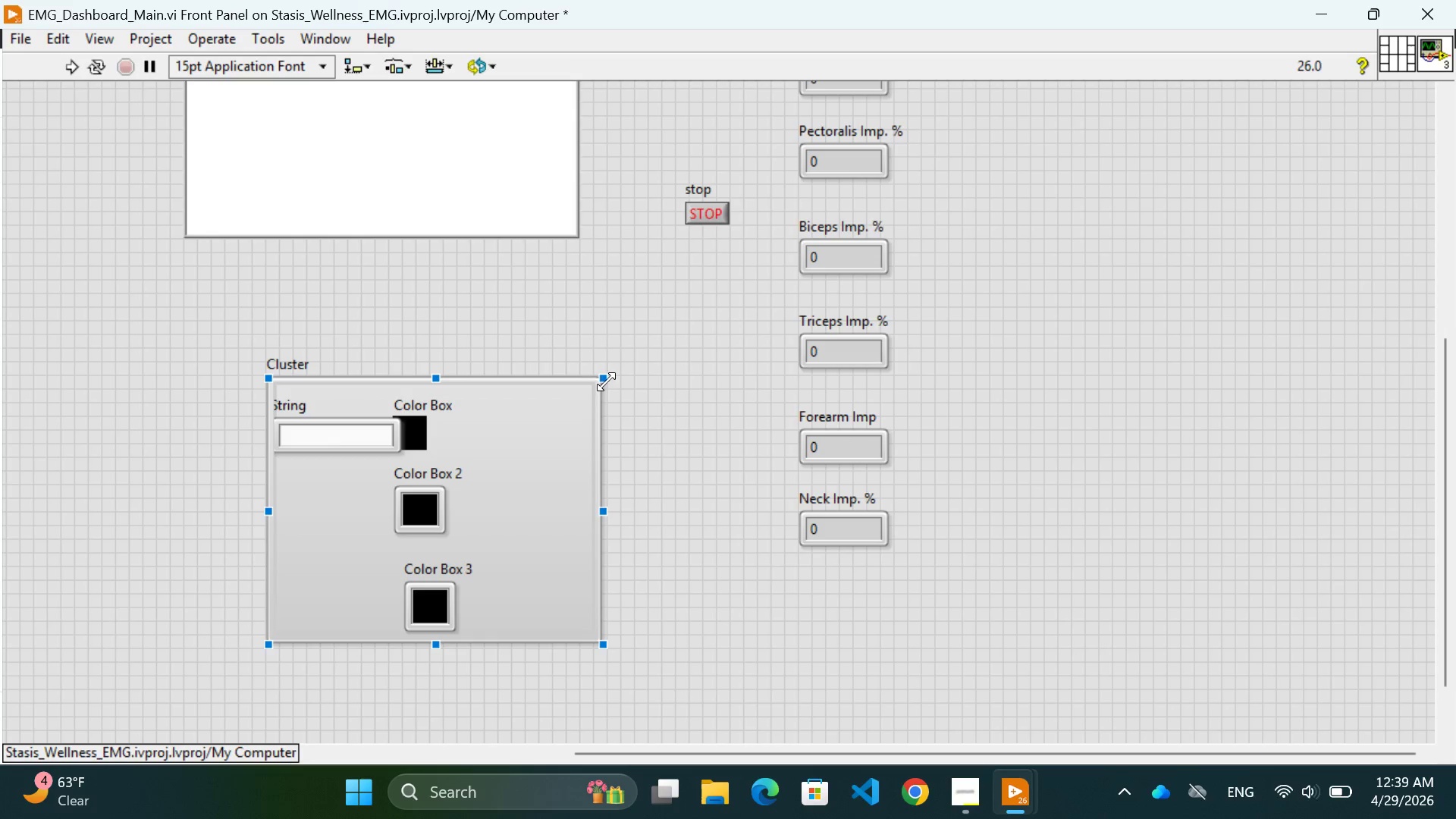 
left_click_drag(start_coordinate=[607, 381], to_coordinate=[645, 373])
 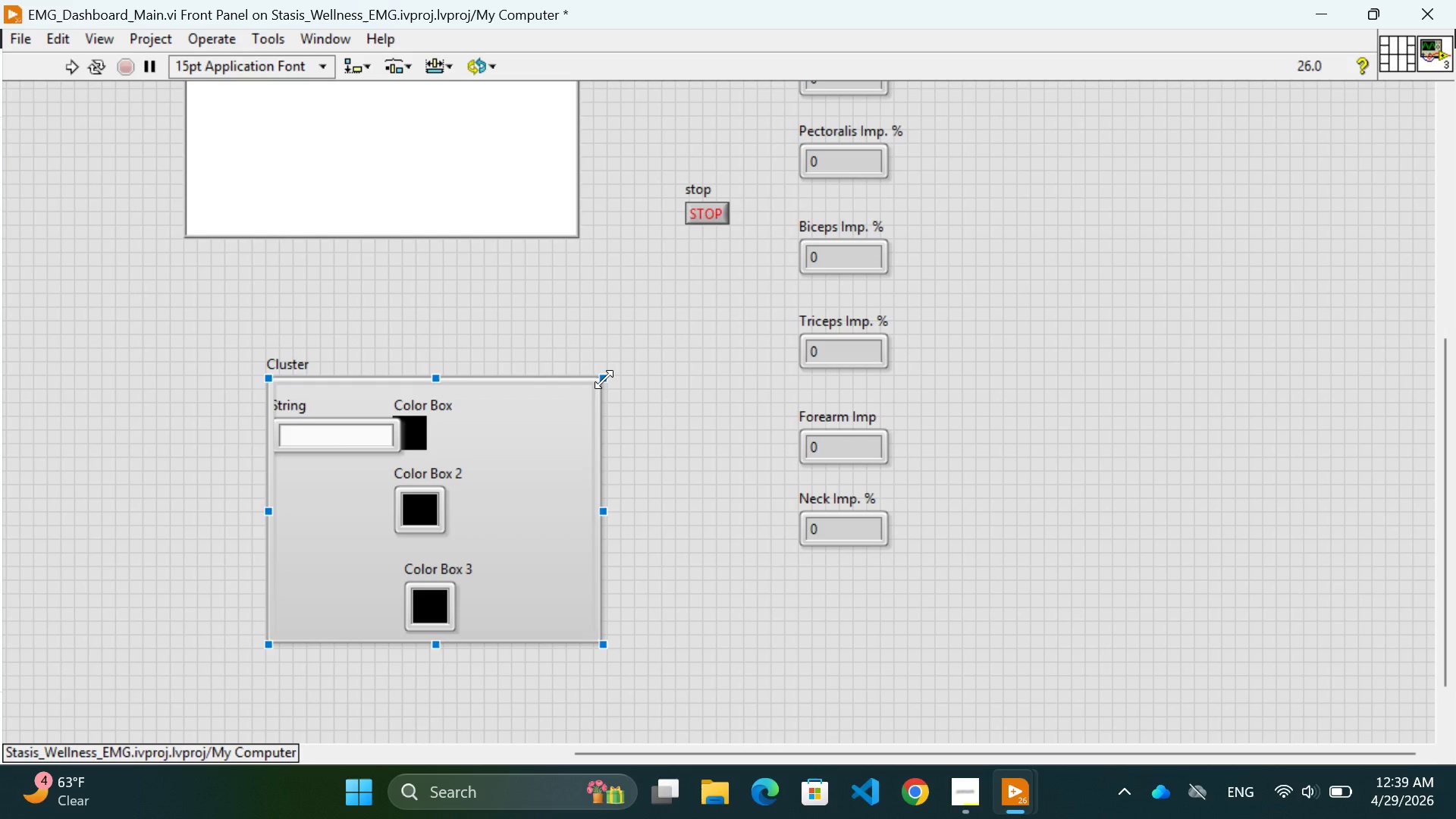 
left_click_drag(start_coordinate=[604, 379], to_coordinate=[664, 361])
 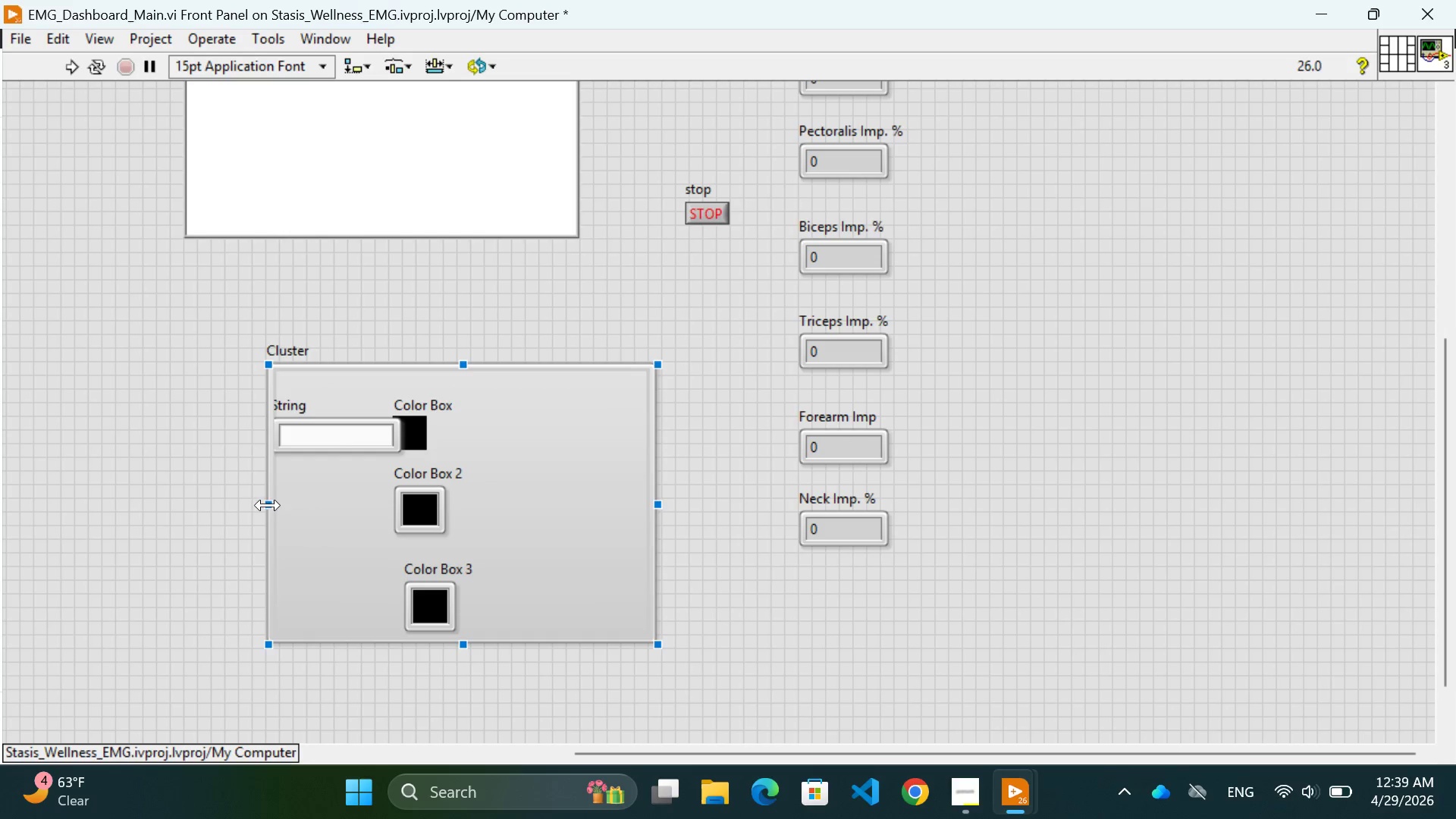 
left_click_drag(start_coordinate=[268, 505], to_coordinate=[173, 518])
 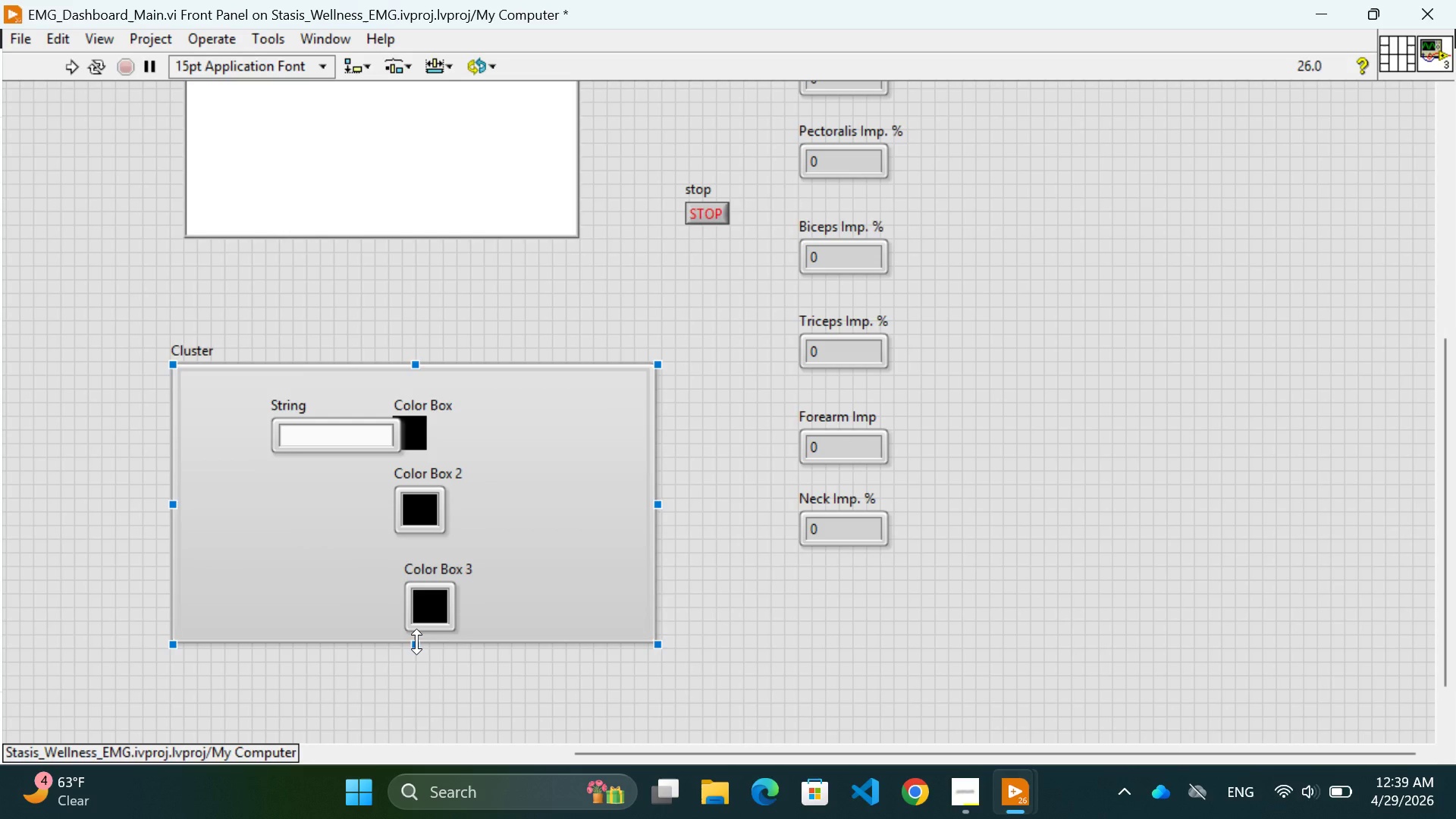 
left_click_drag(start_coordinate=[416, 642], to_coordinate=[417, 702])
 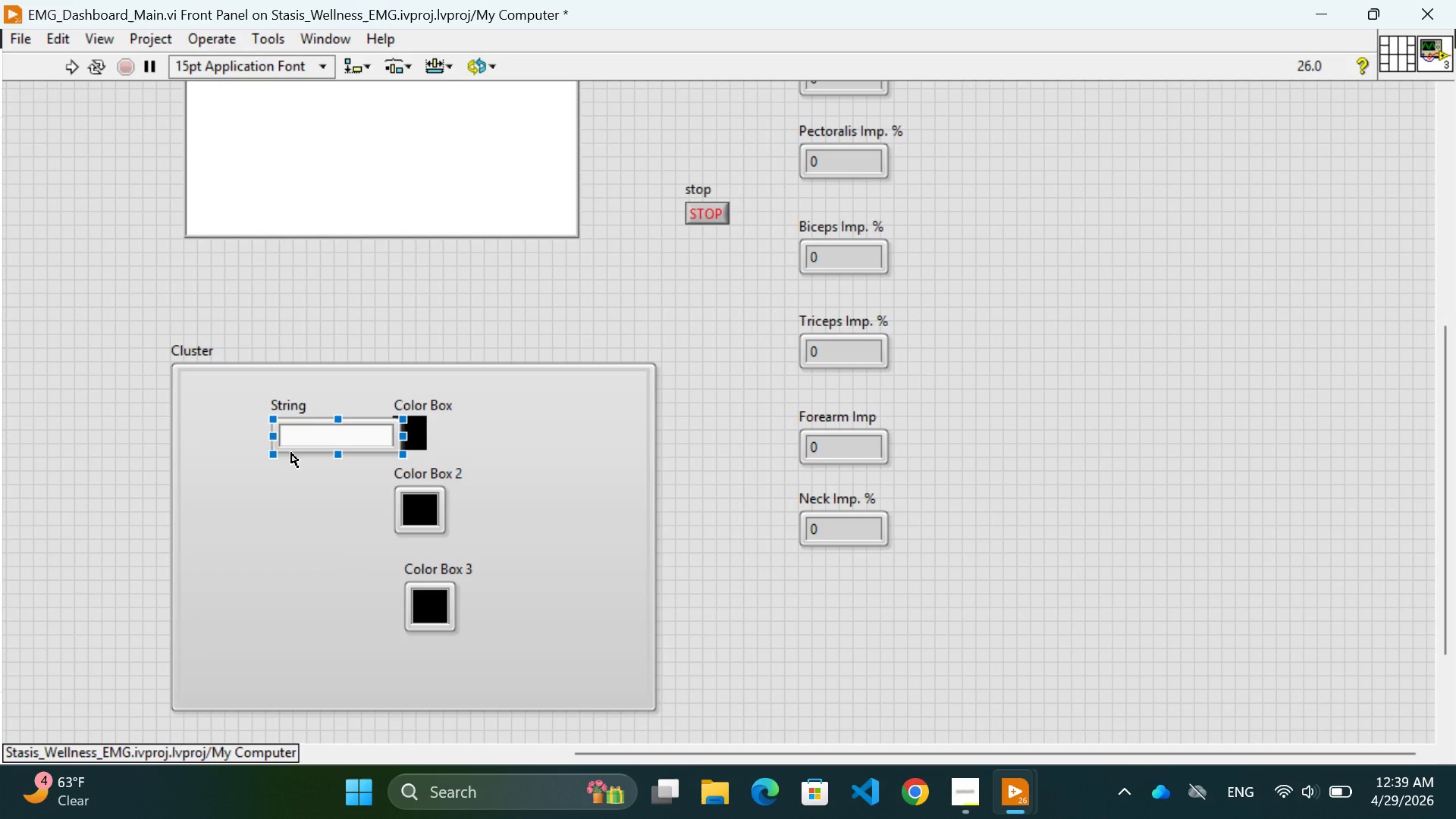 
left_click_drag(start_coordinate=[291, 453], to_coordinate=[238, 443])
 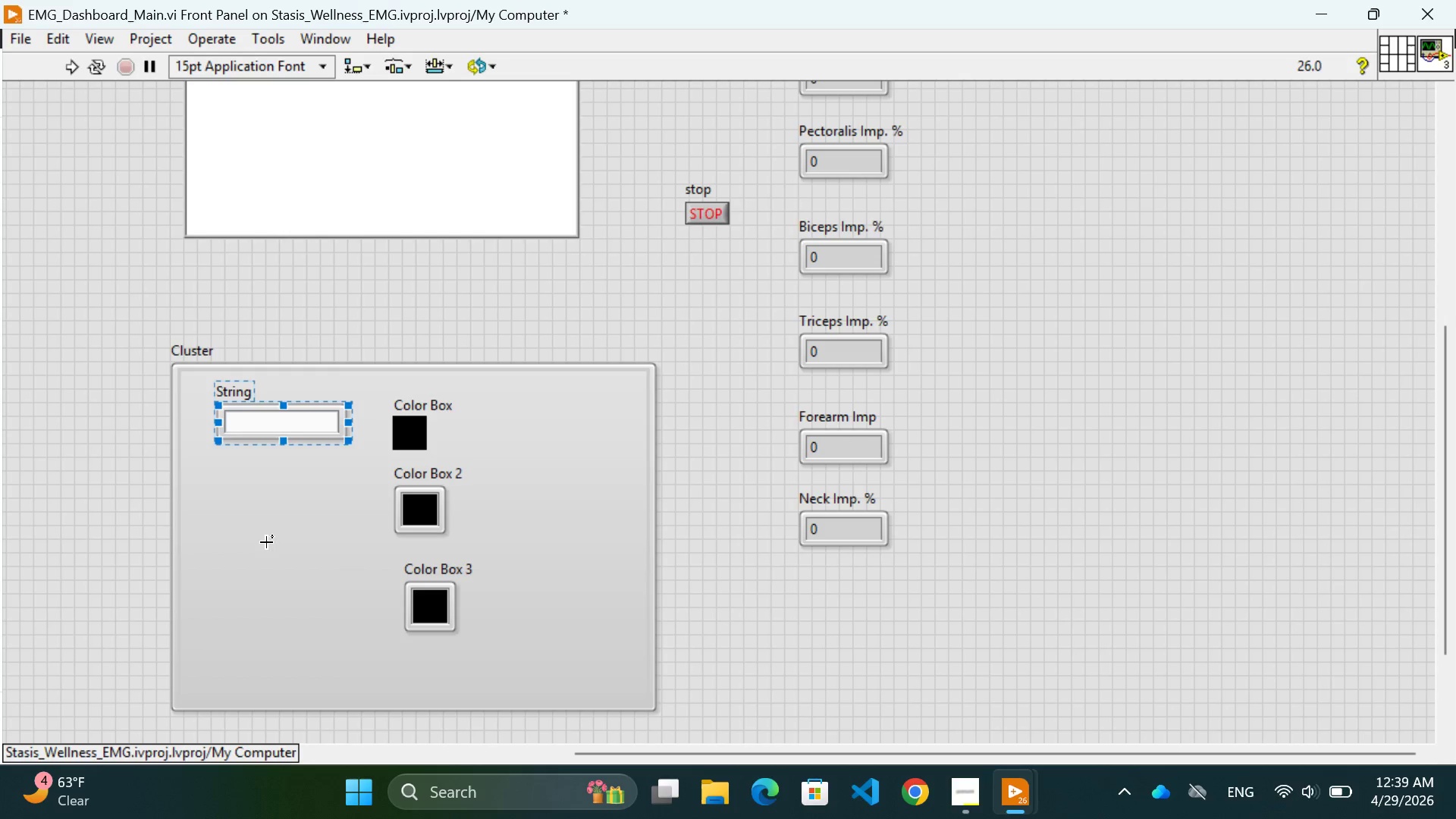 
left_click([266, 542])
 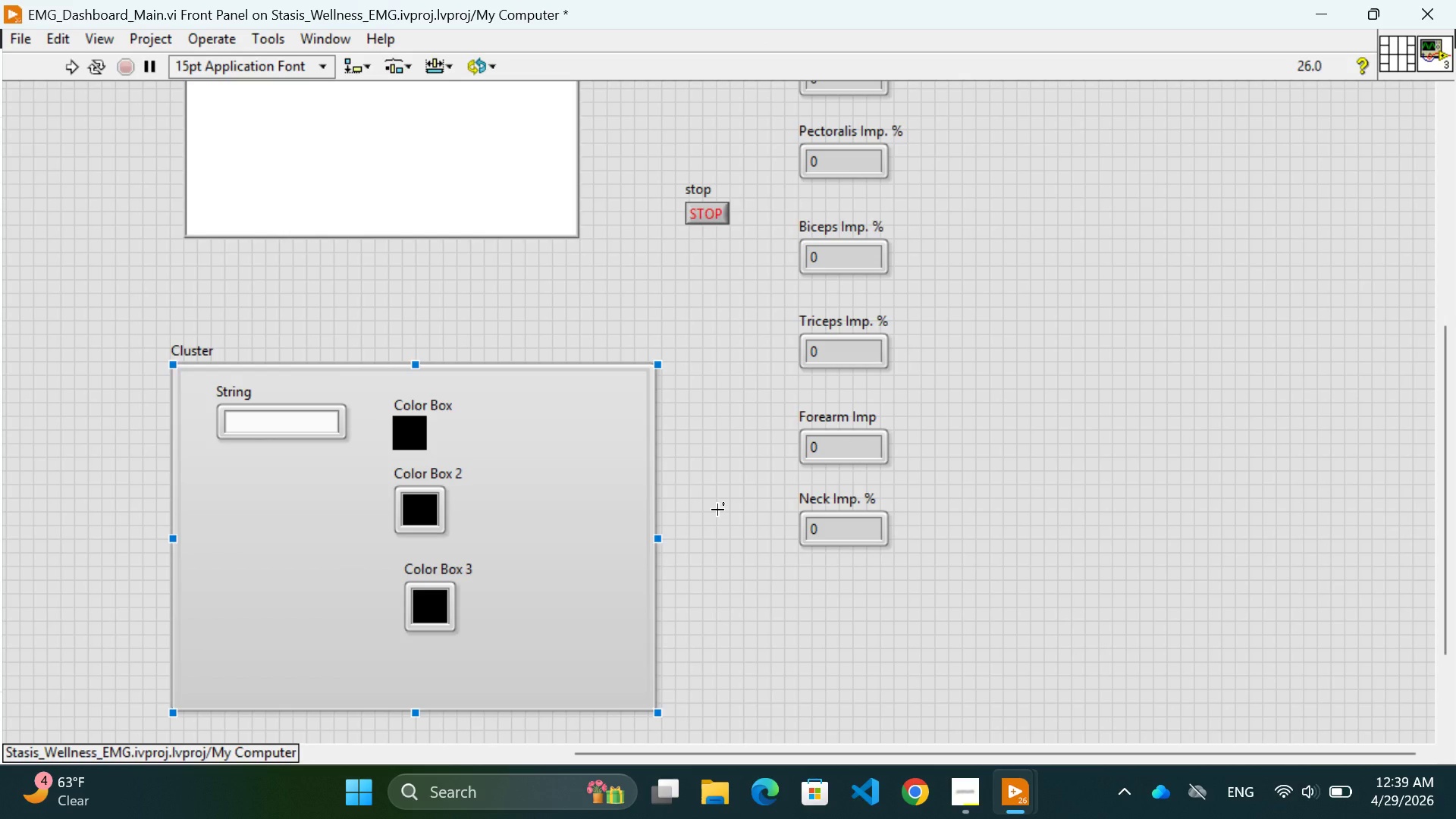 
right_click([717, 510])
 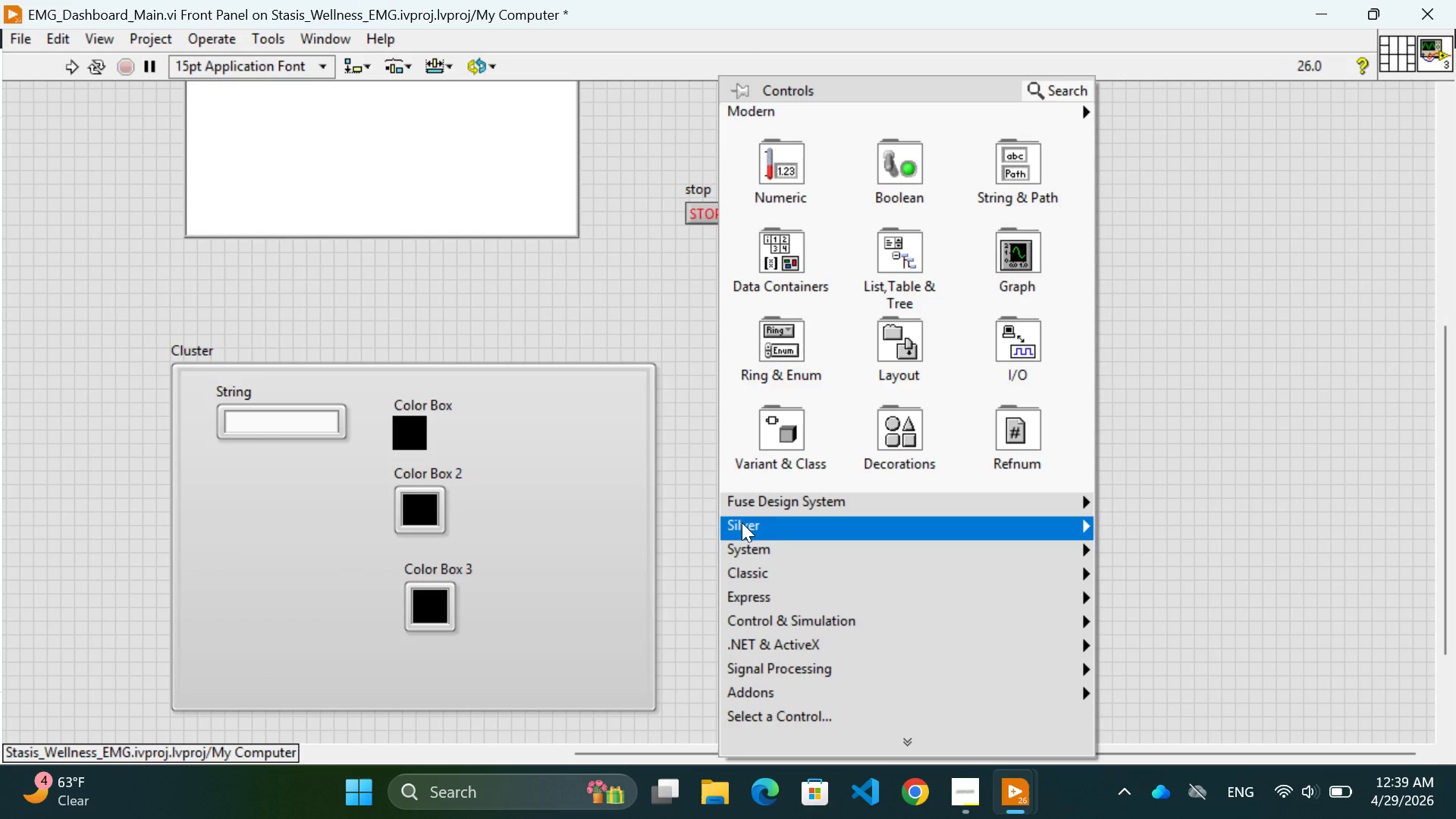 
mouse_move([754, 533])
 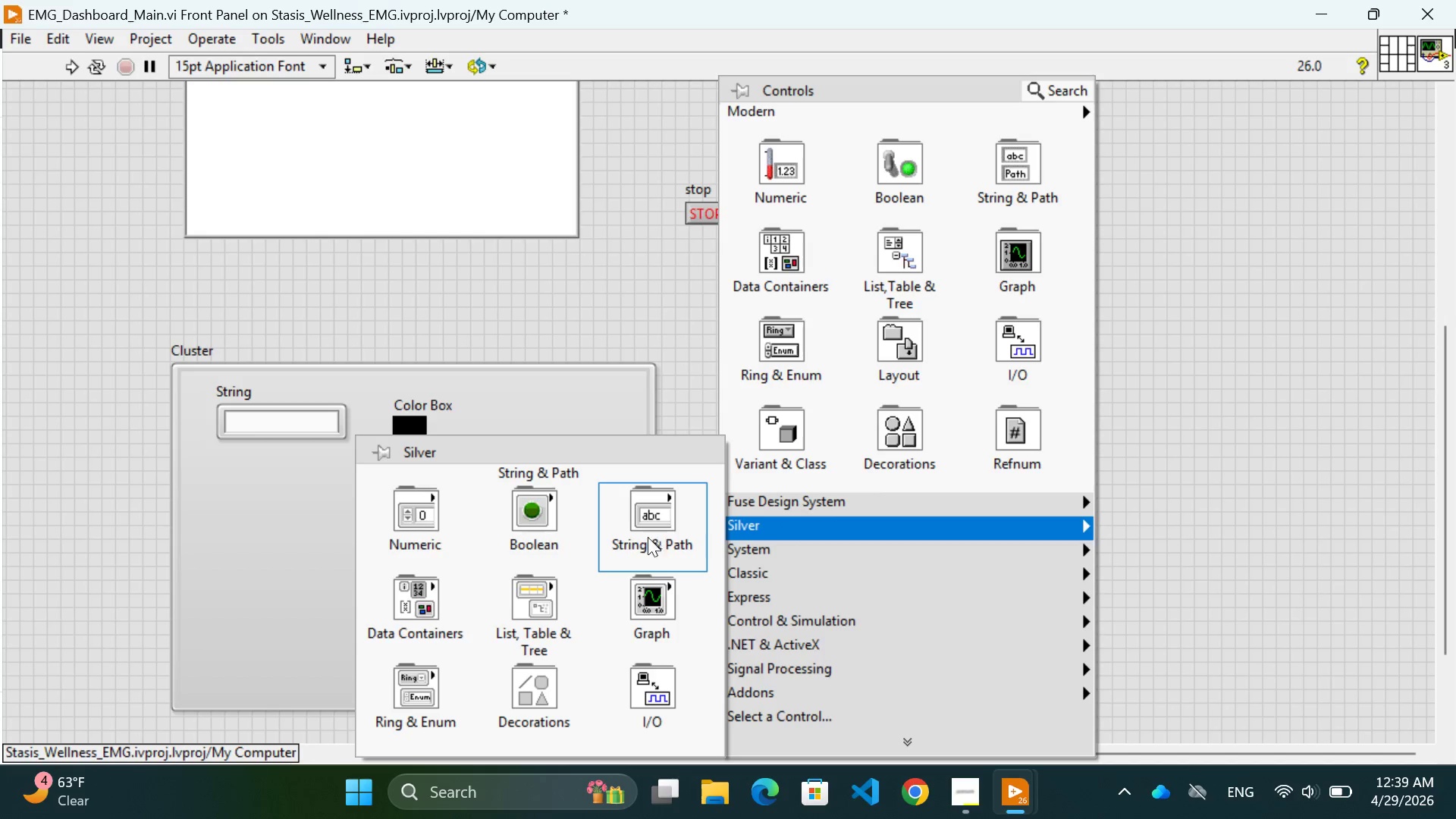 
mouse_move([626, 533])
 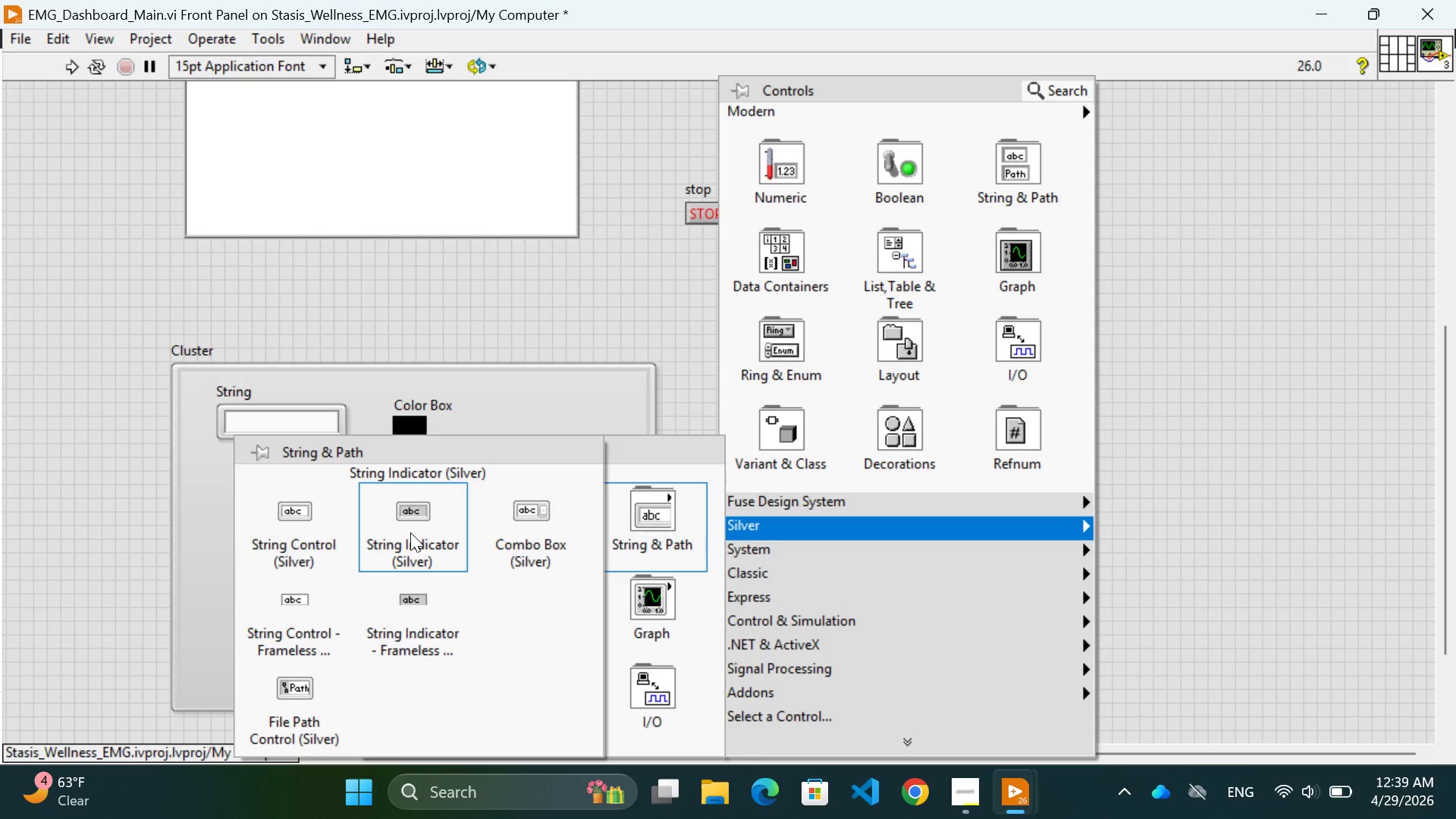 
left_click([410, 532])
 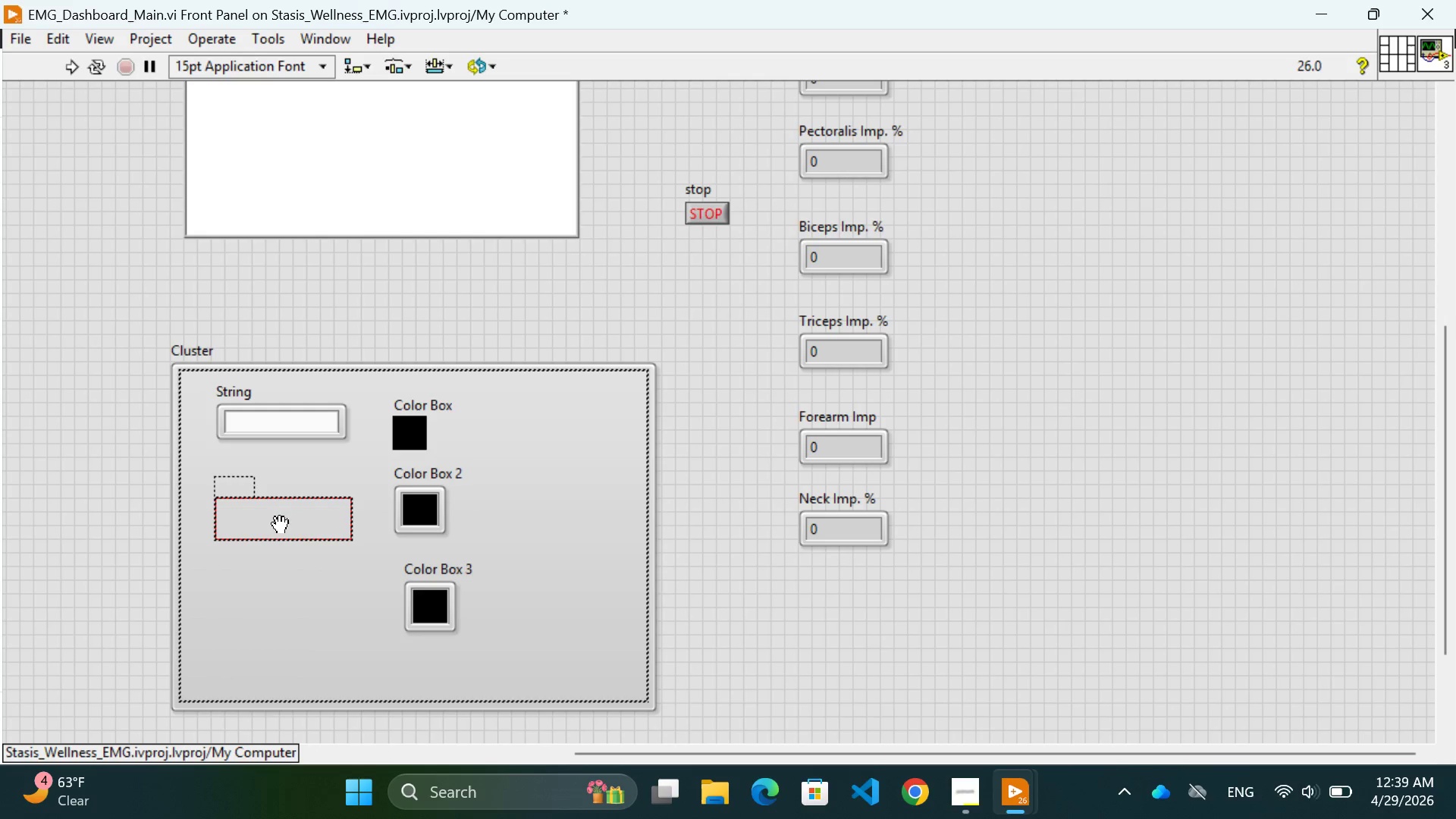 
left_click([280, 526])
 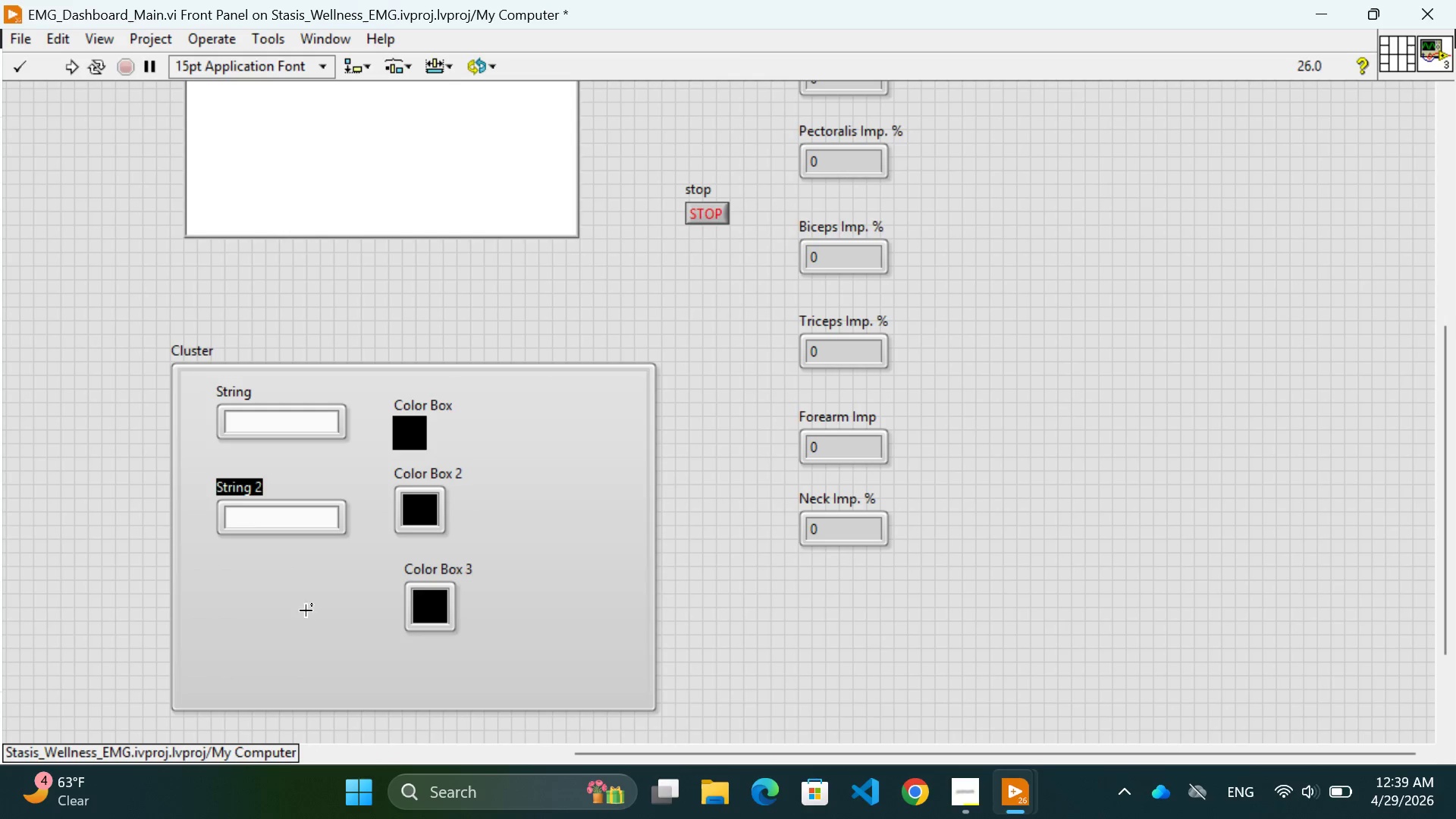 
left_click([306, 610])
 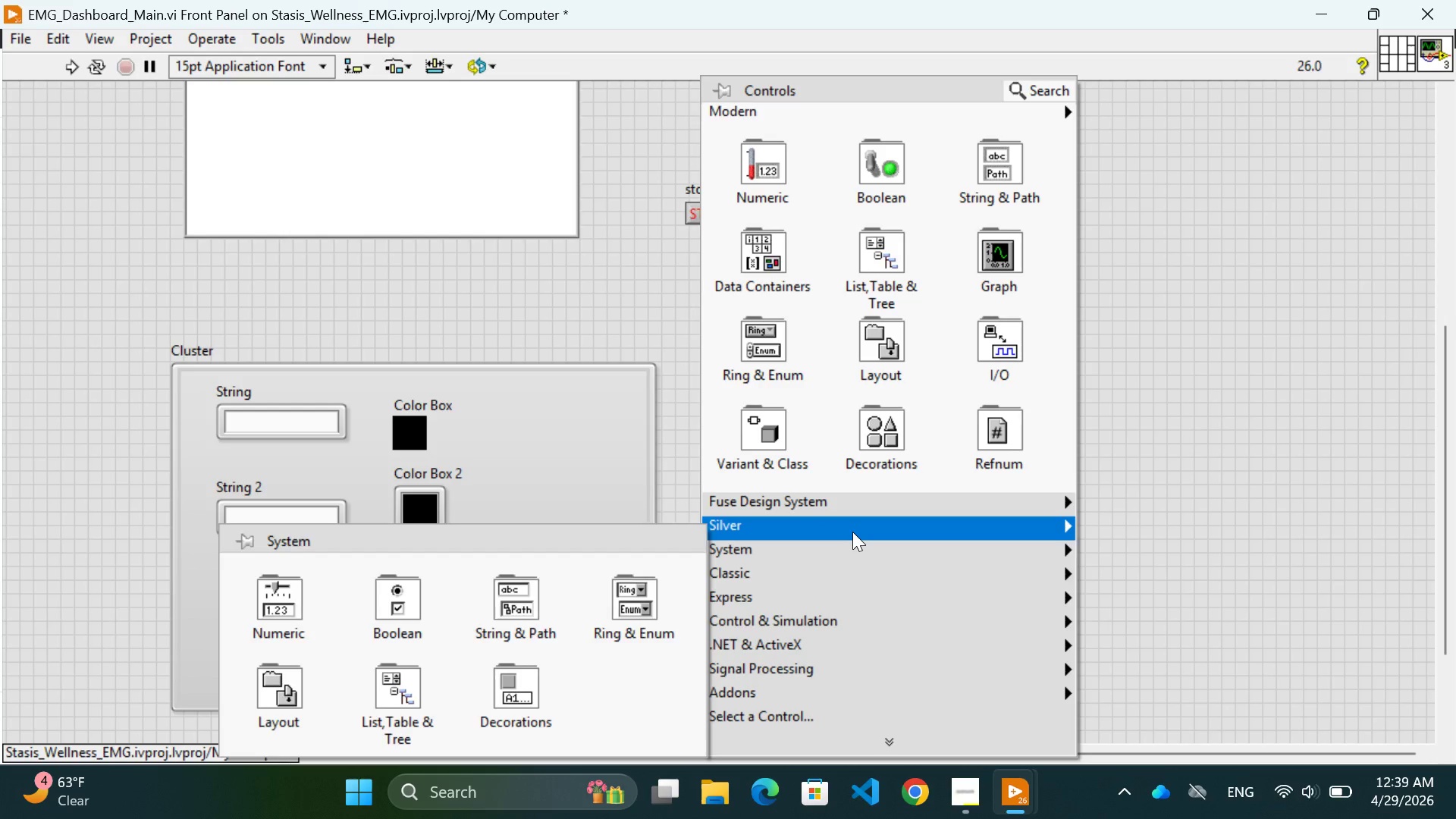 
wait(5.0)
 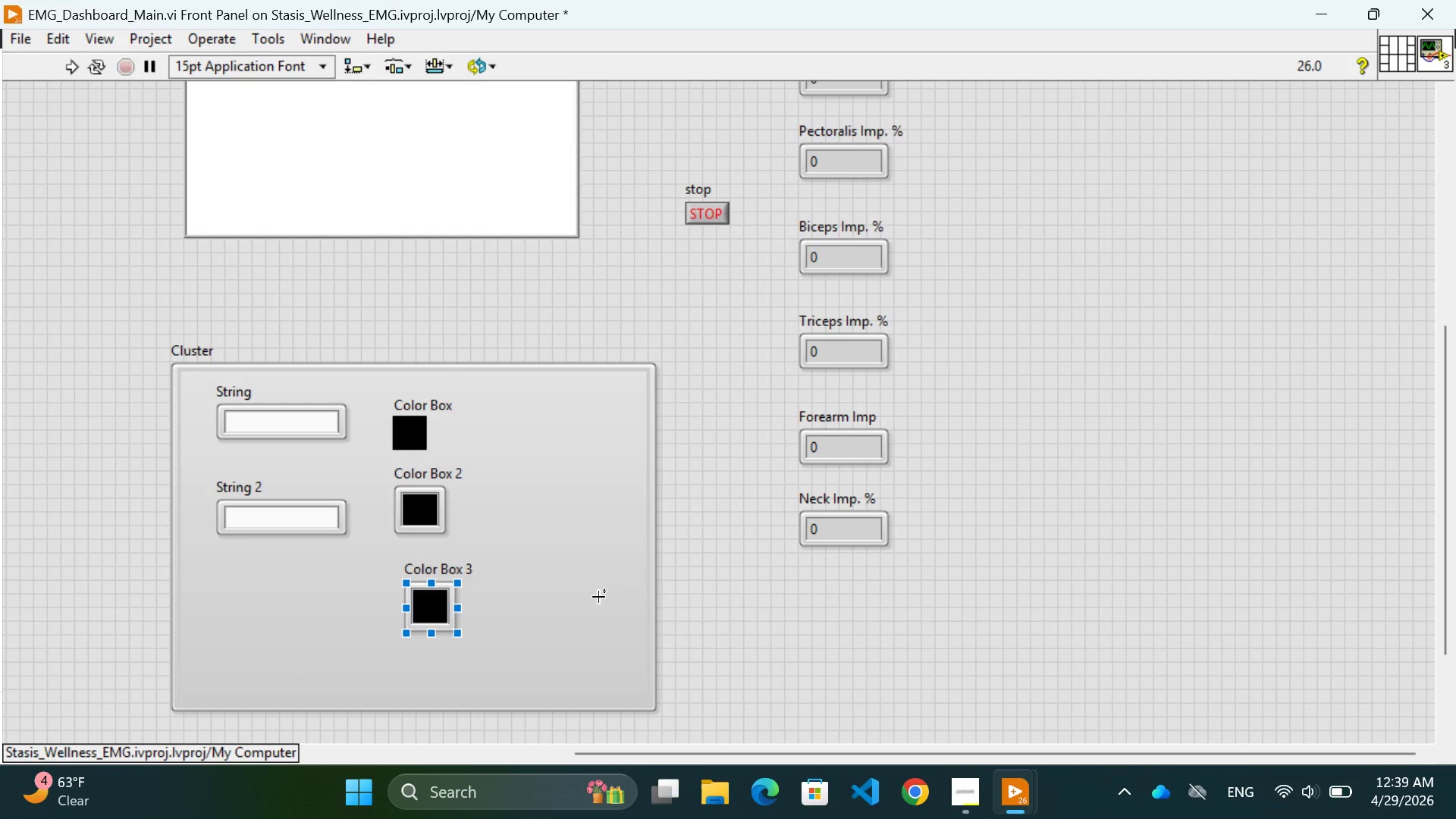 
mouse_move([1339, 532])
 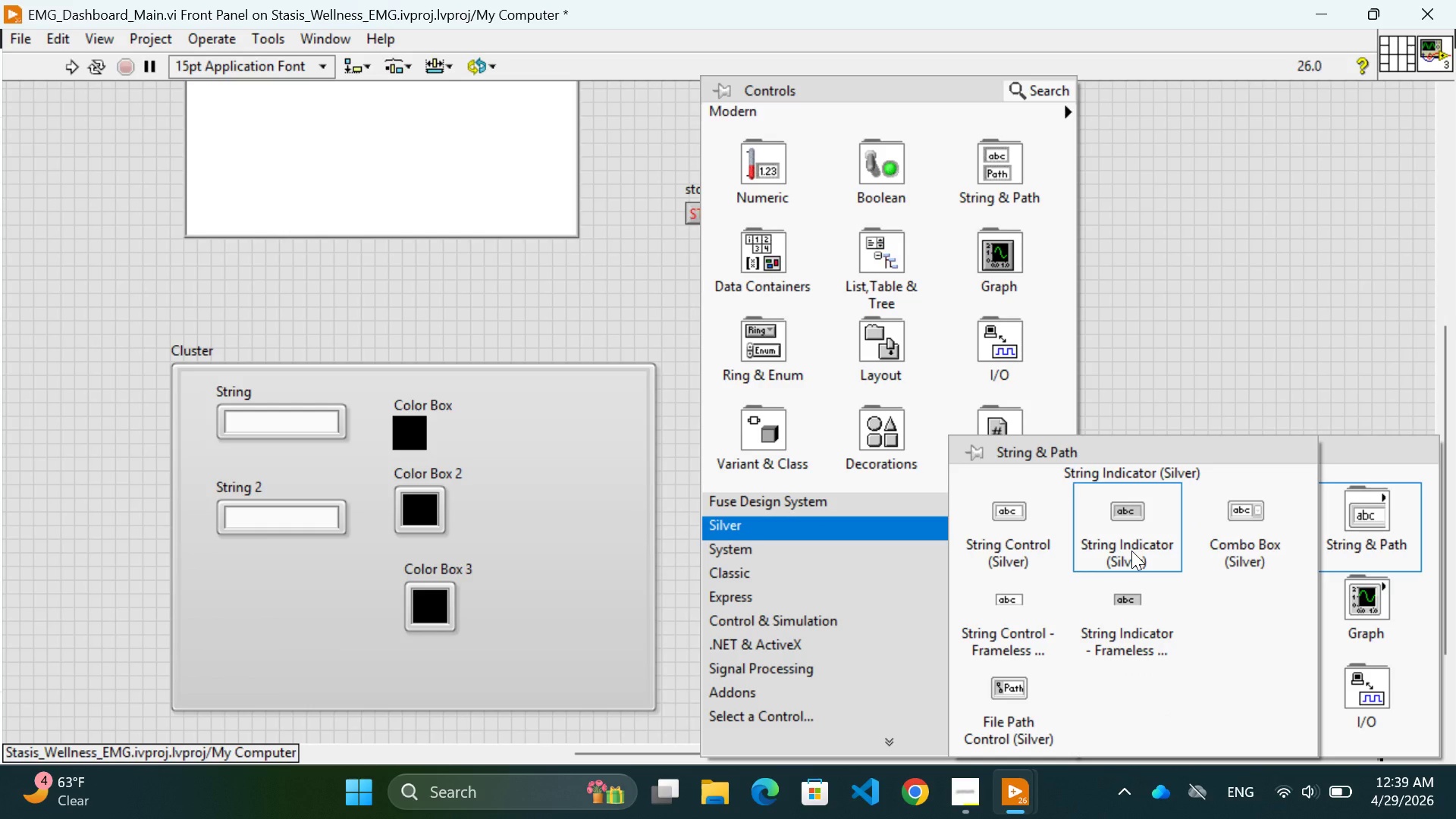 
left_click([1131, 551])
 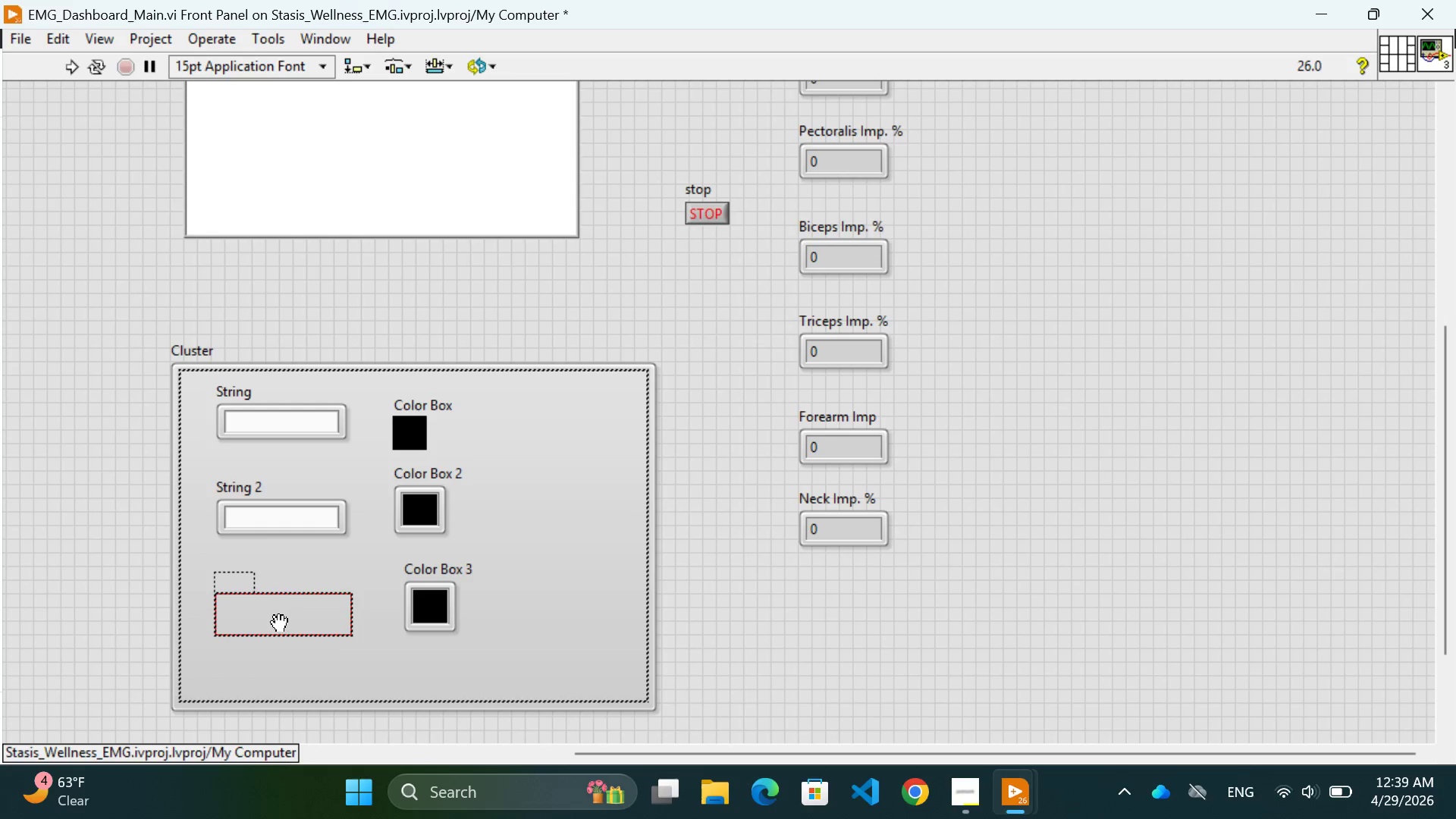 
left_click([278, 624])
 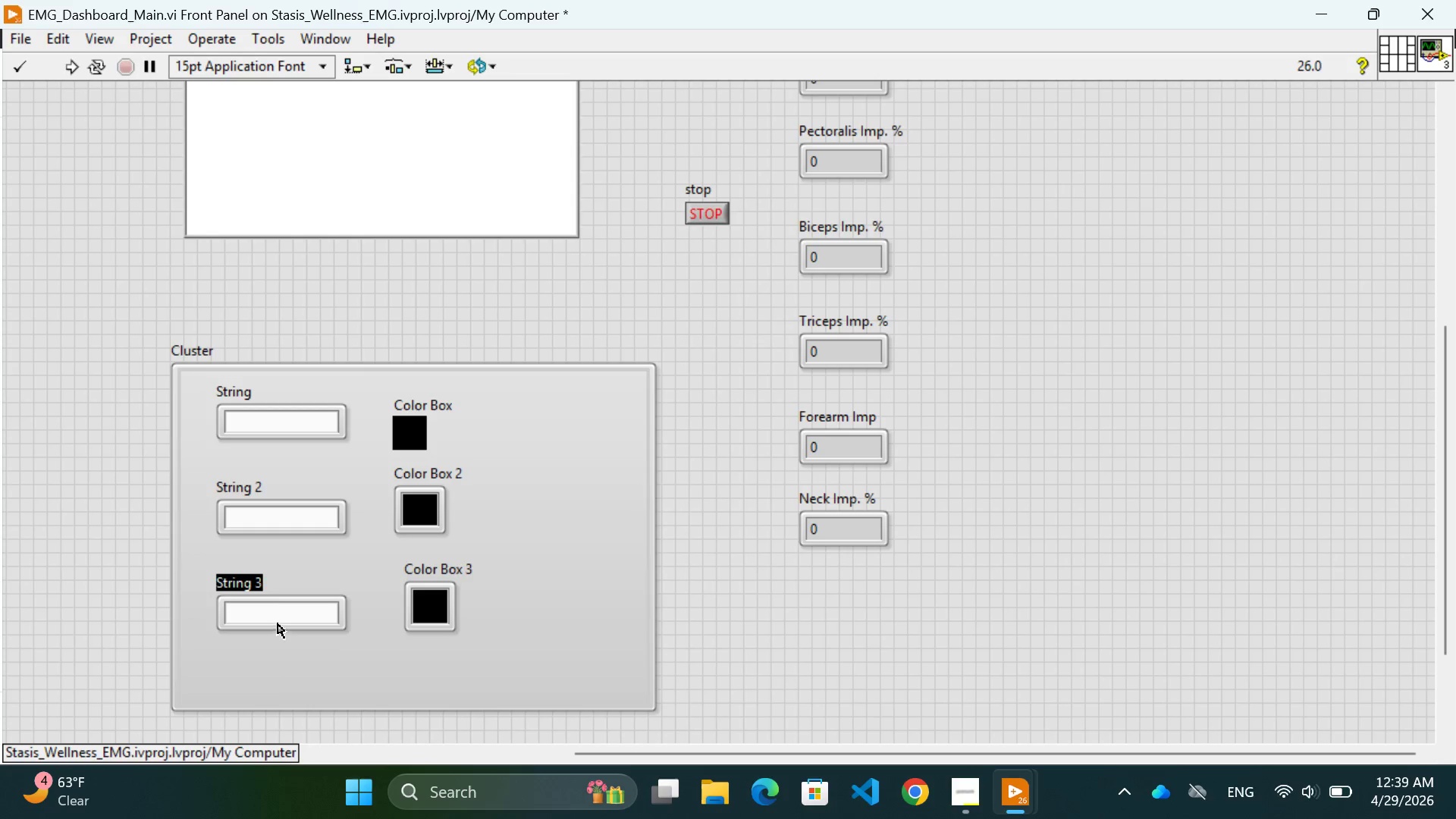 
wait(6.27)
 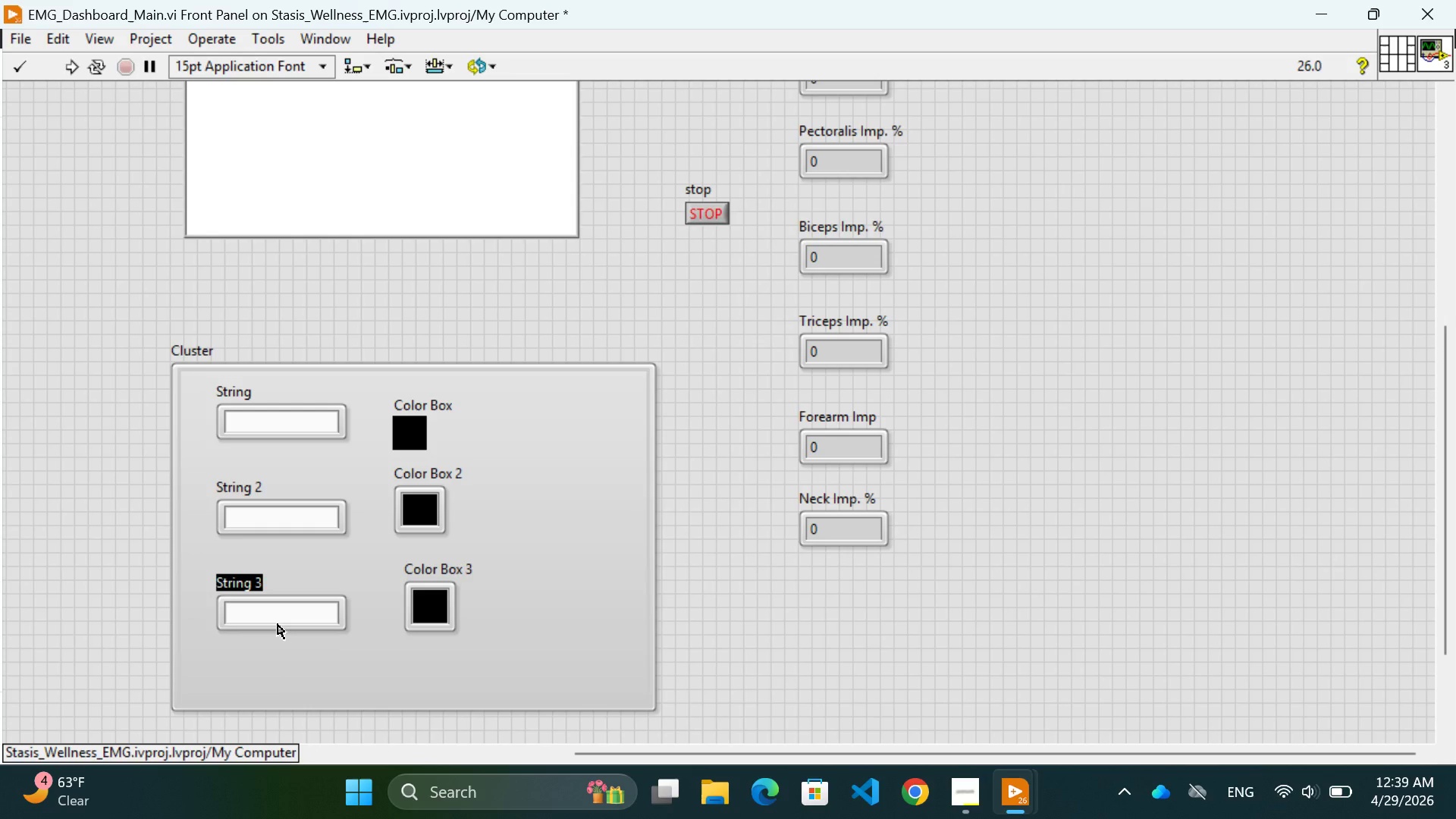 
double_click([241, 395])
 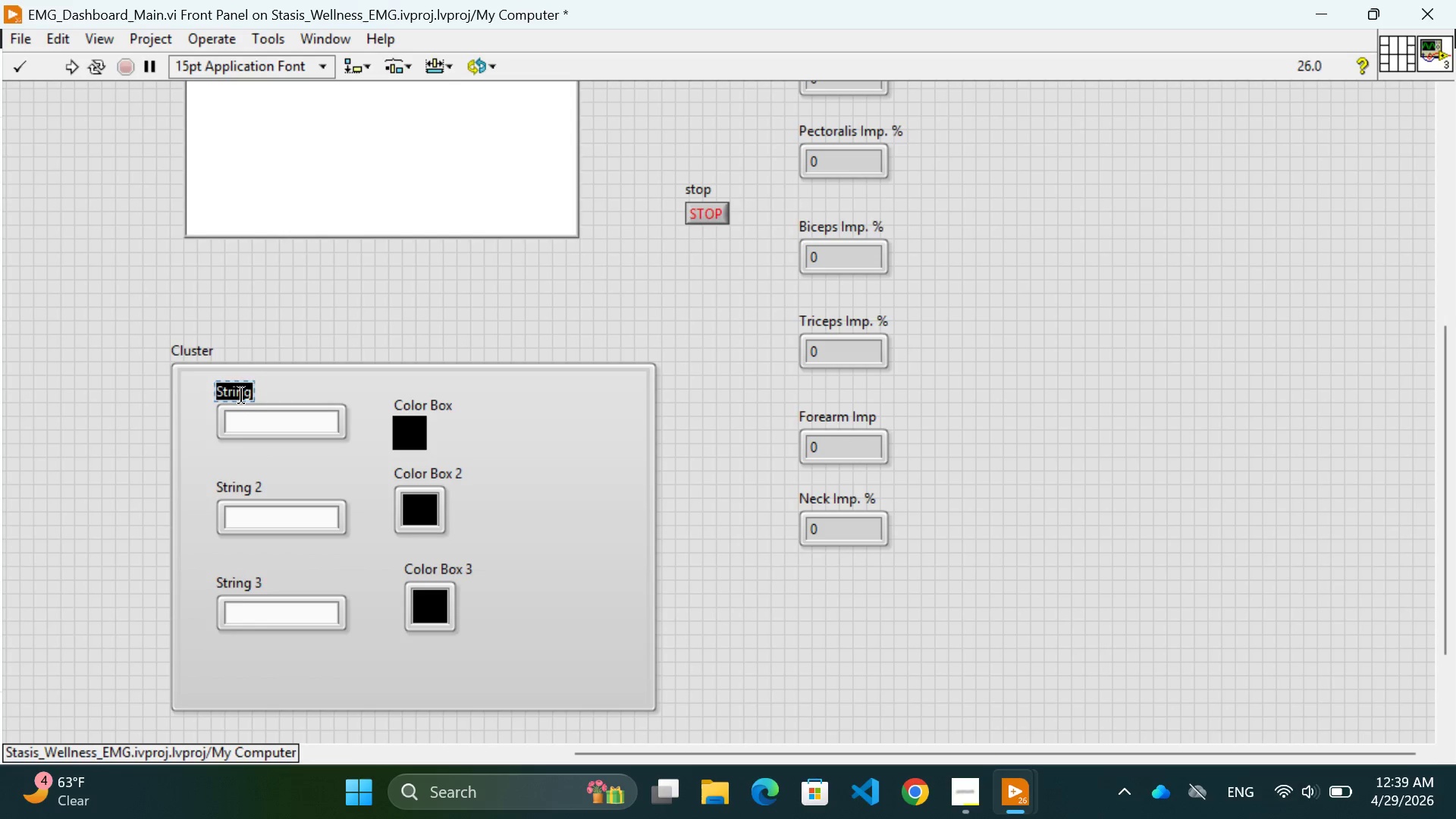 
wait(5.2)
 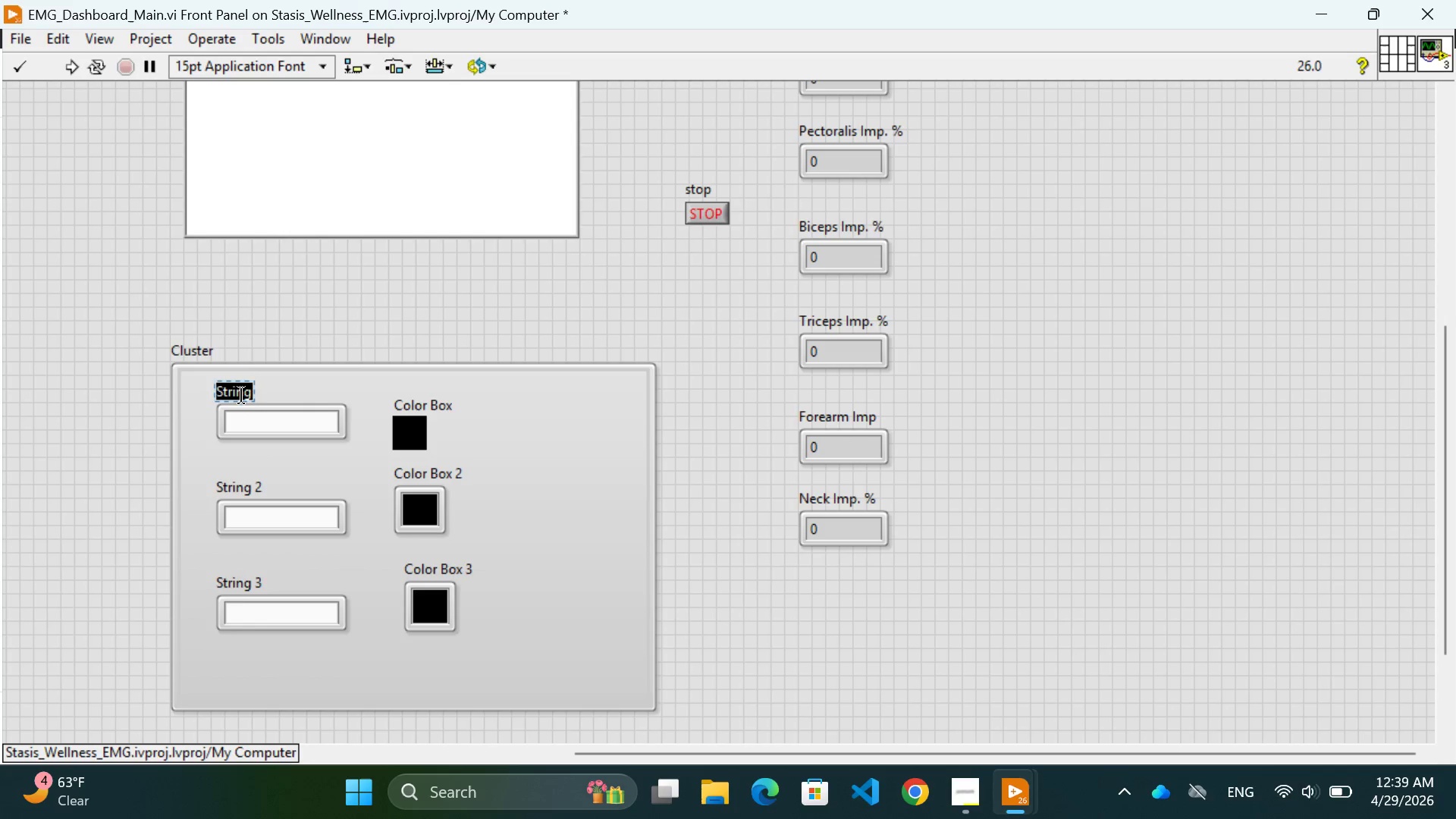 
type(Low ten)
key(Backspace)
key(Backspace)
key(Backspace)
type(Tension(Green))
 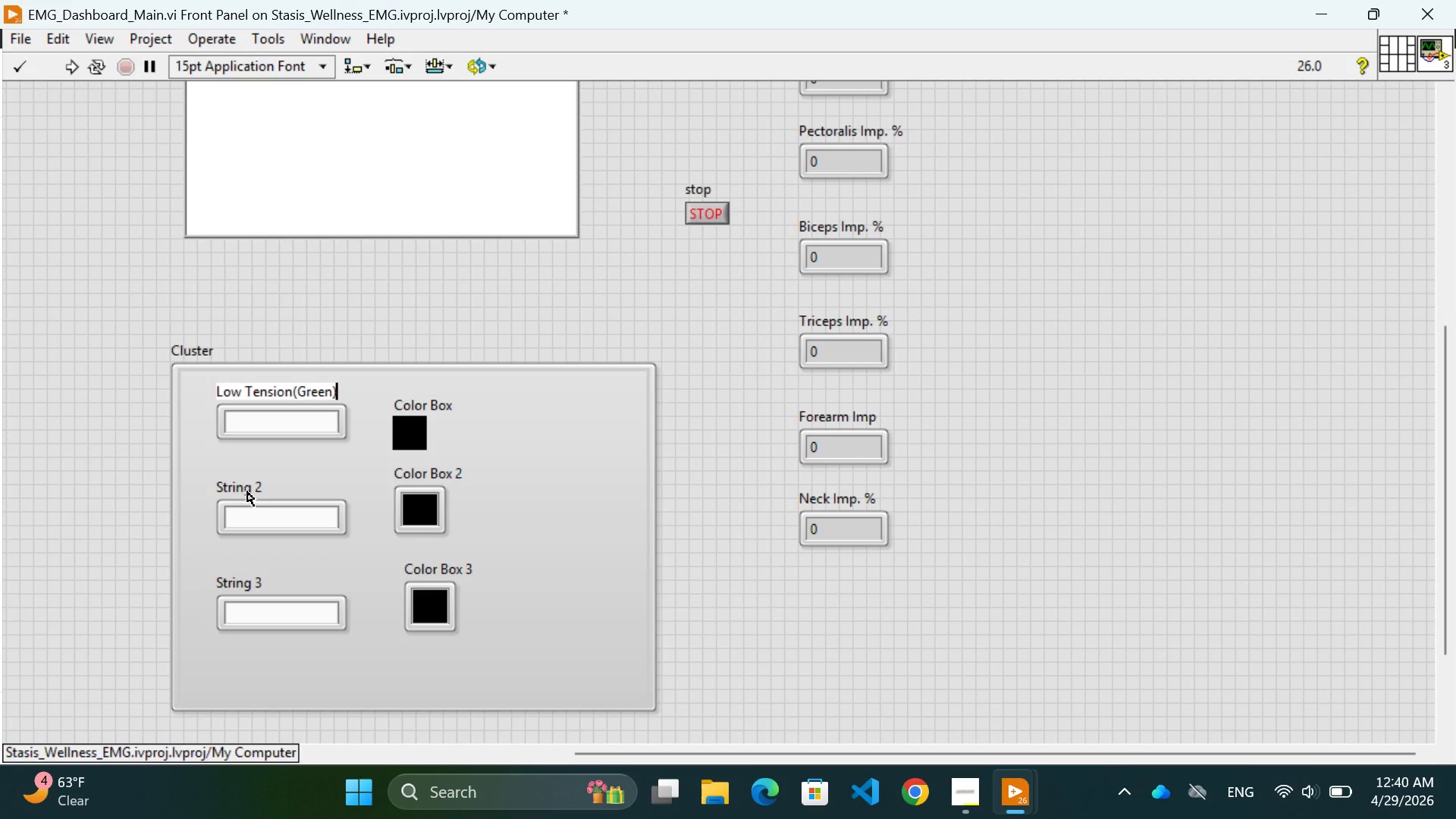 
double_click([246, 489])
 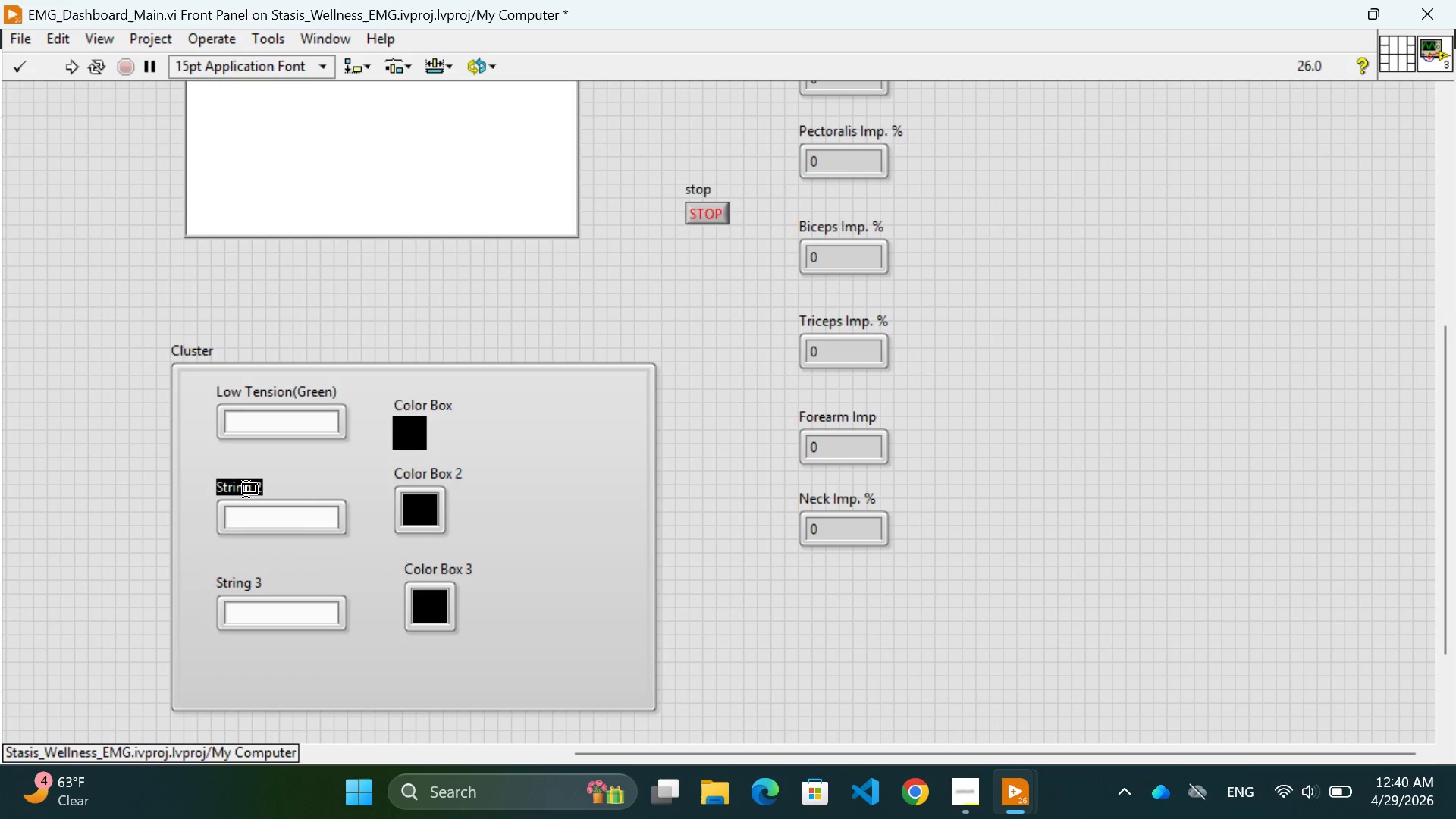 
triple_click([246, 489])
 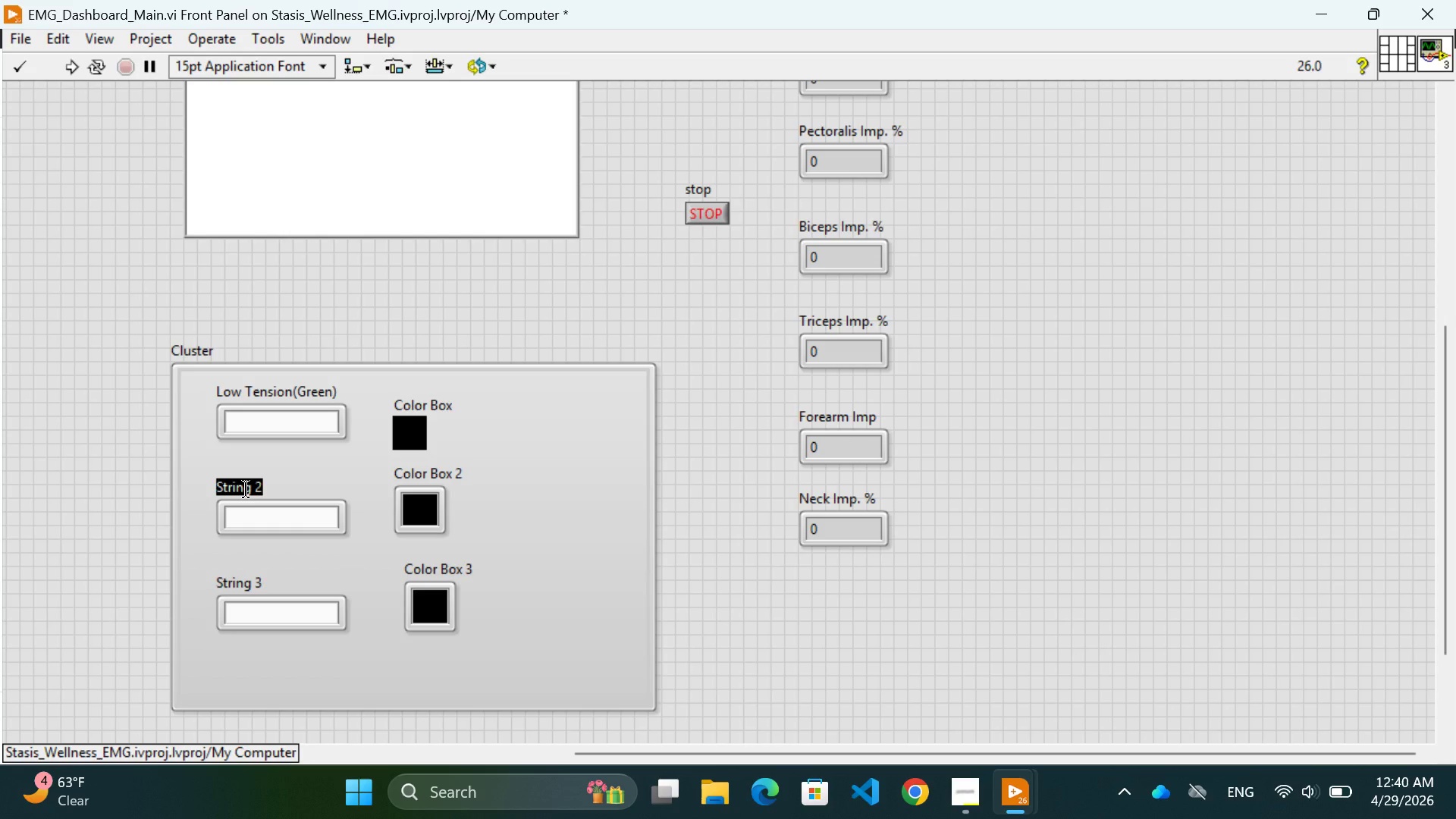 
type(Moderate T)
key(Backspace)
type((Yellow))
 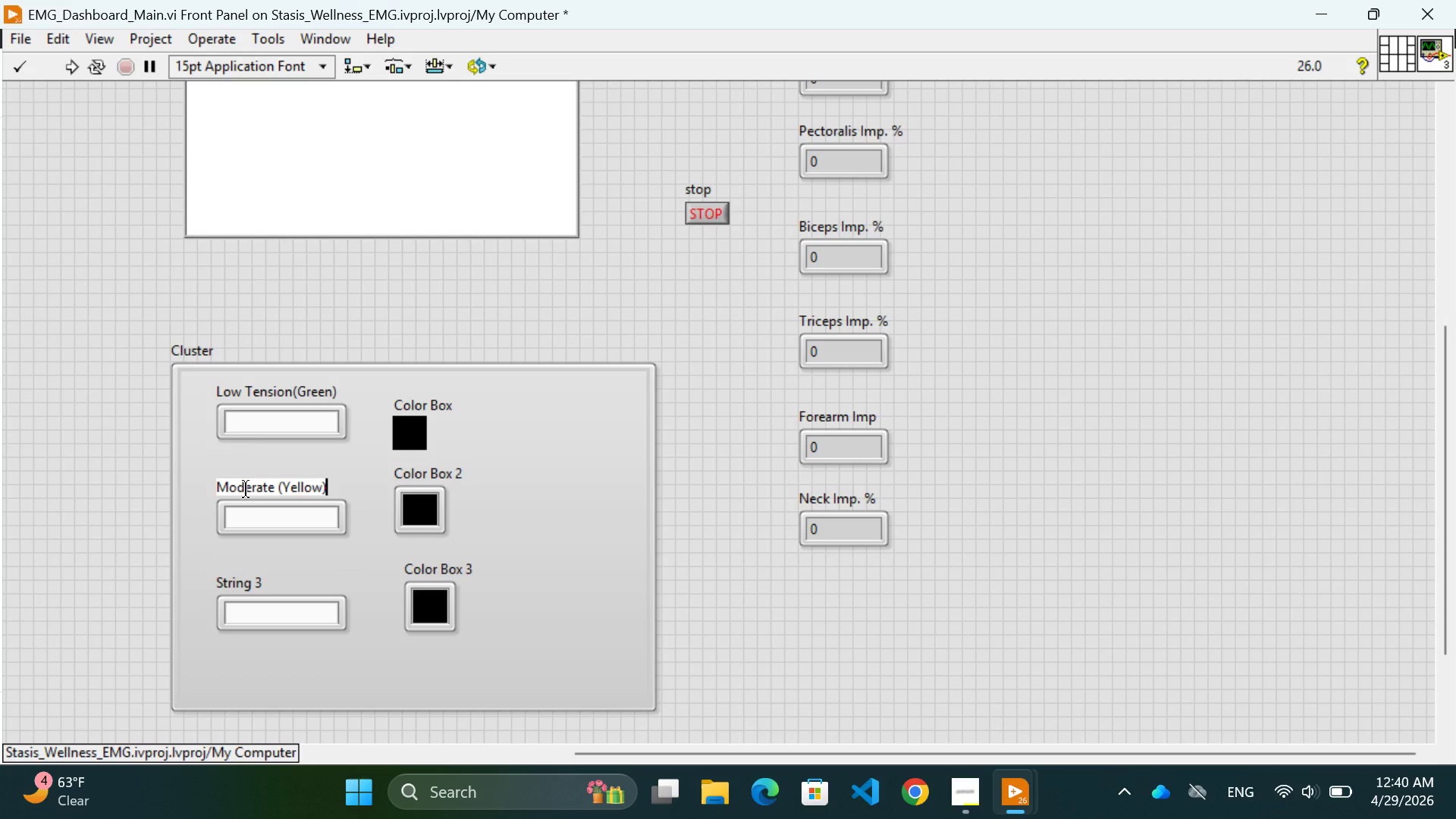 
double_click([290, 395])
 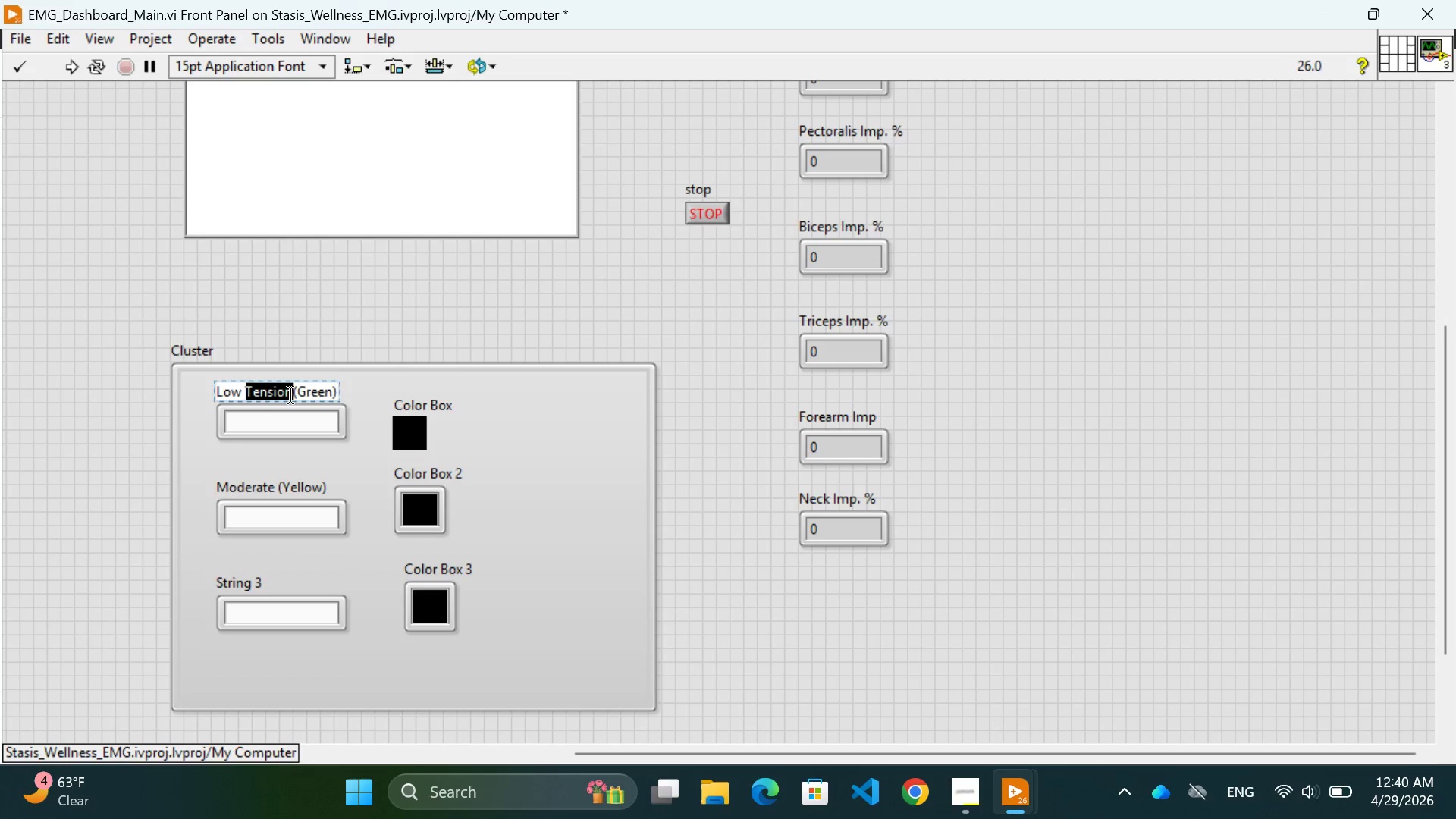 
triple_click([290, 395])
 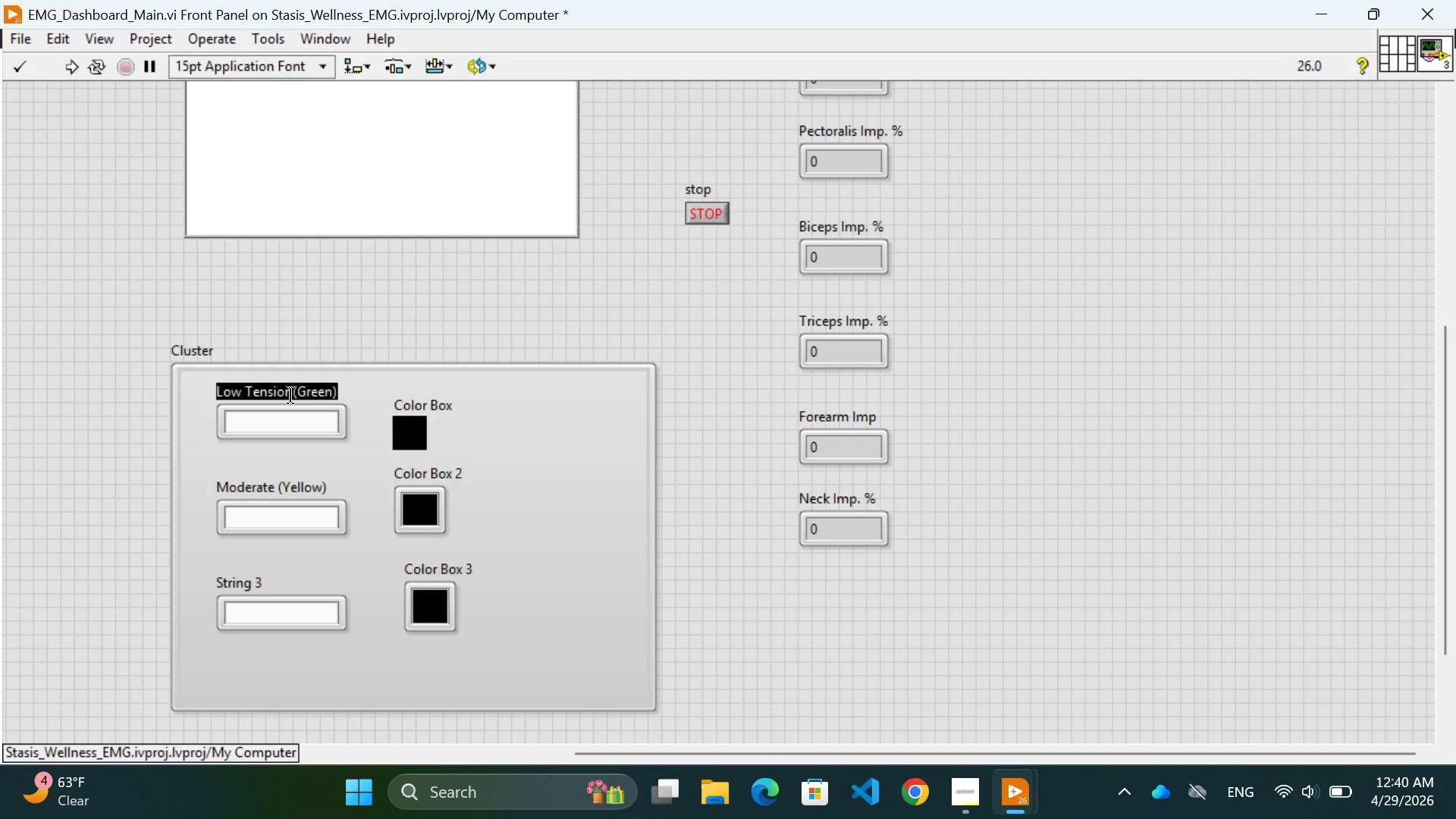 
left_click([290, 395])
 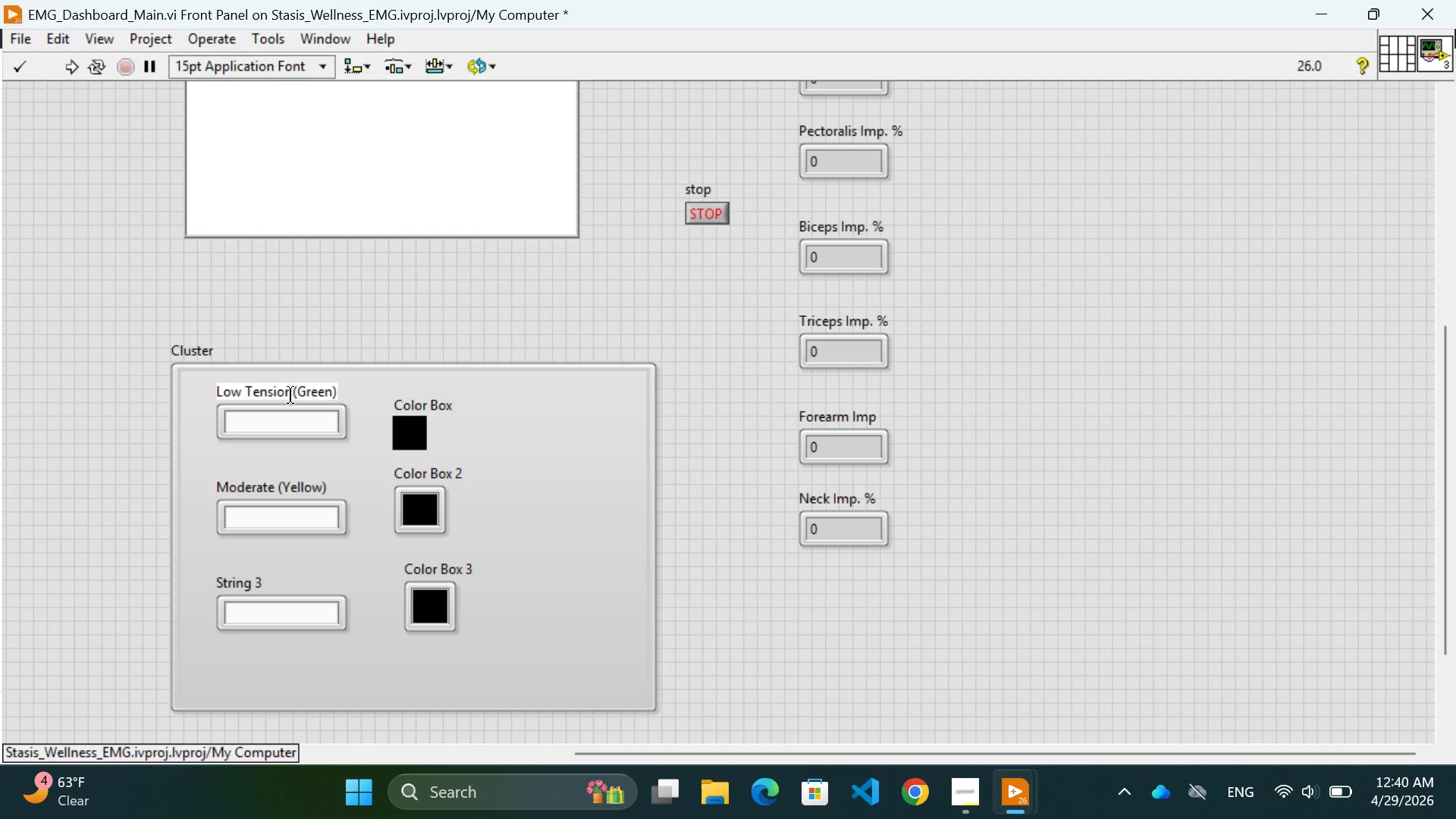 
key(Space)
 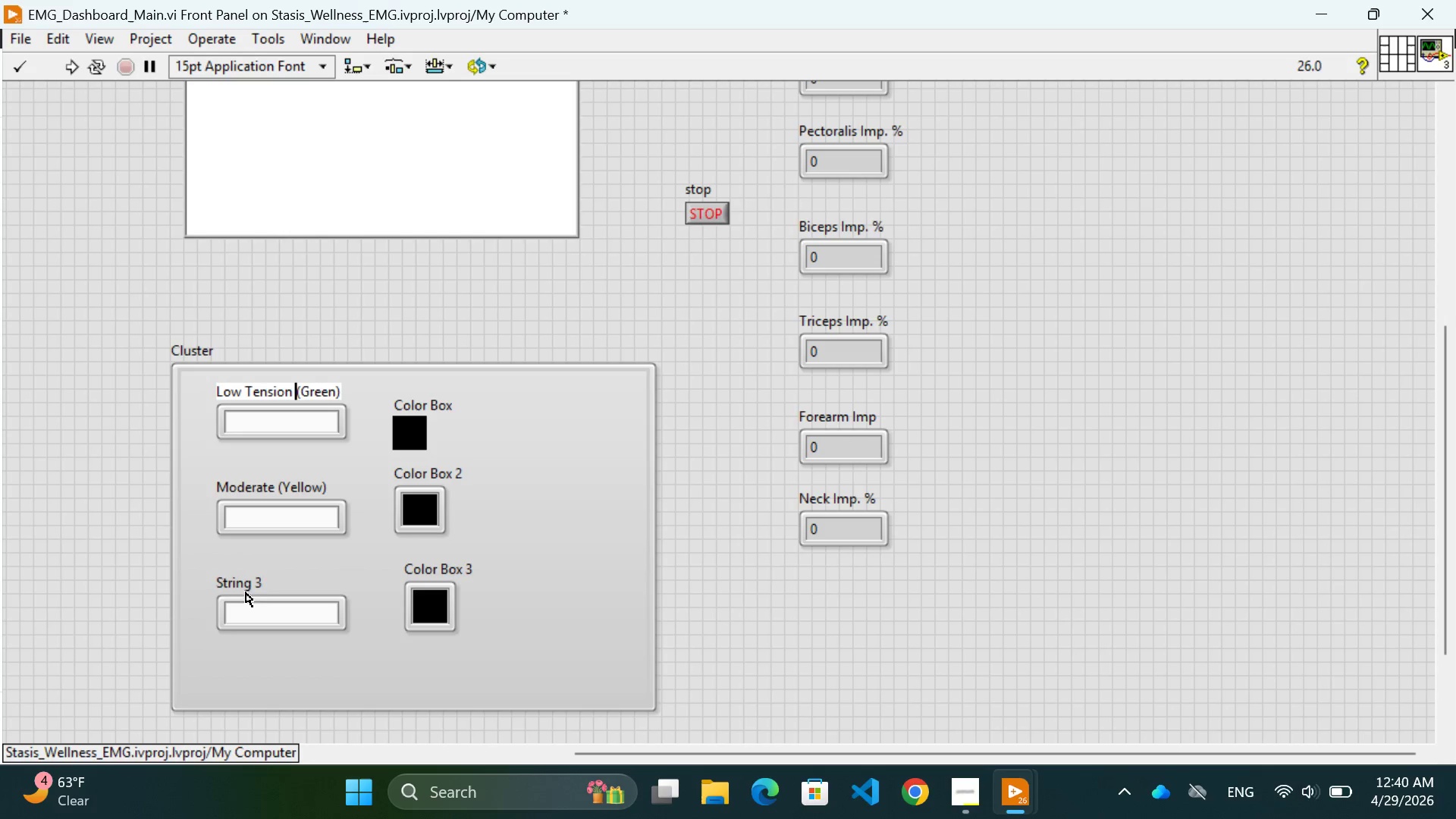 
double_click([246, 583])
 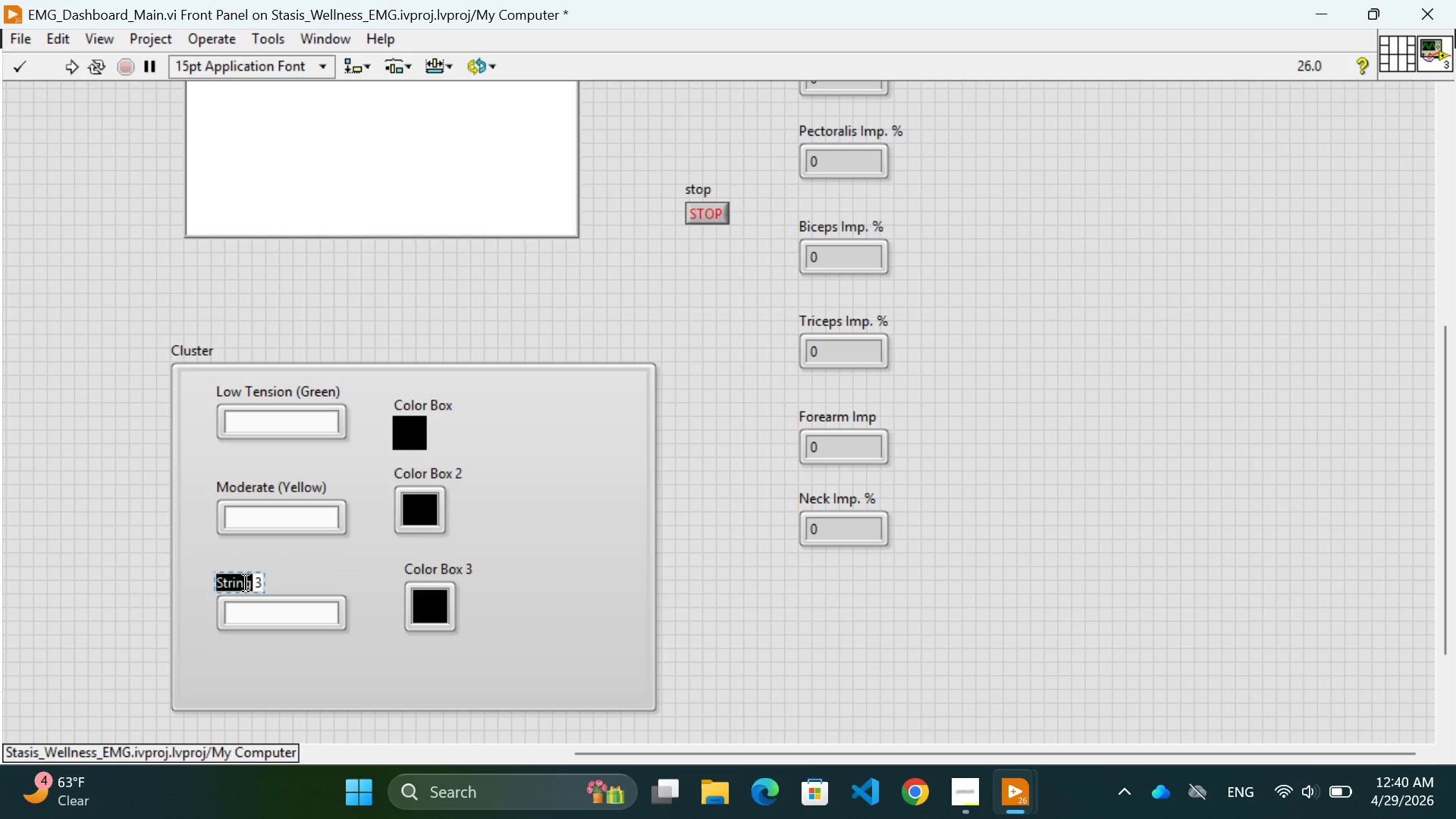 
key(ArrowRight)
 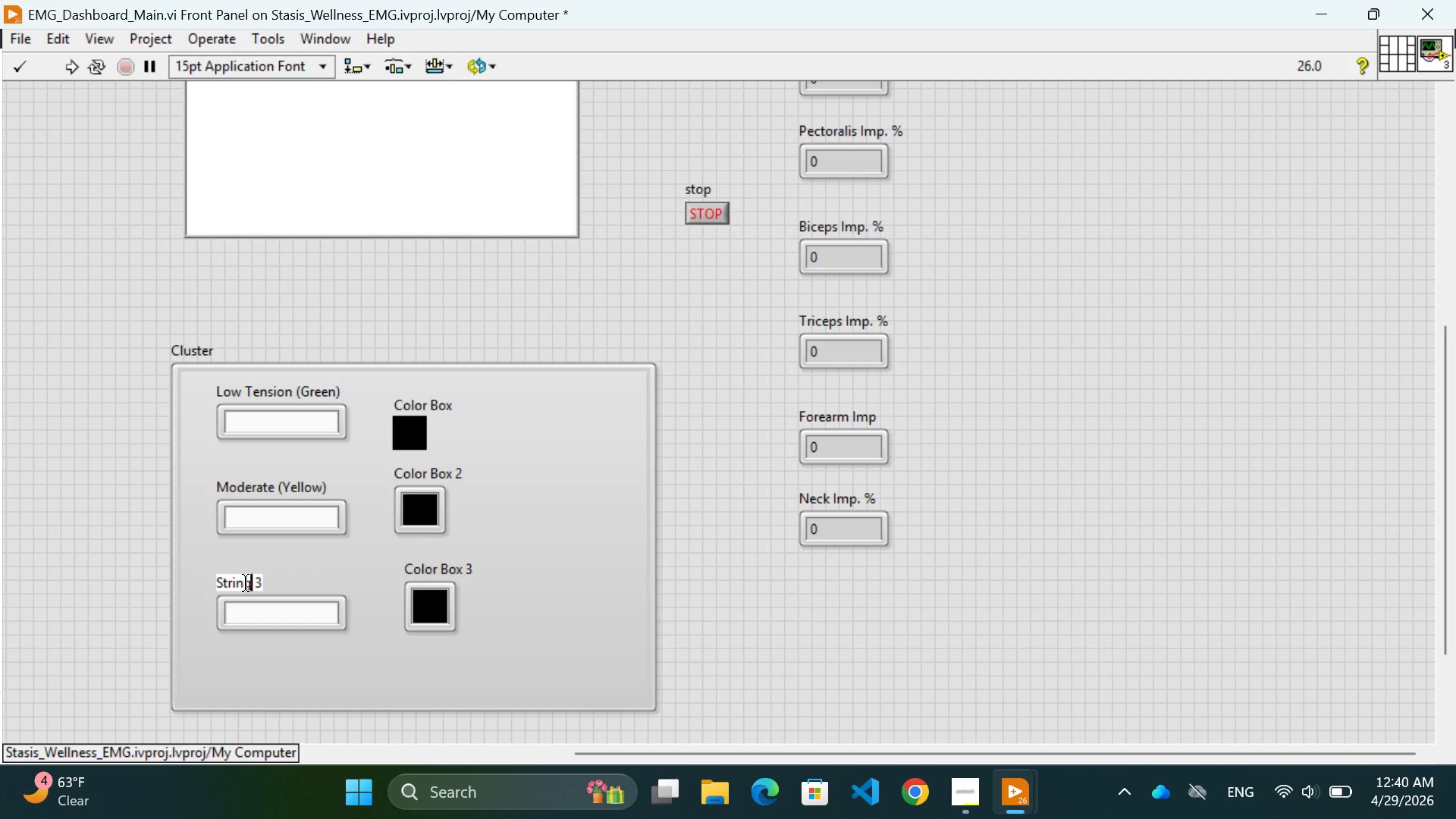 
hold_key(key=ArrowRight, duration=0.69)
 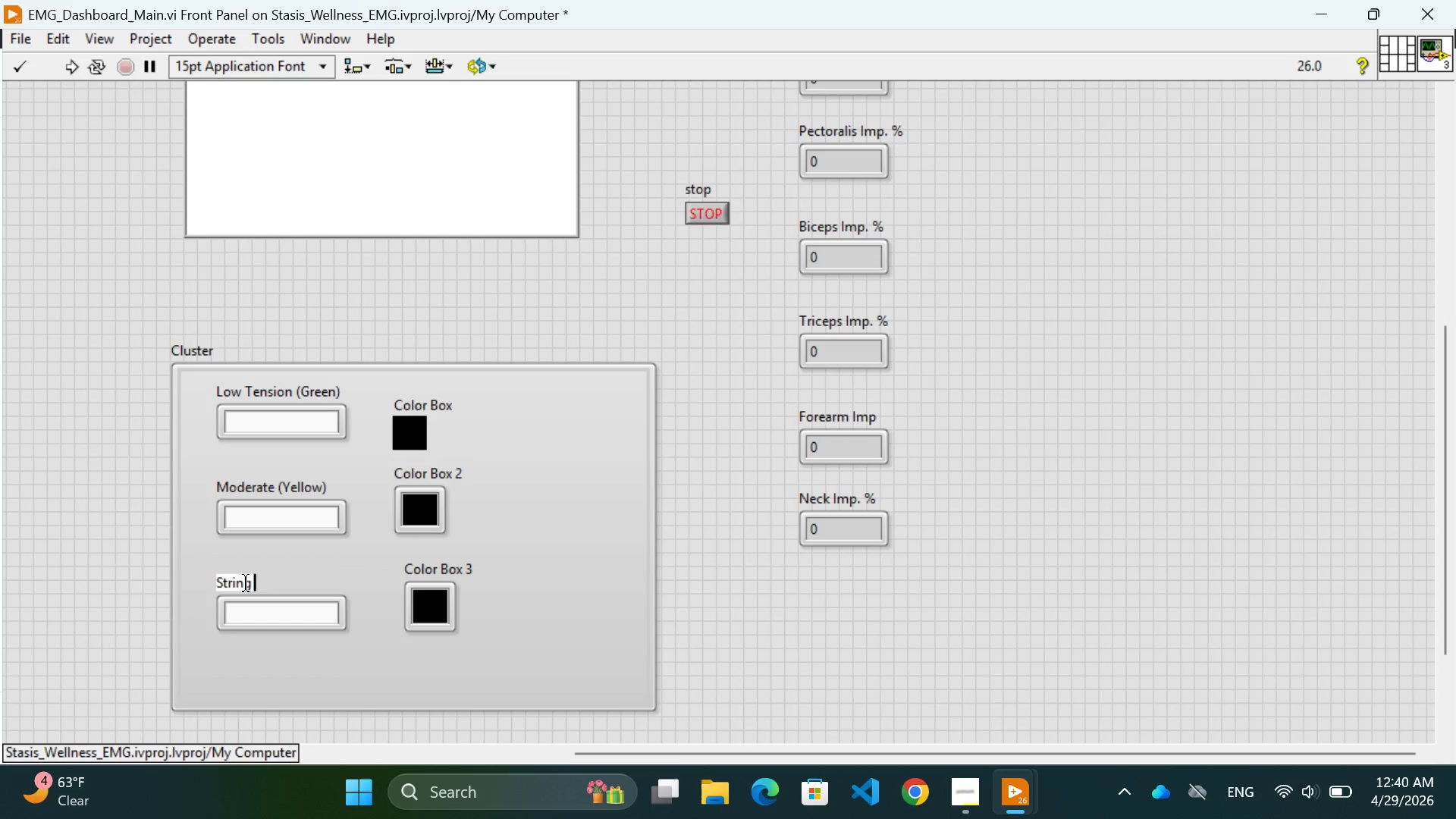 
hold_key(key=Backspace, duration=0.58)
 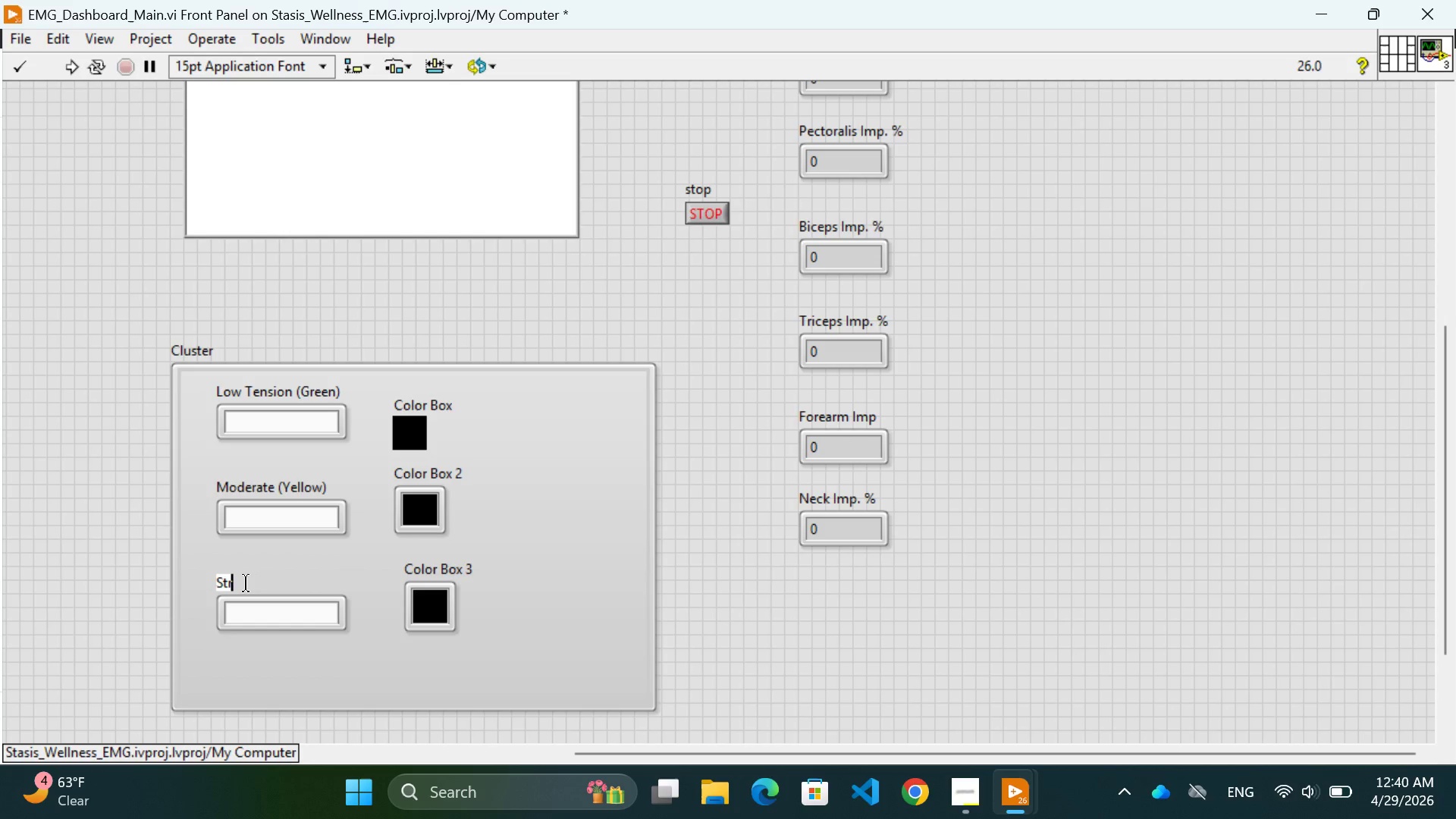 
key(Backspace)
 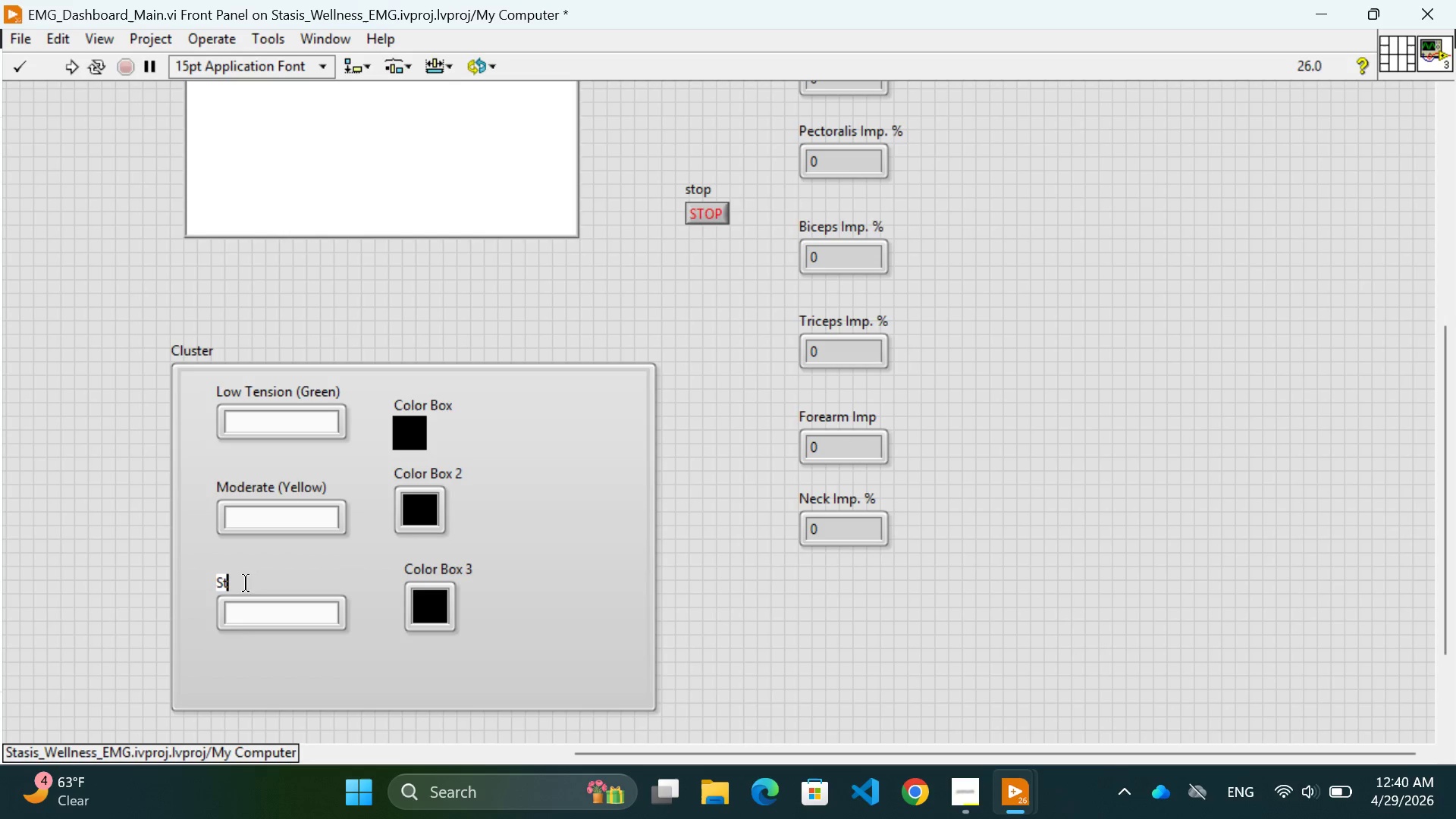 
key(Backspace)
 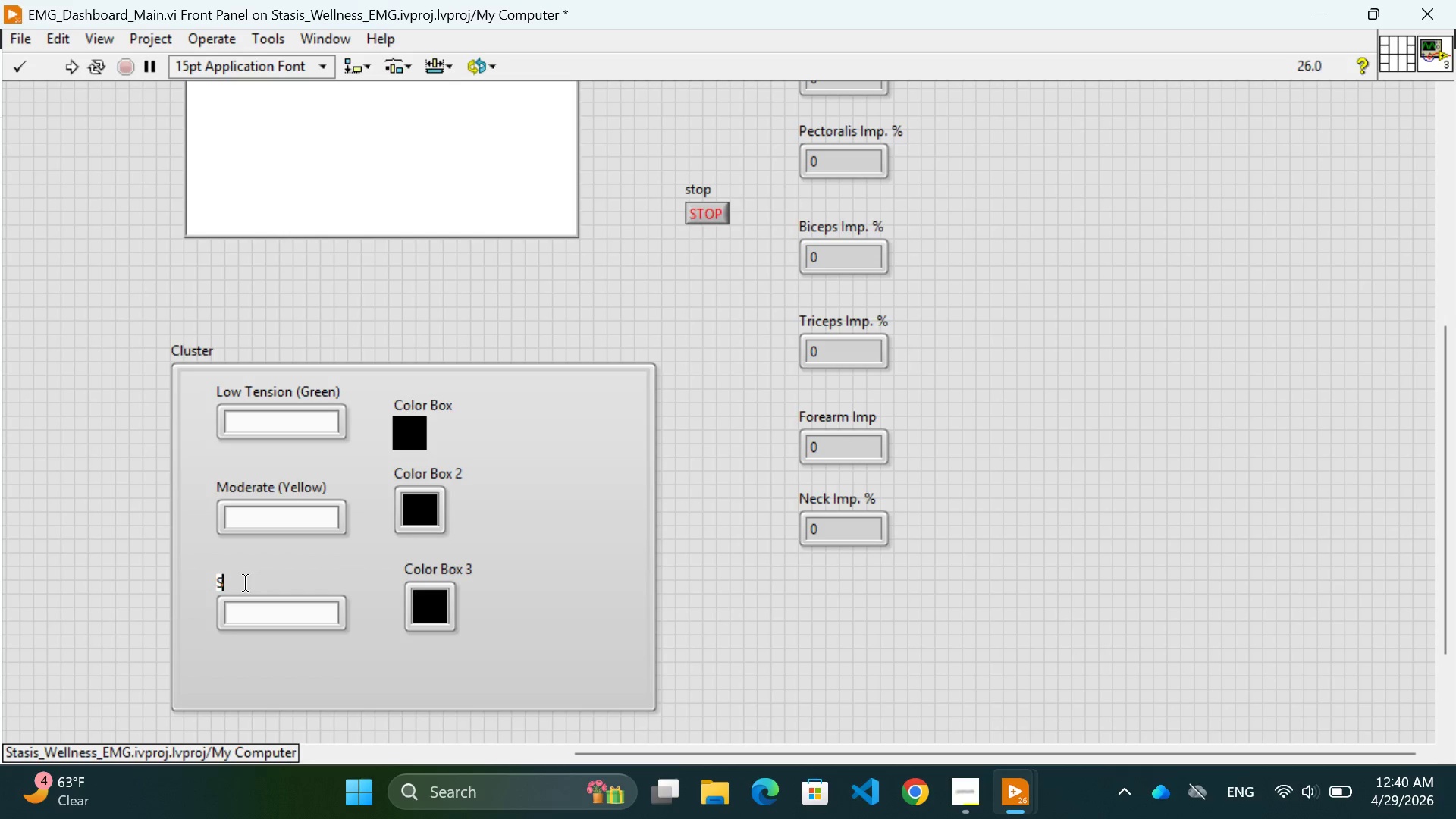 
key(Backspace)
 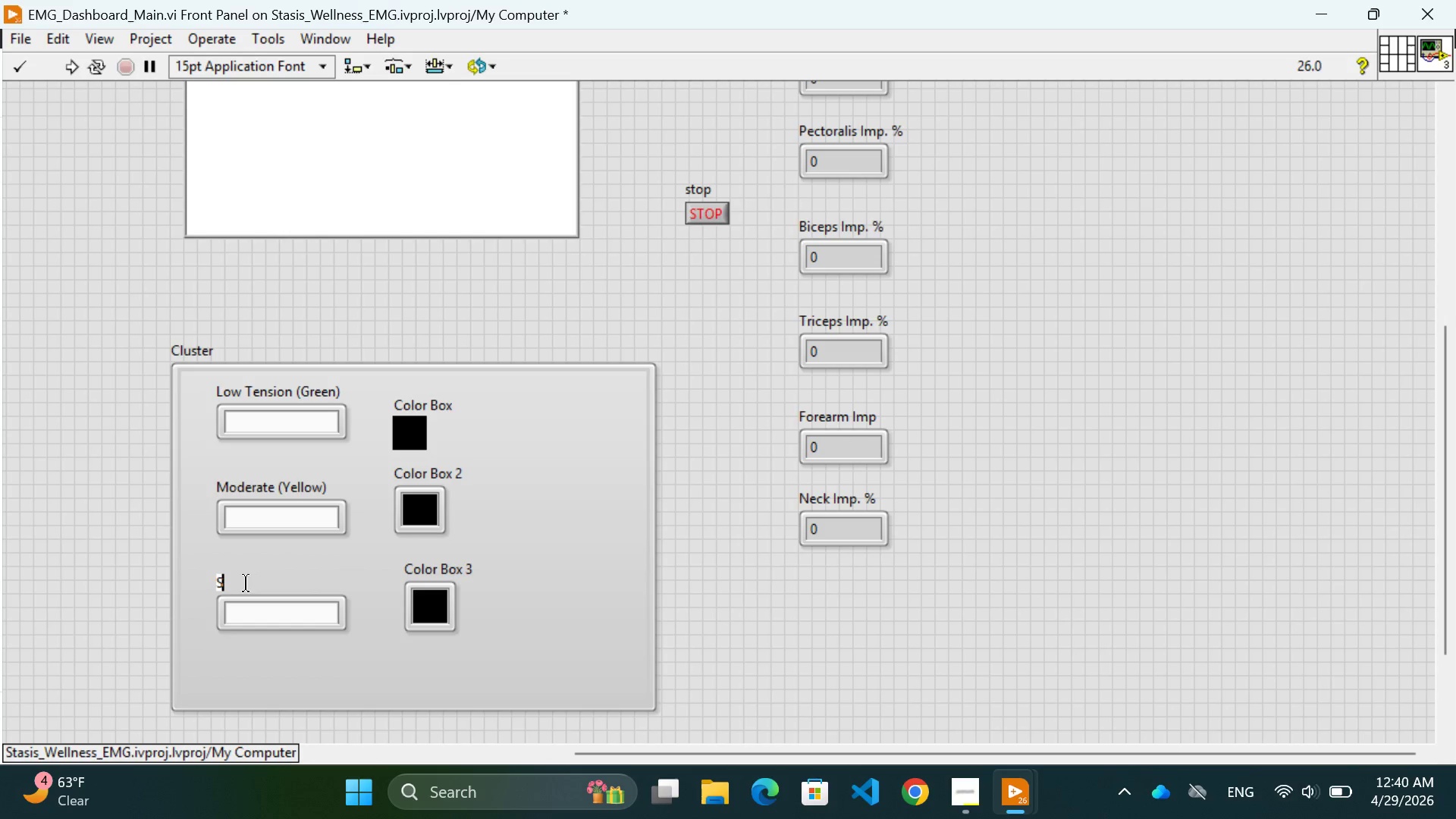 
key(Backspace)
 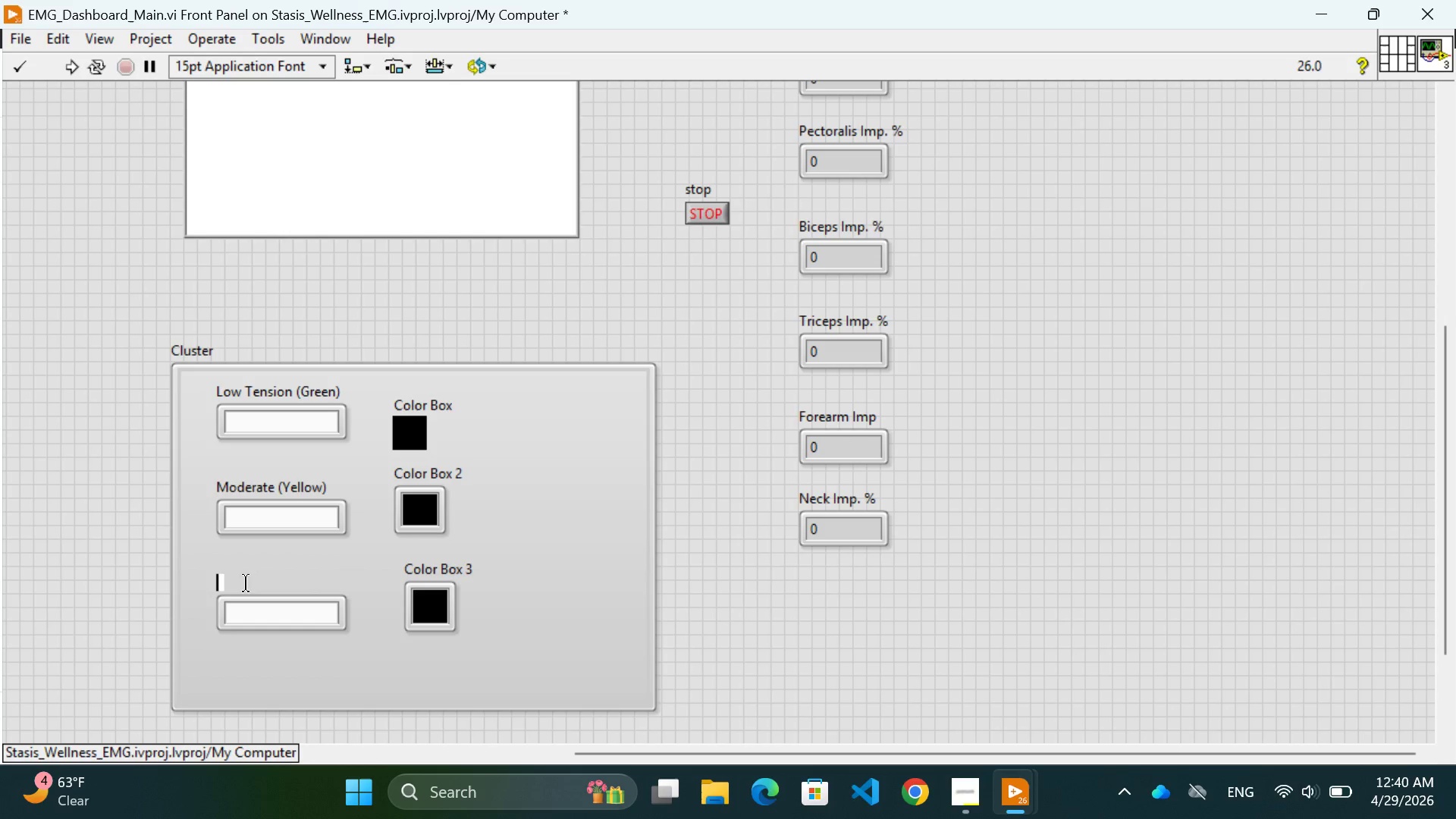 
type(High Tension (Red))
 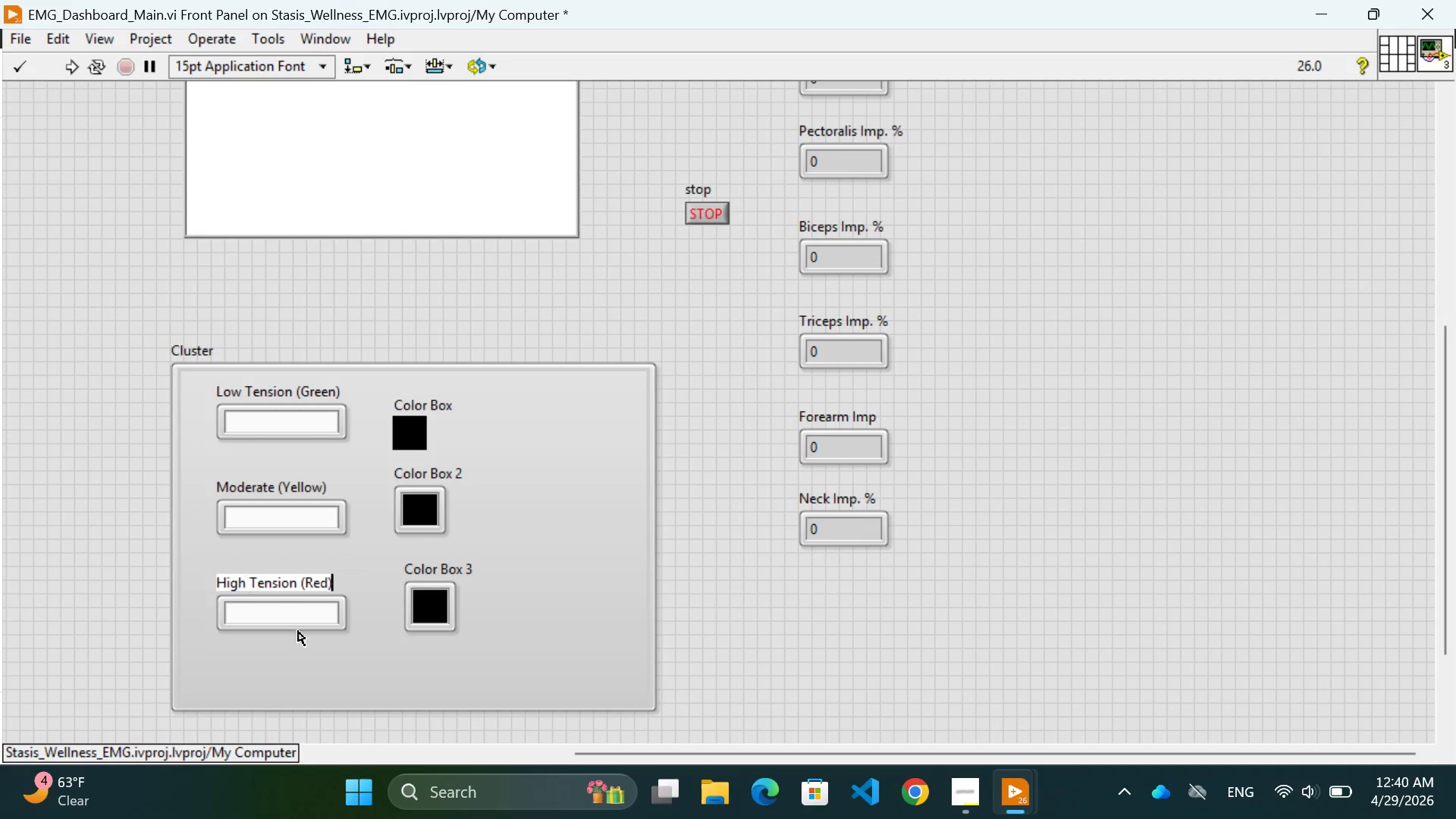 
left_click([343, 694])
 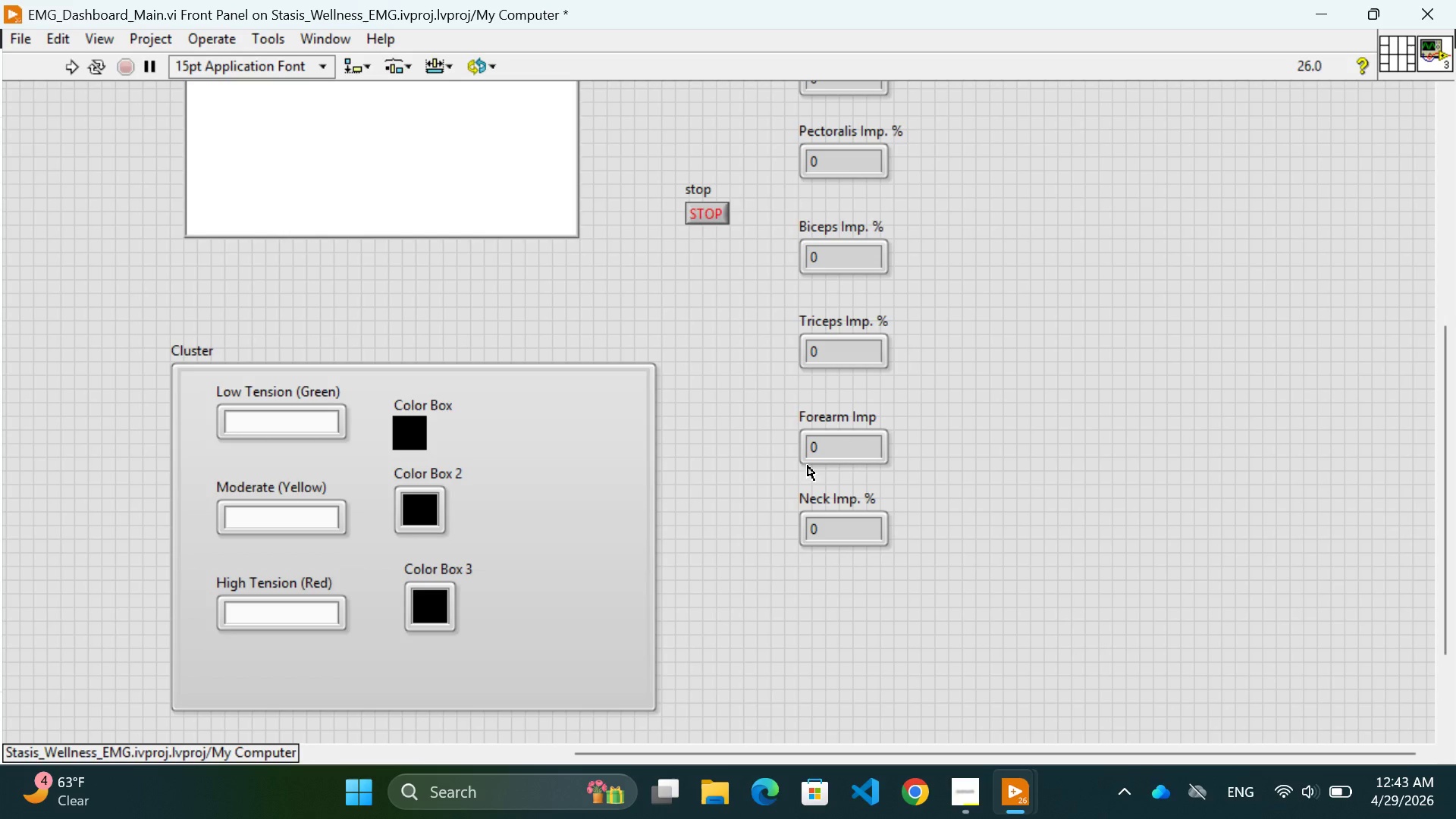 
wait(151.97)
 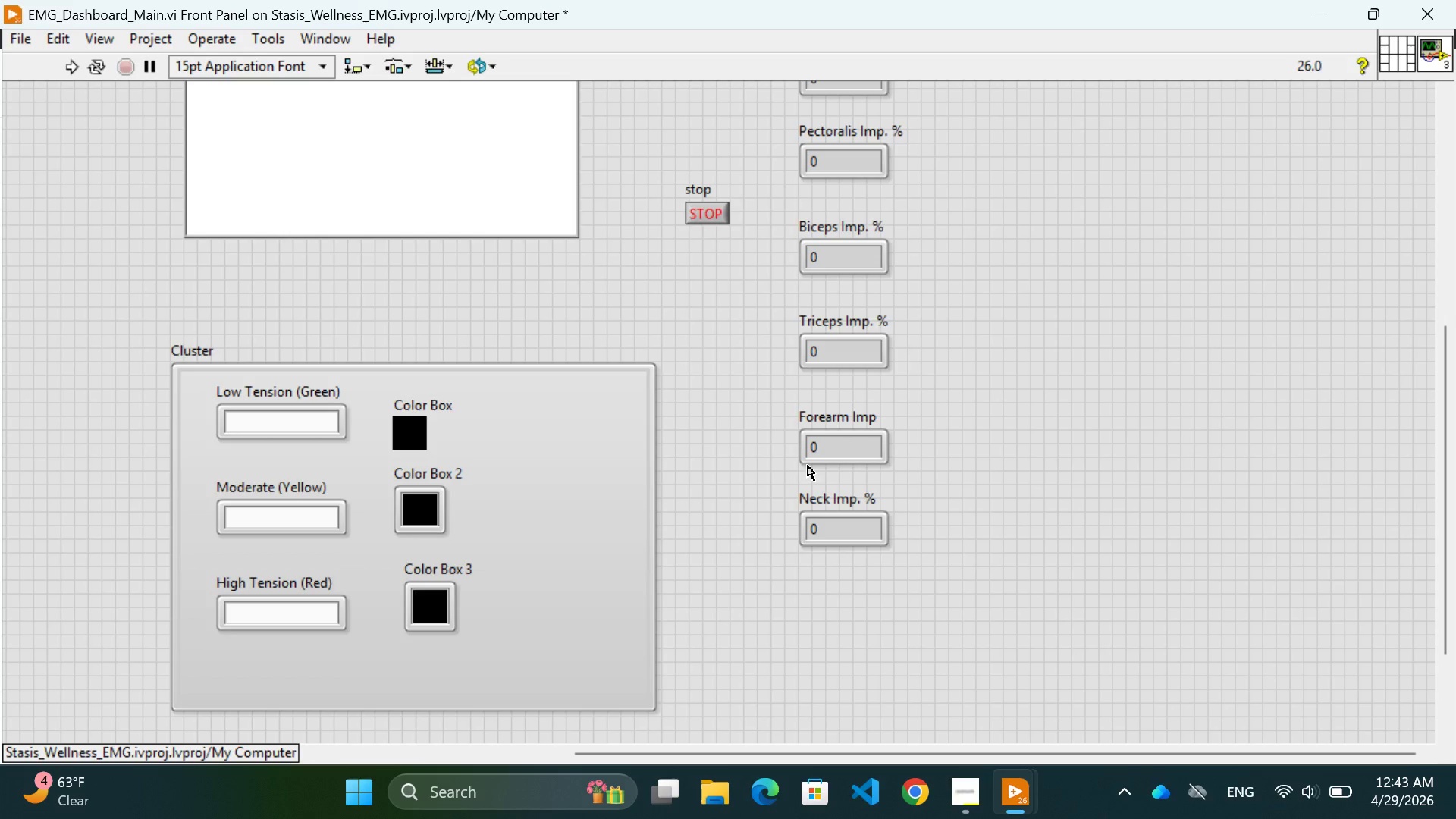 
left_click([407, 431])
 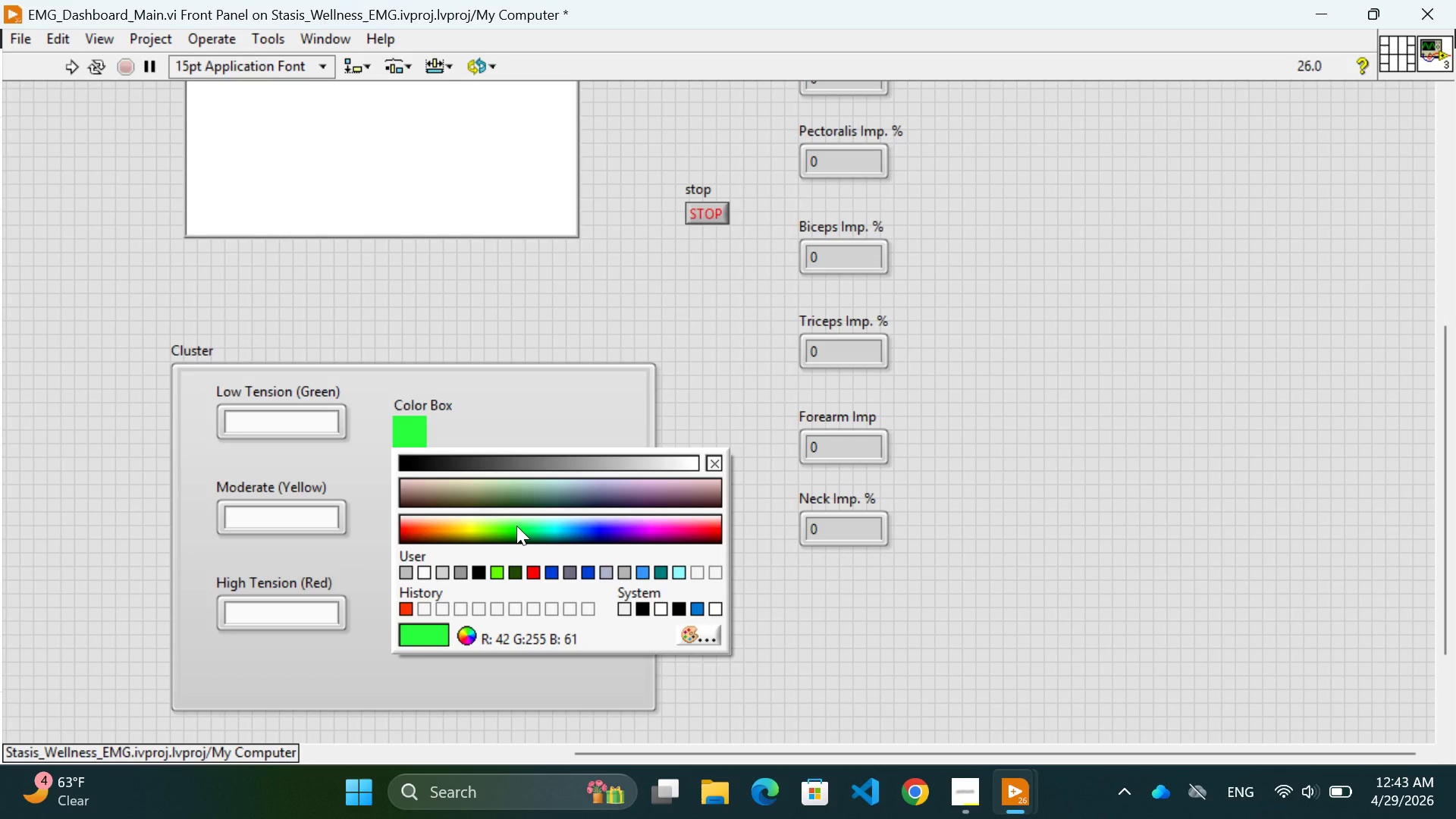 
wait(7.66)
 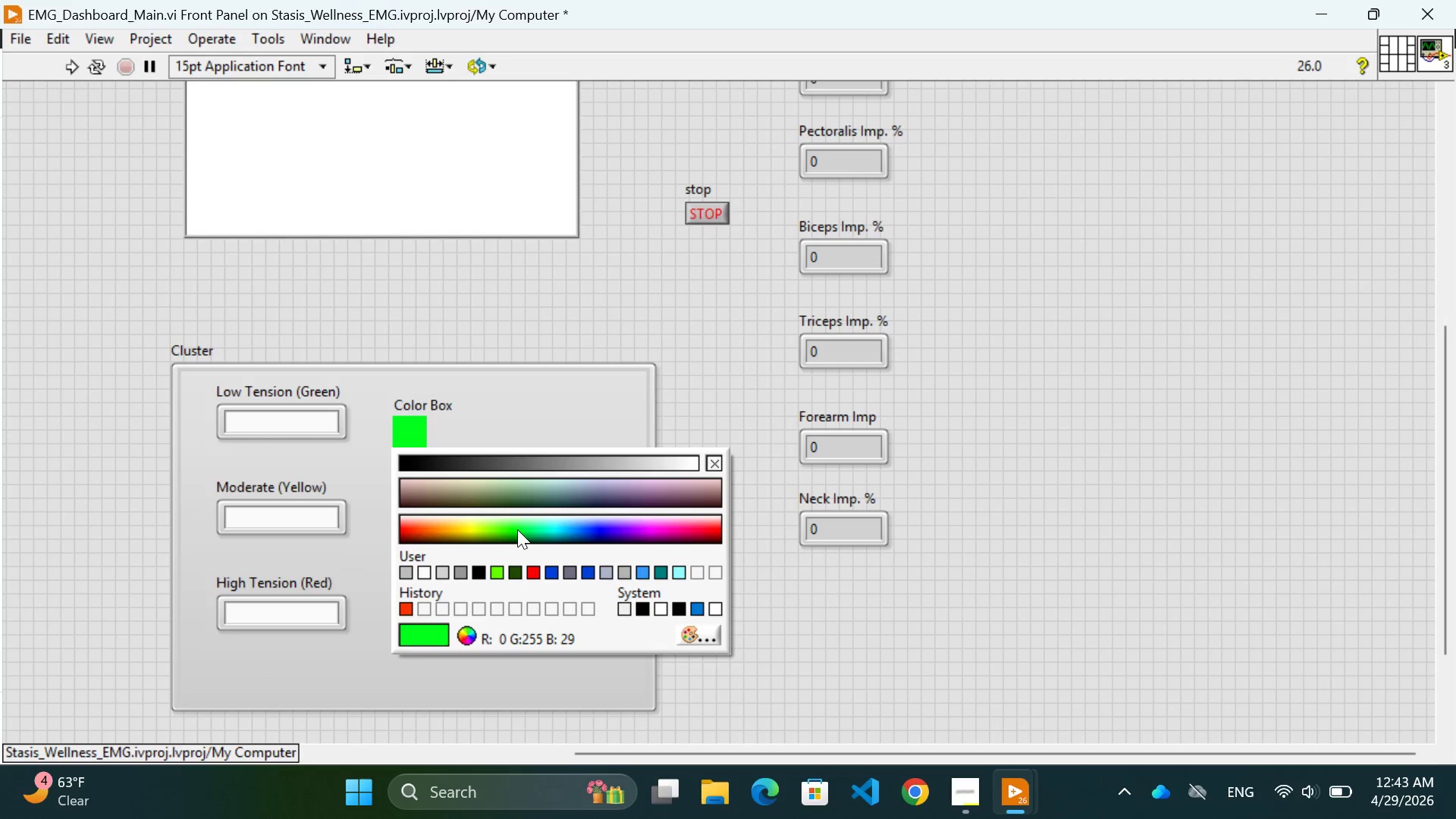 
left_click([514, 526])
 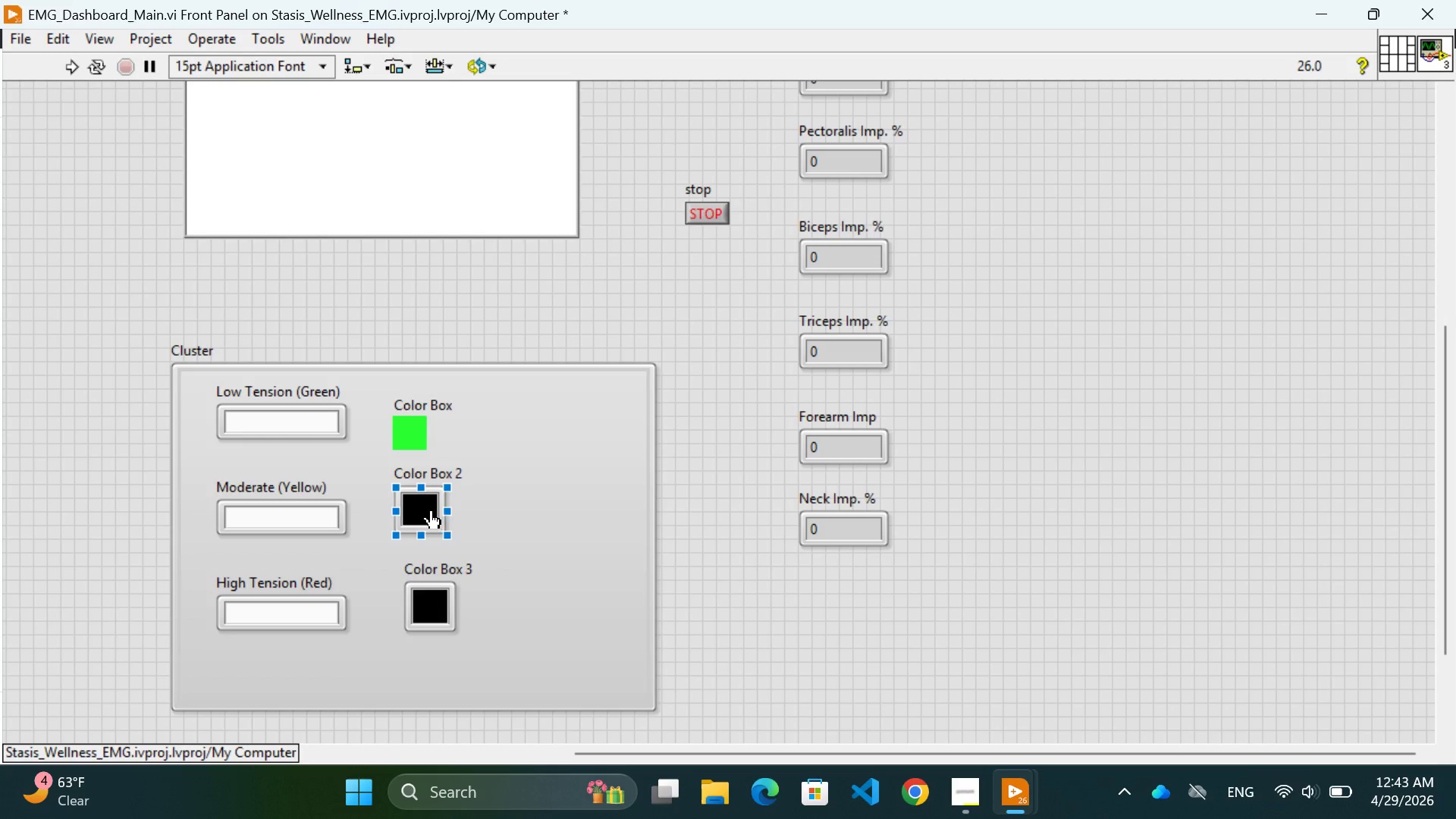 
left_click([425, 510])
 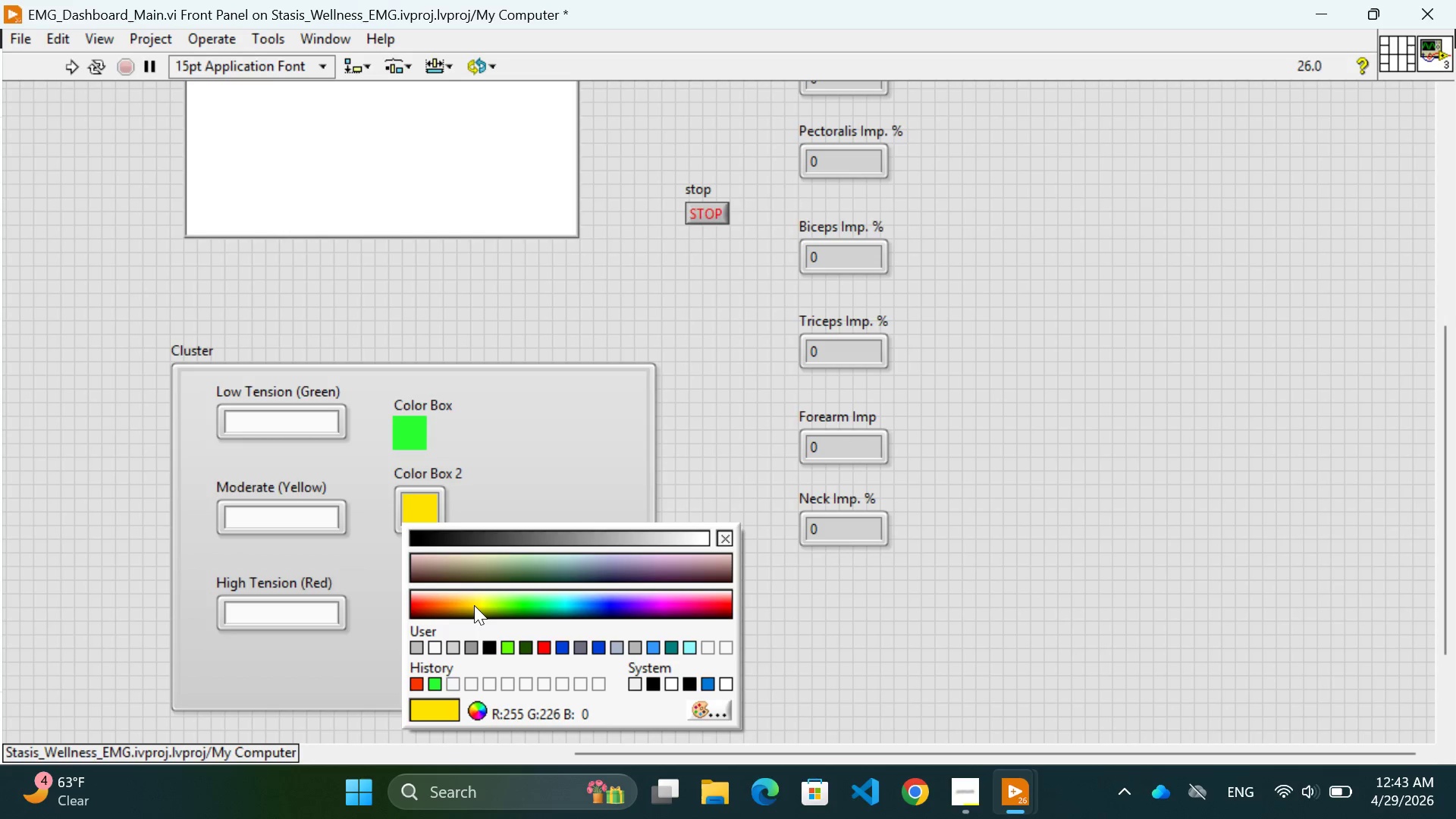 
left_click([476, 603])
 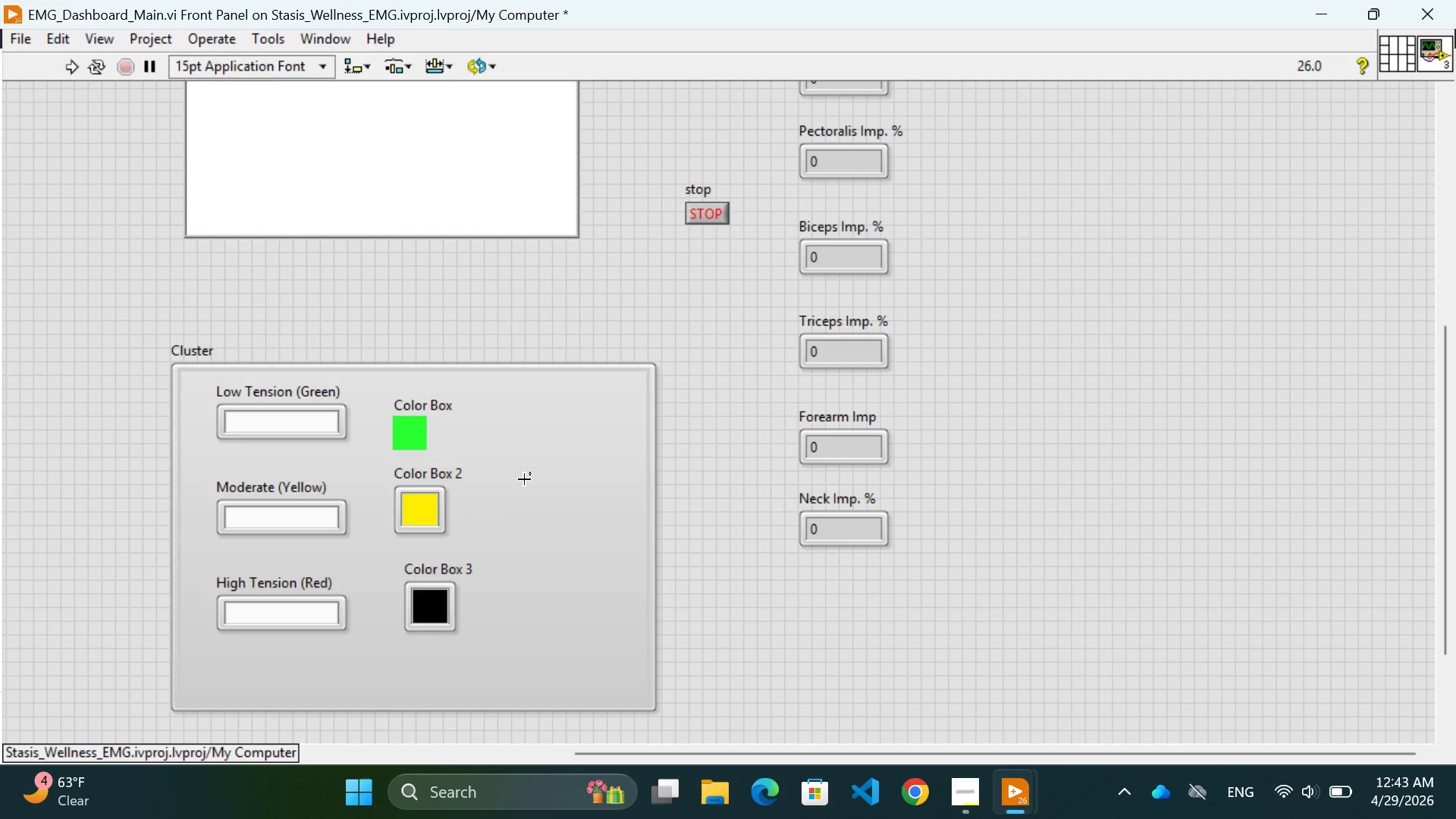 
wait(5.23)
 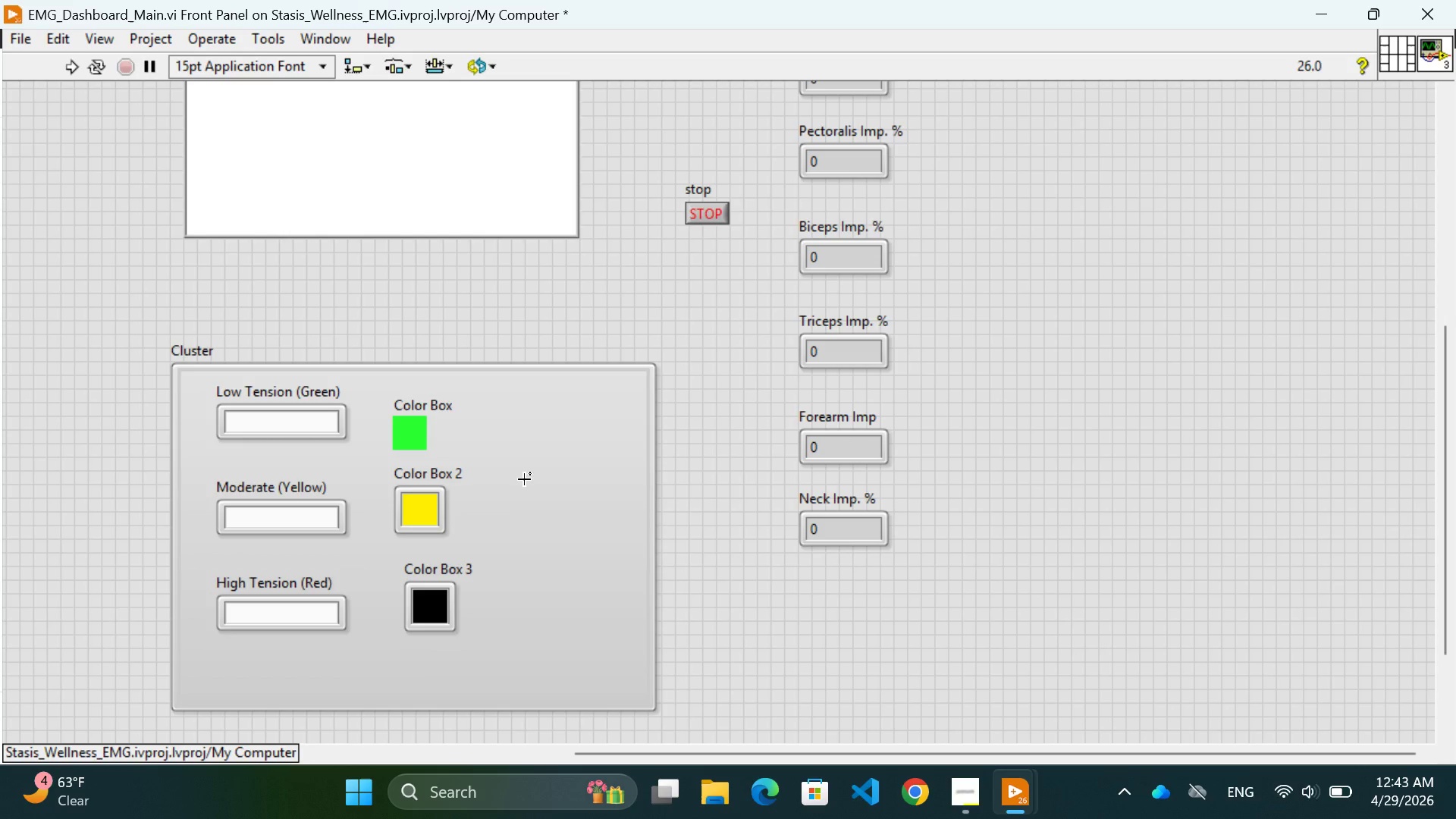 
left_click([431, 607])
 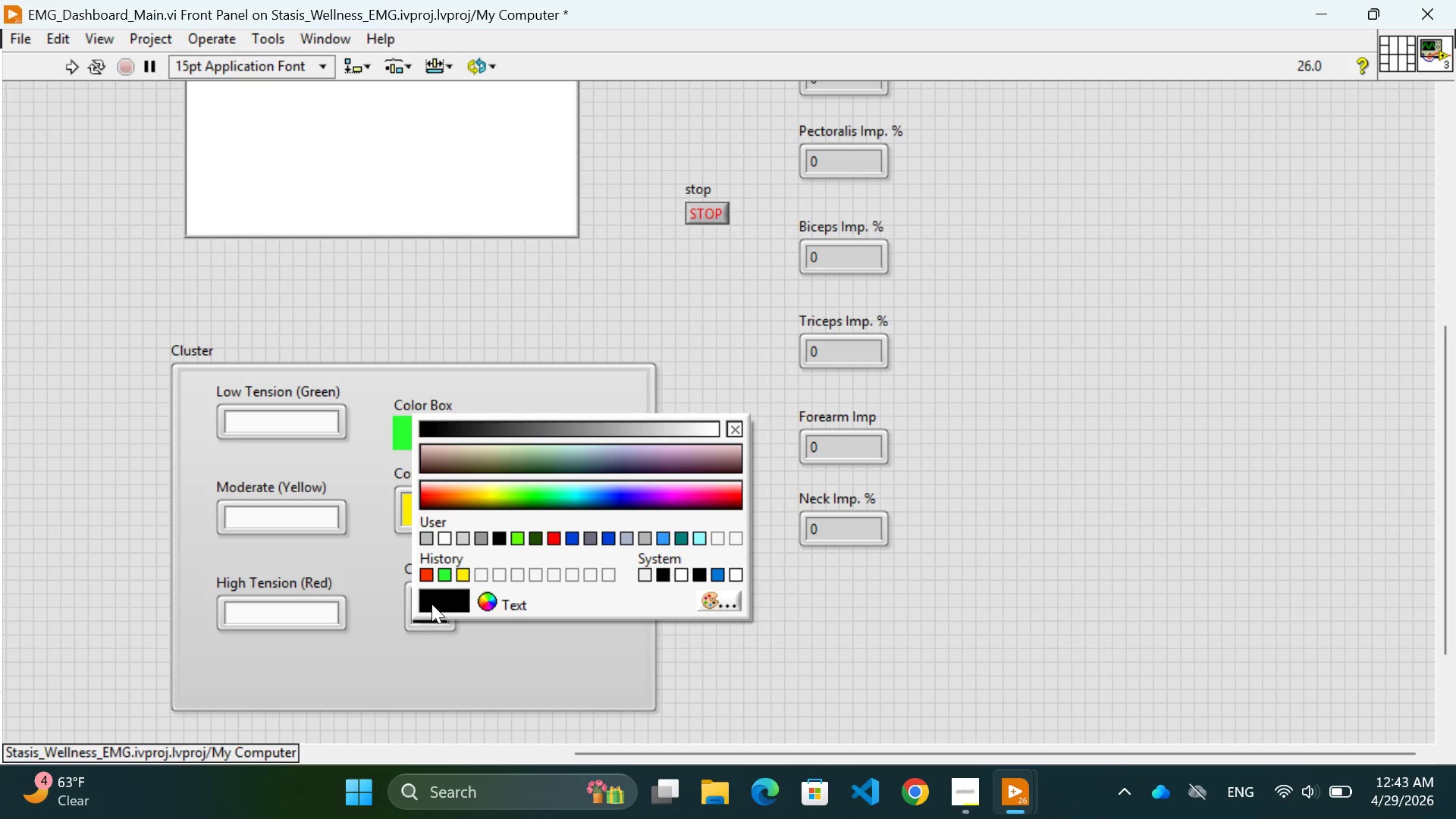 
mouse_move([449, 497])
 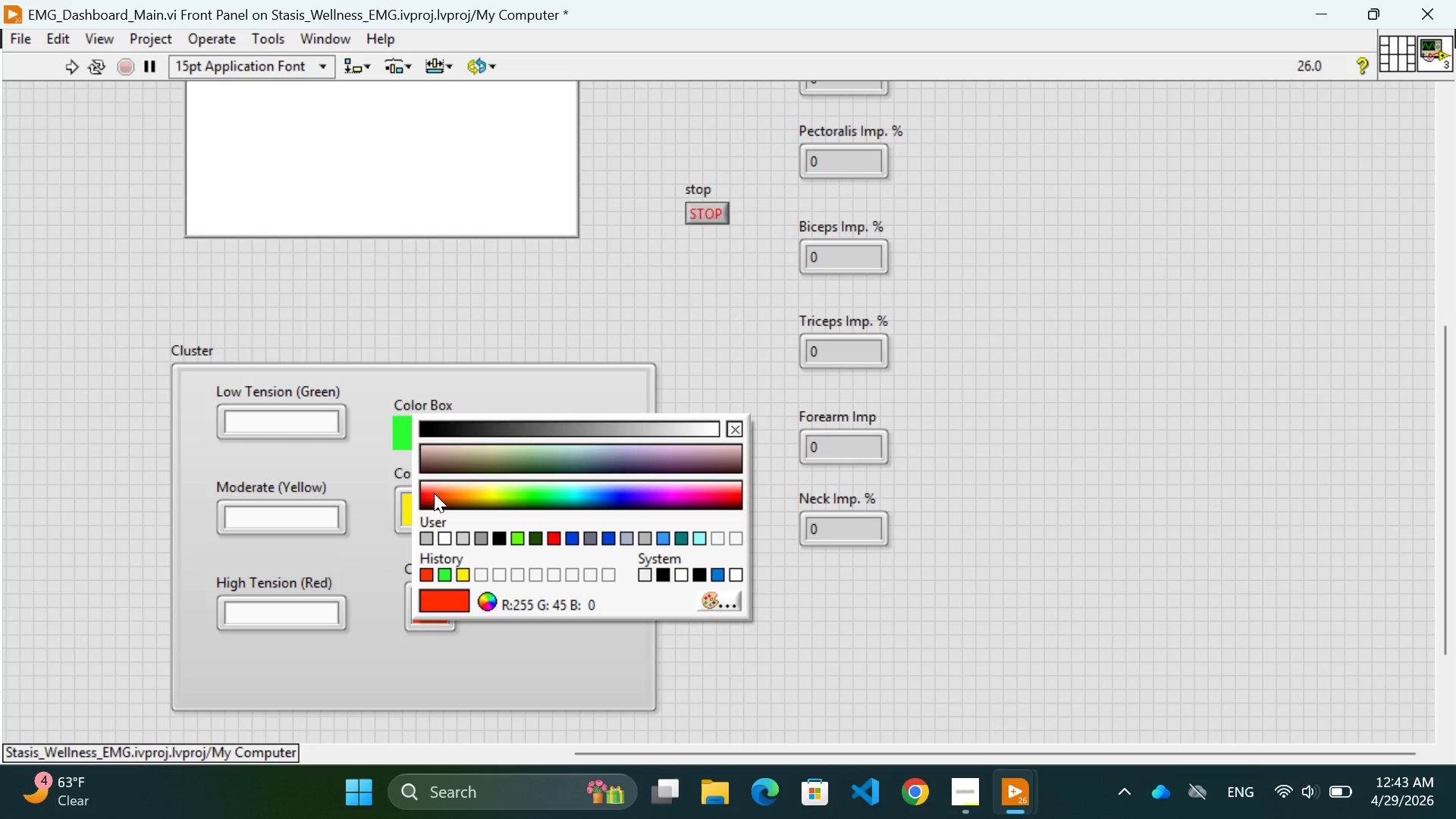 
wait(8.14)
 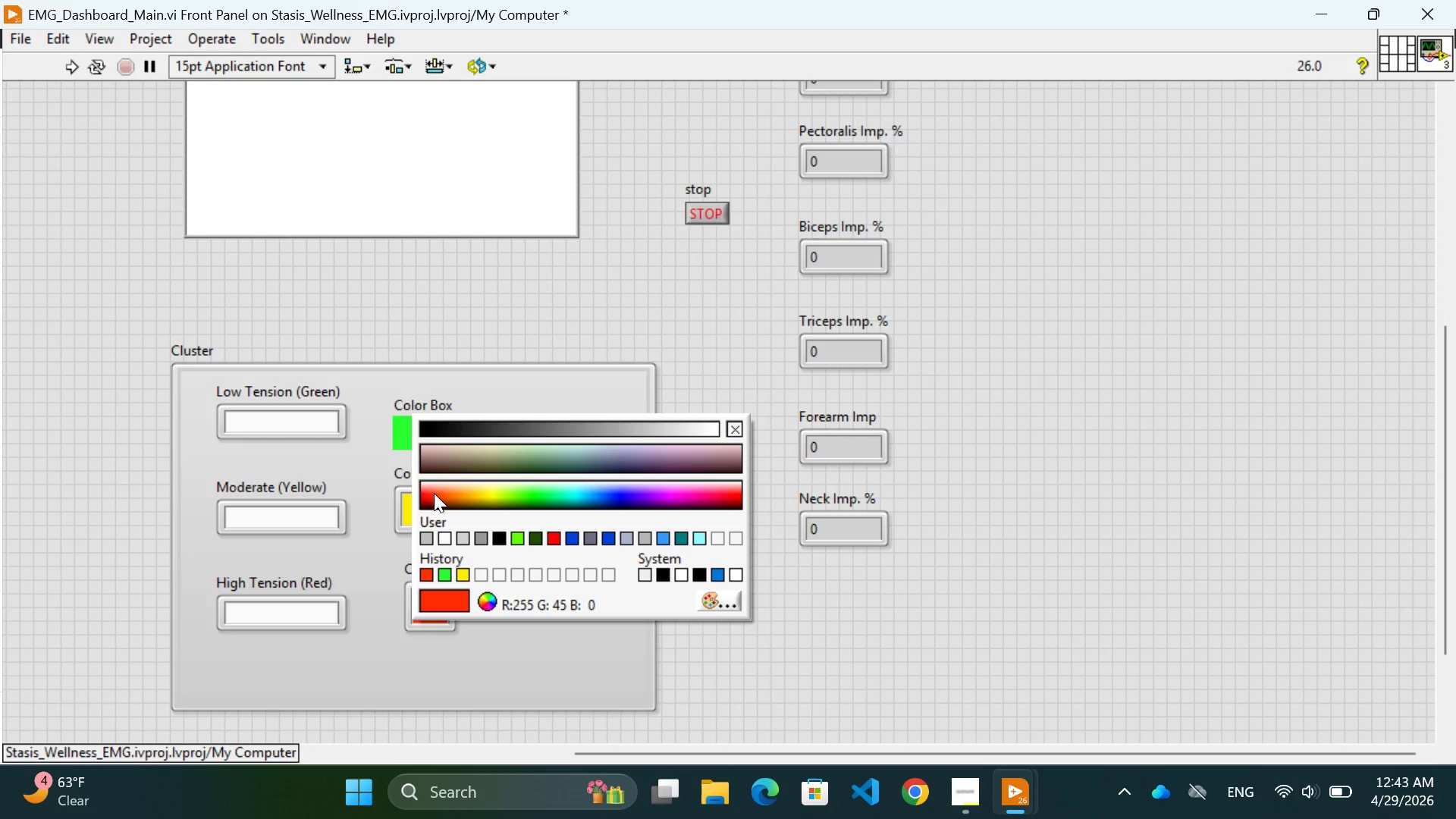 
left_click([435, 494])
 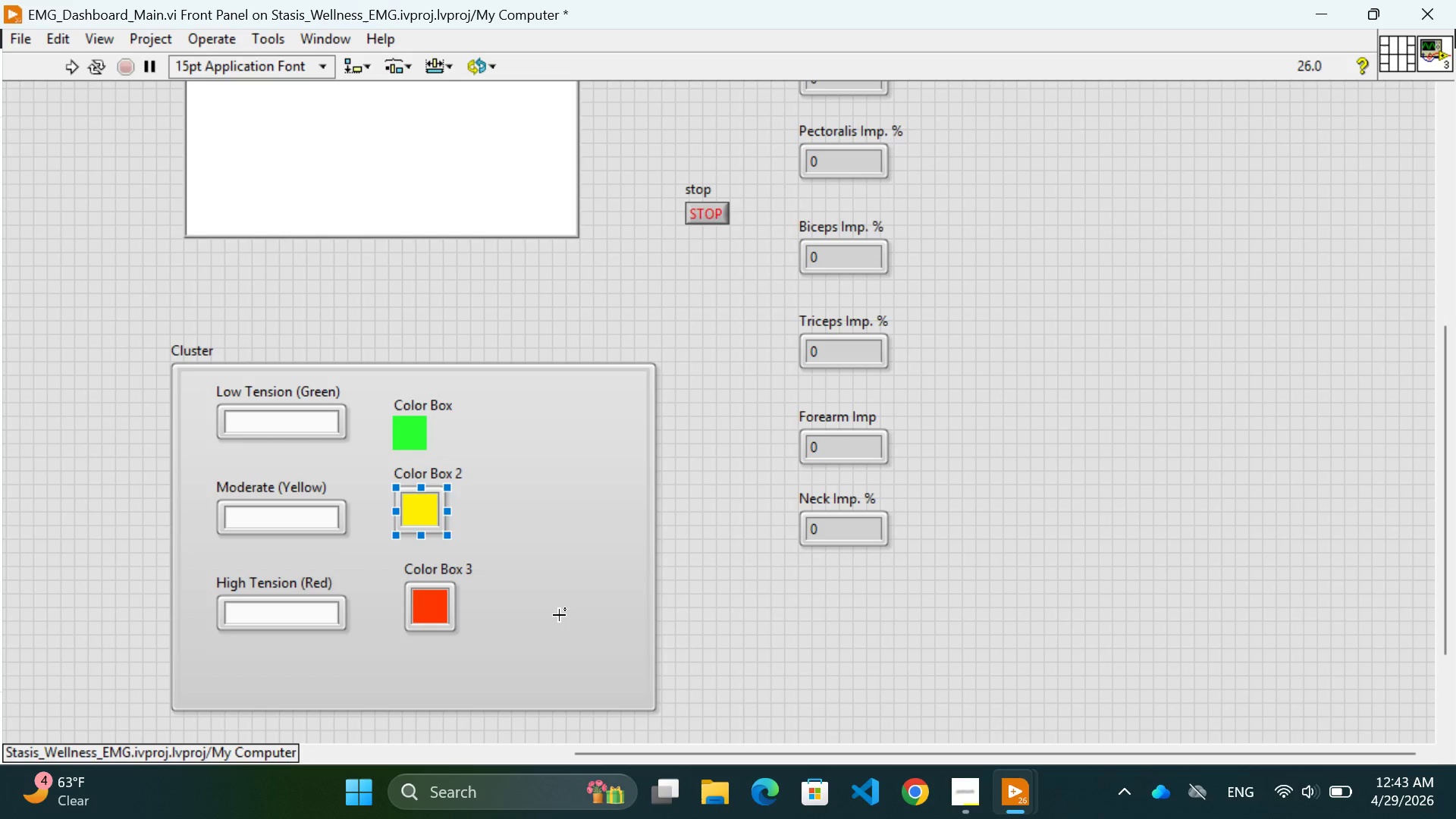 
left_click([562, 616])
 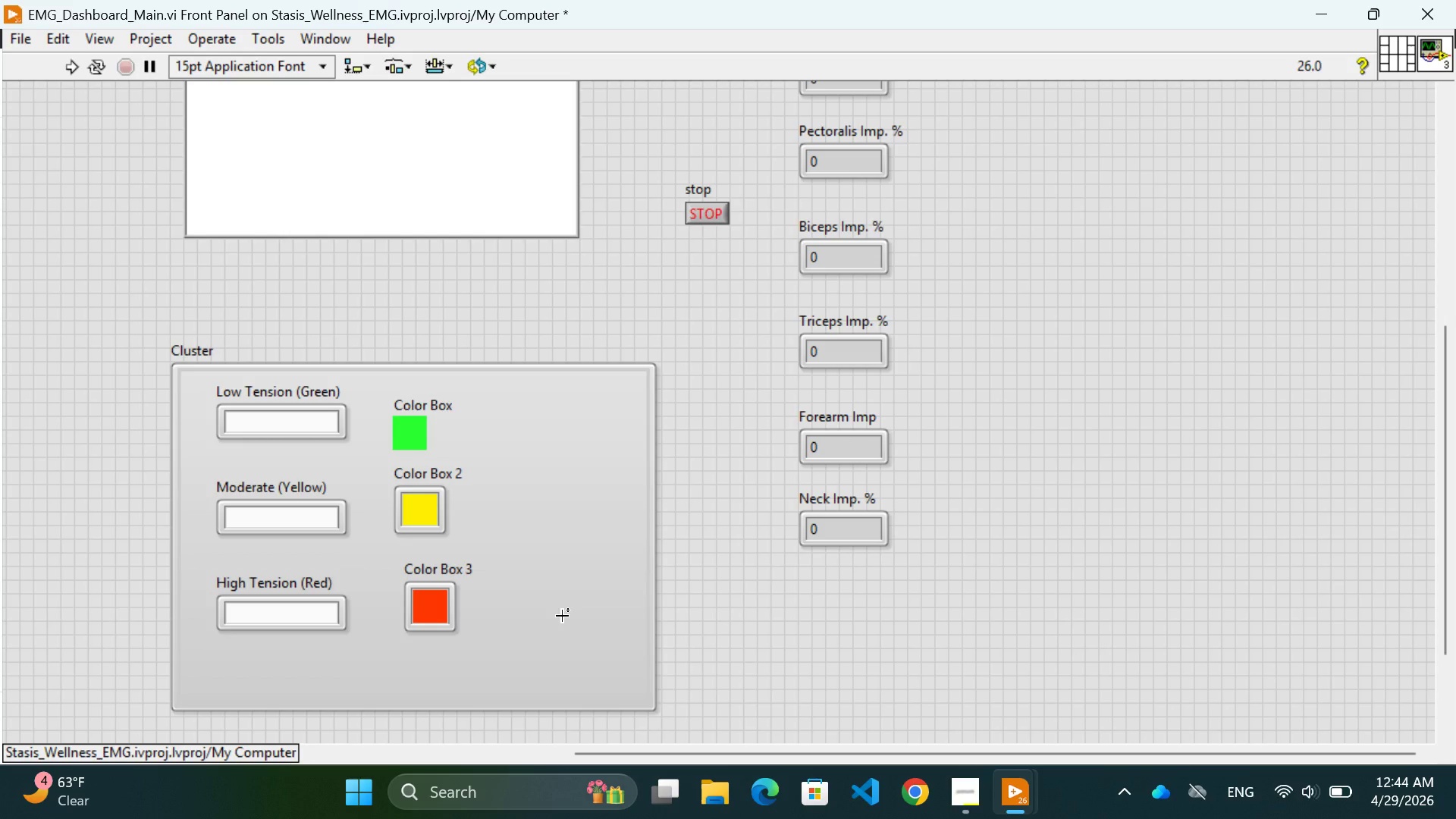 
wait(24.31)
 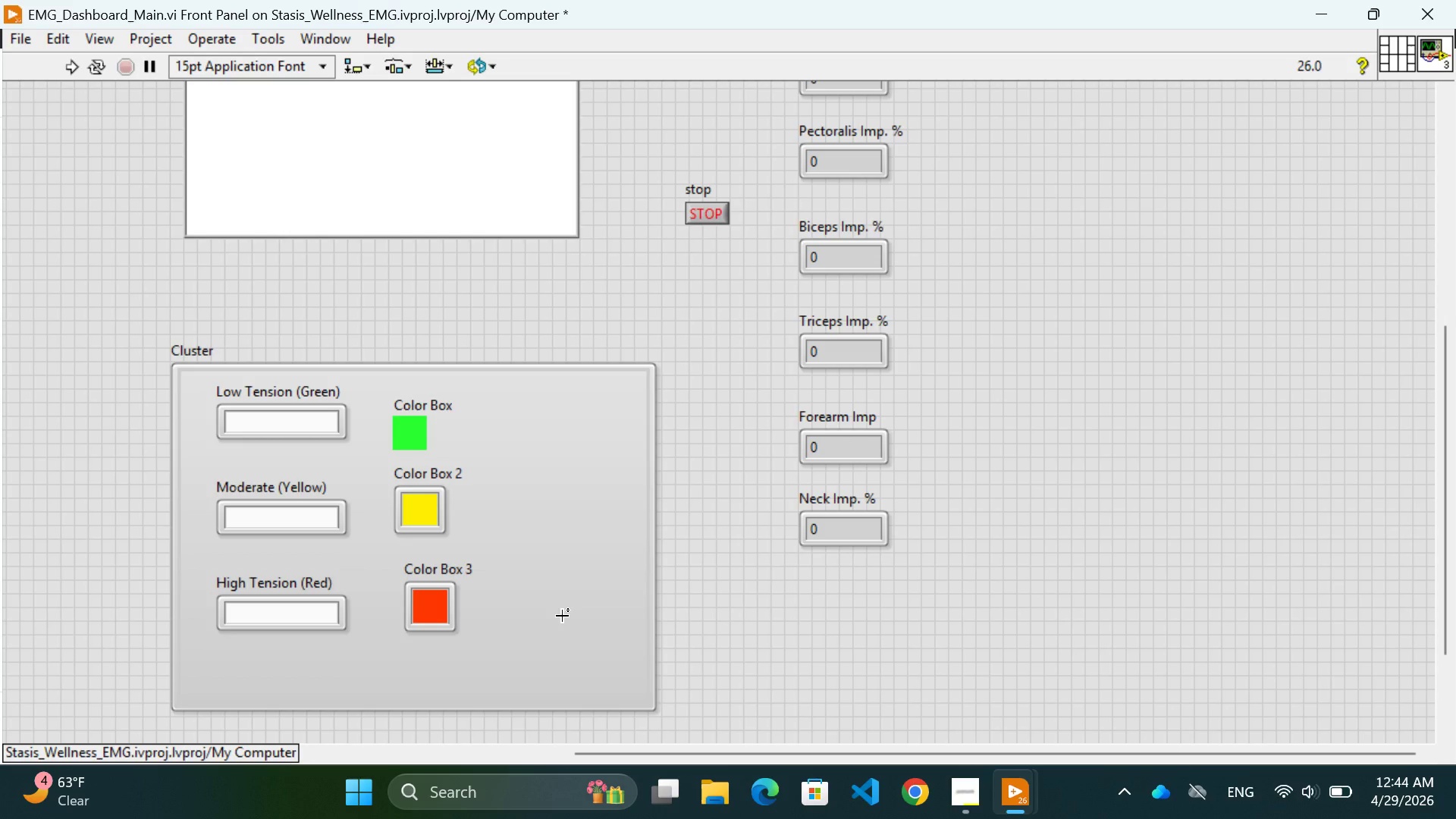 
left_click([542, 519])
 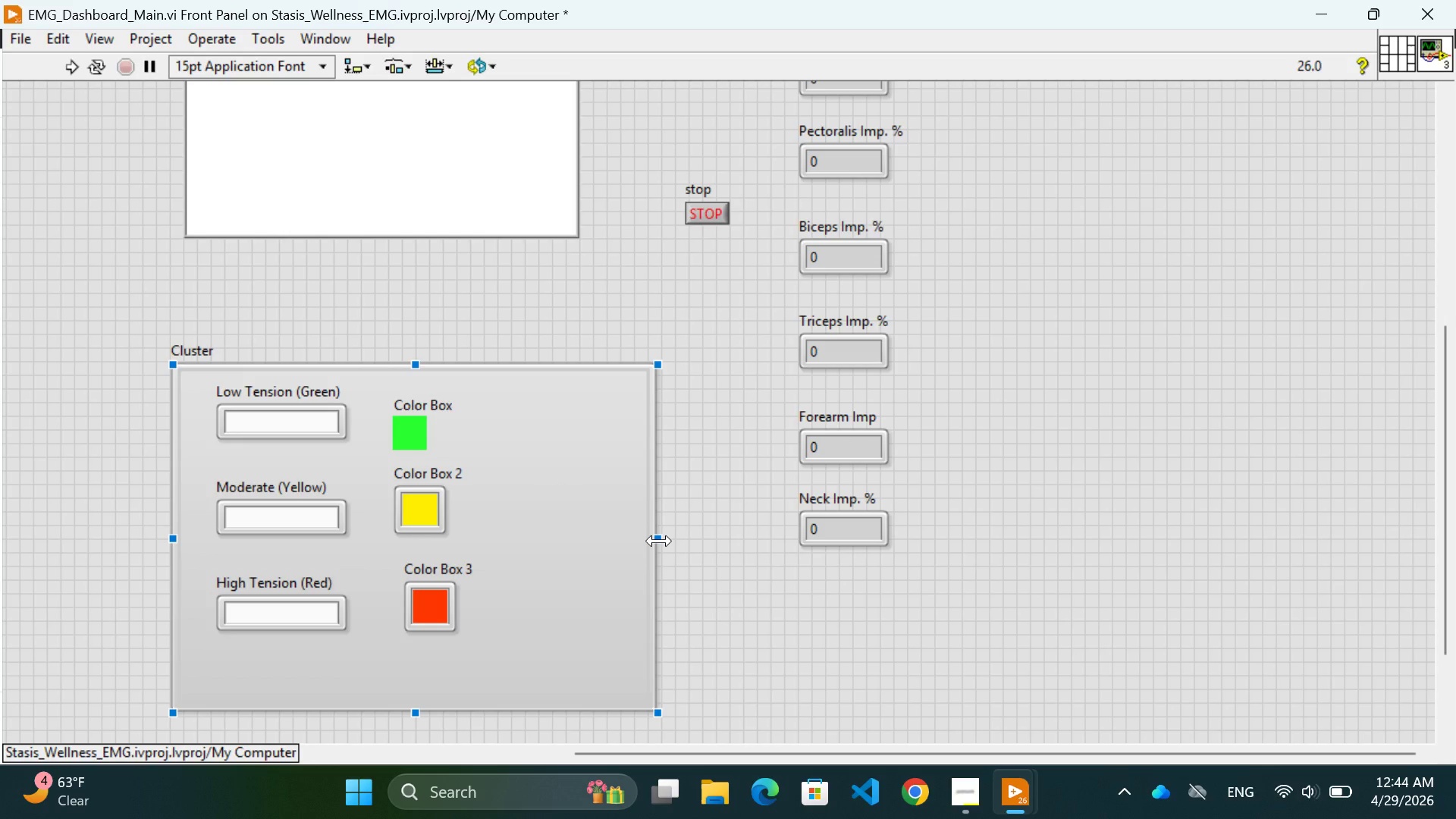 
left_click_drag(start_coordinate=[659, 541], to_coordinate=[510, 538])
 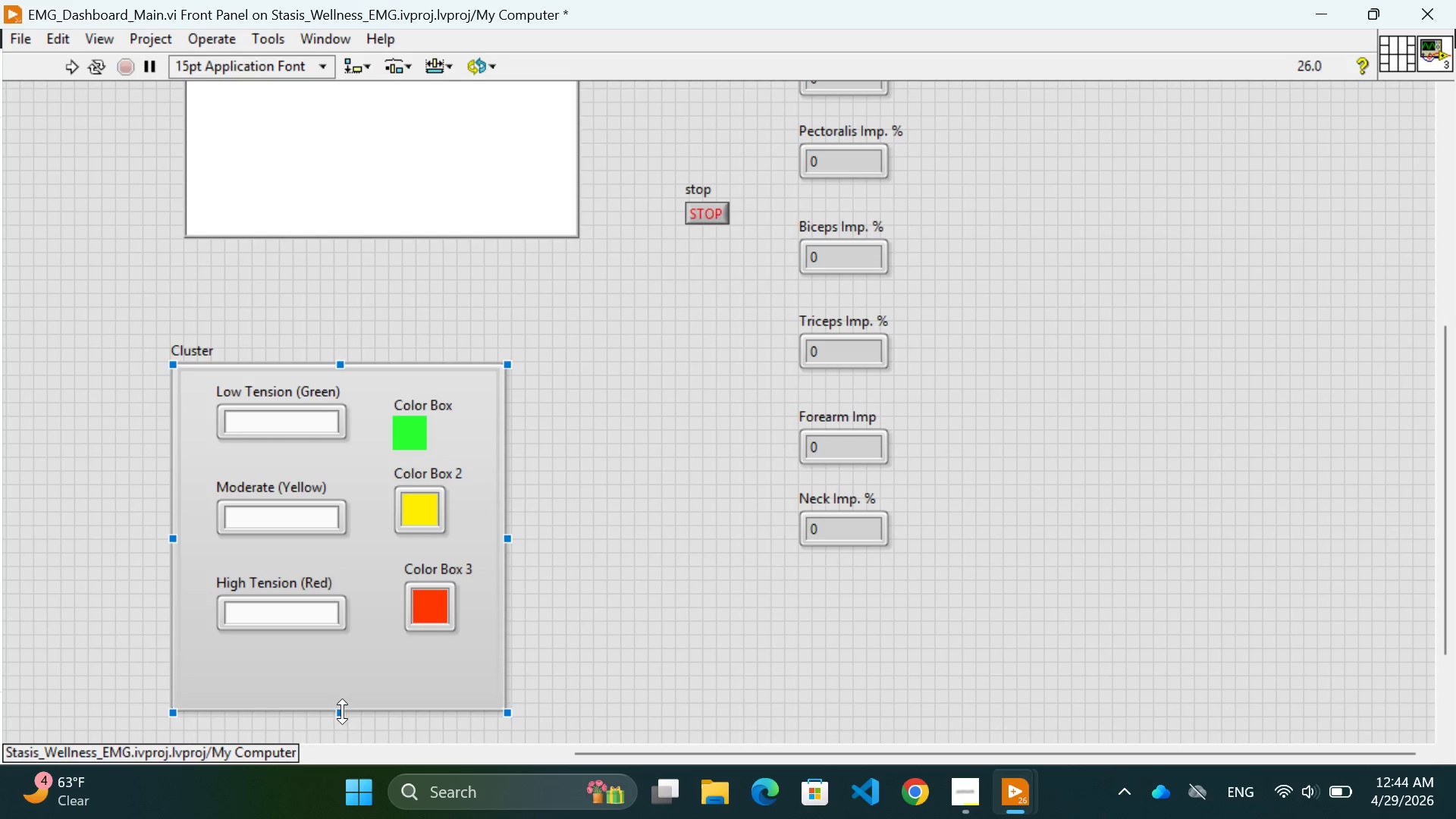 
left_click_drag(start_coordinate=[340, 711], to_coordinate=[356, 667])
 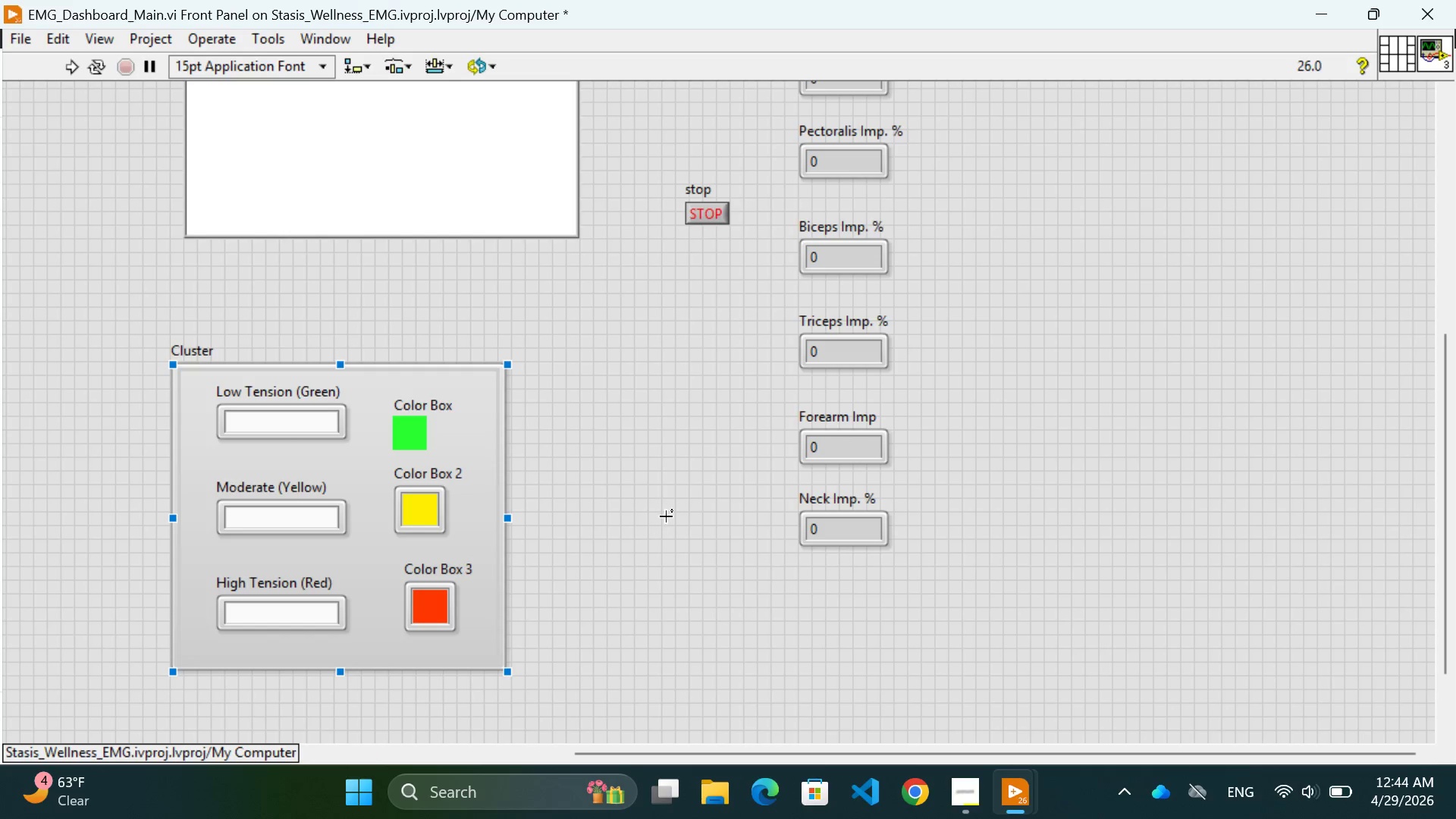 
left_click([669, 516])
 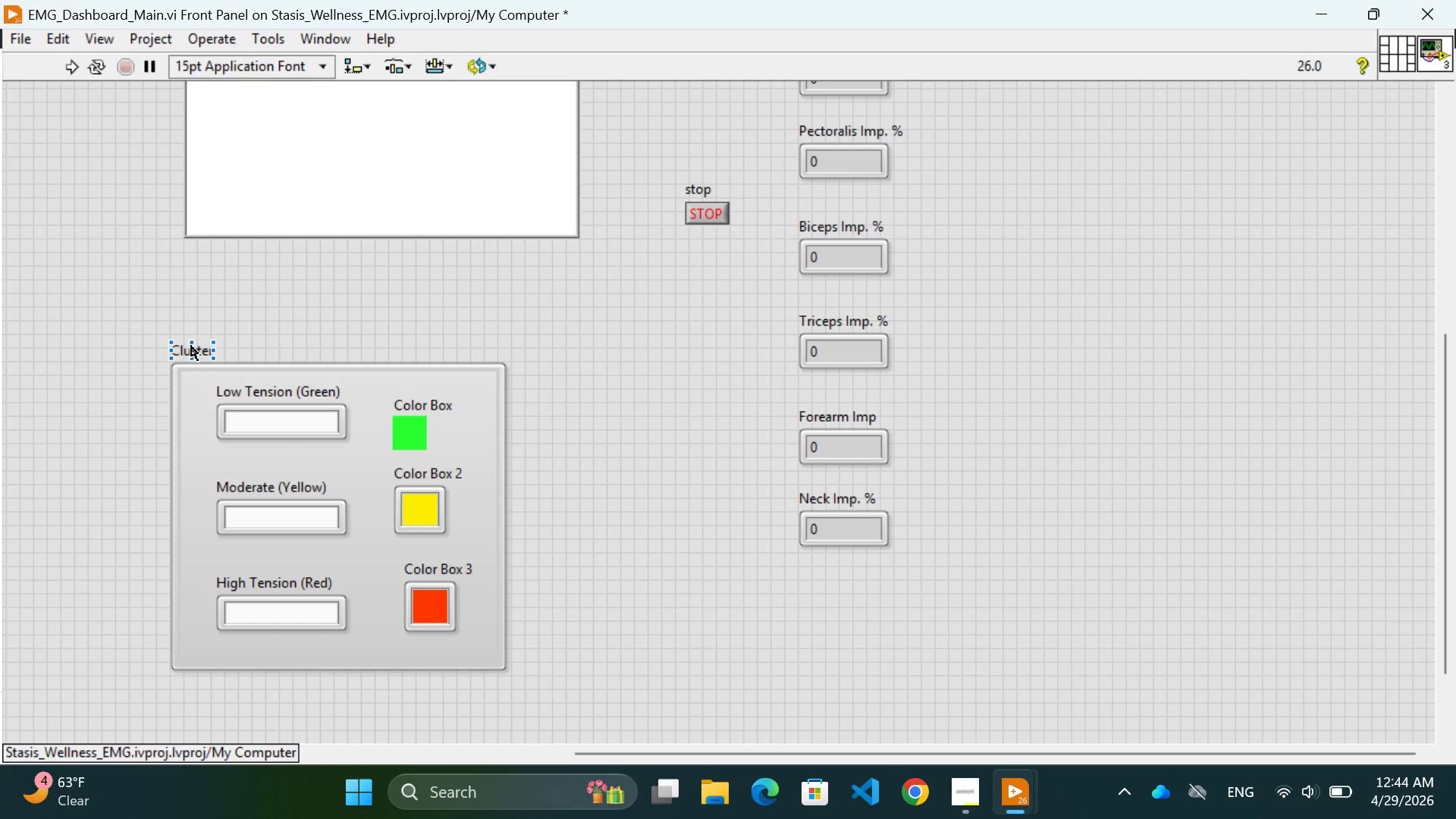 
double_click([191, 346])
 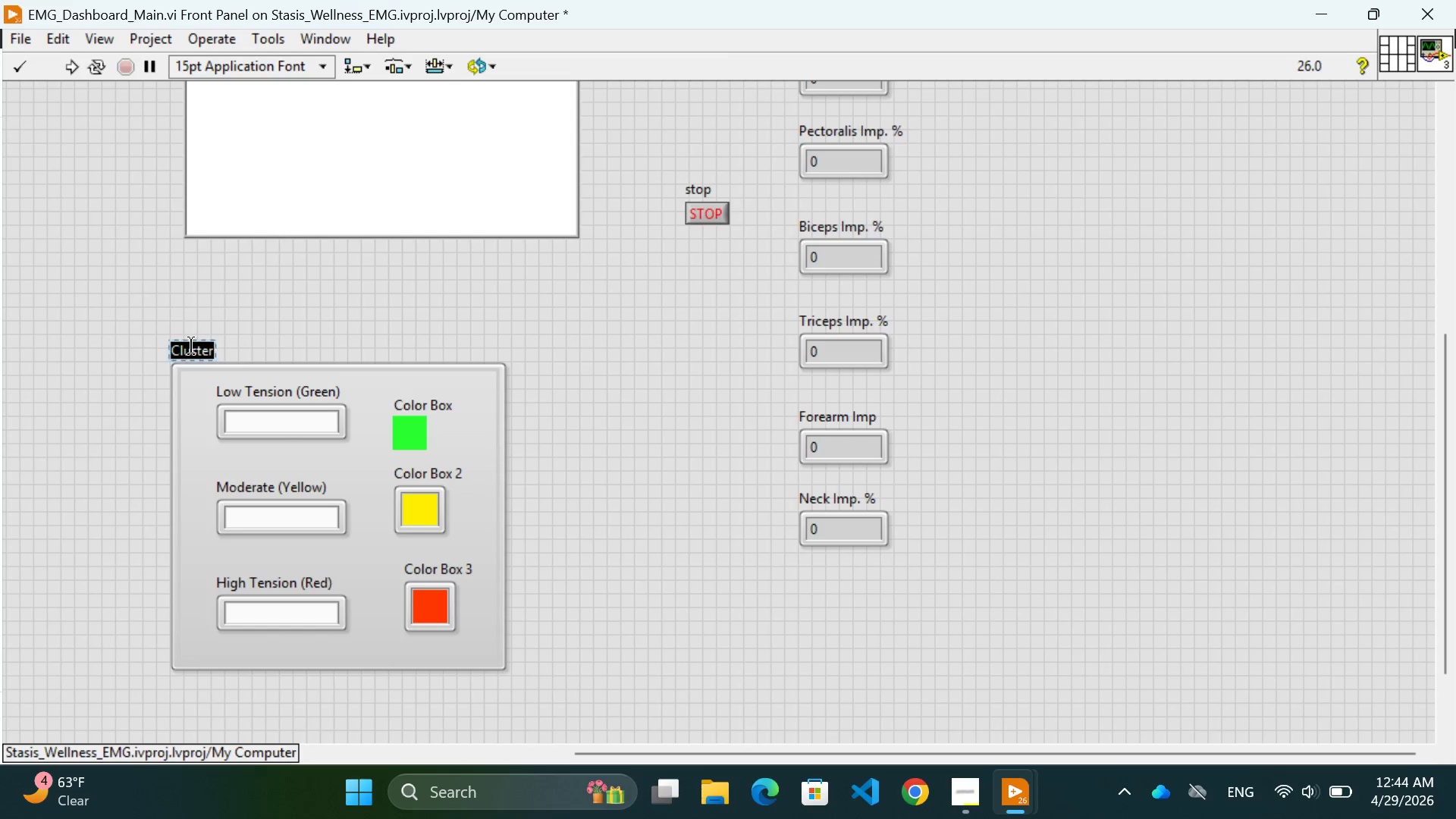 
wait(5.17)
 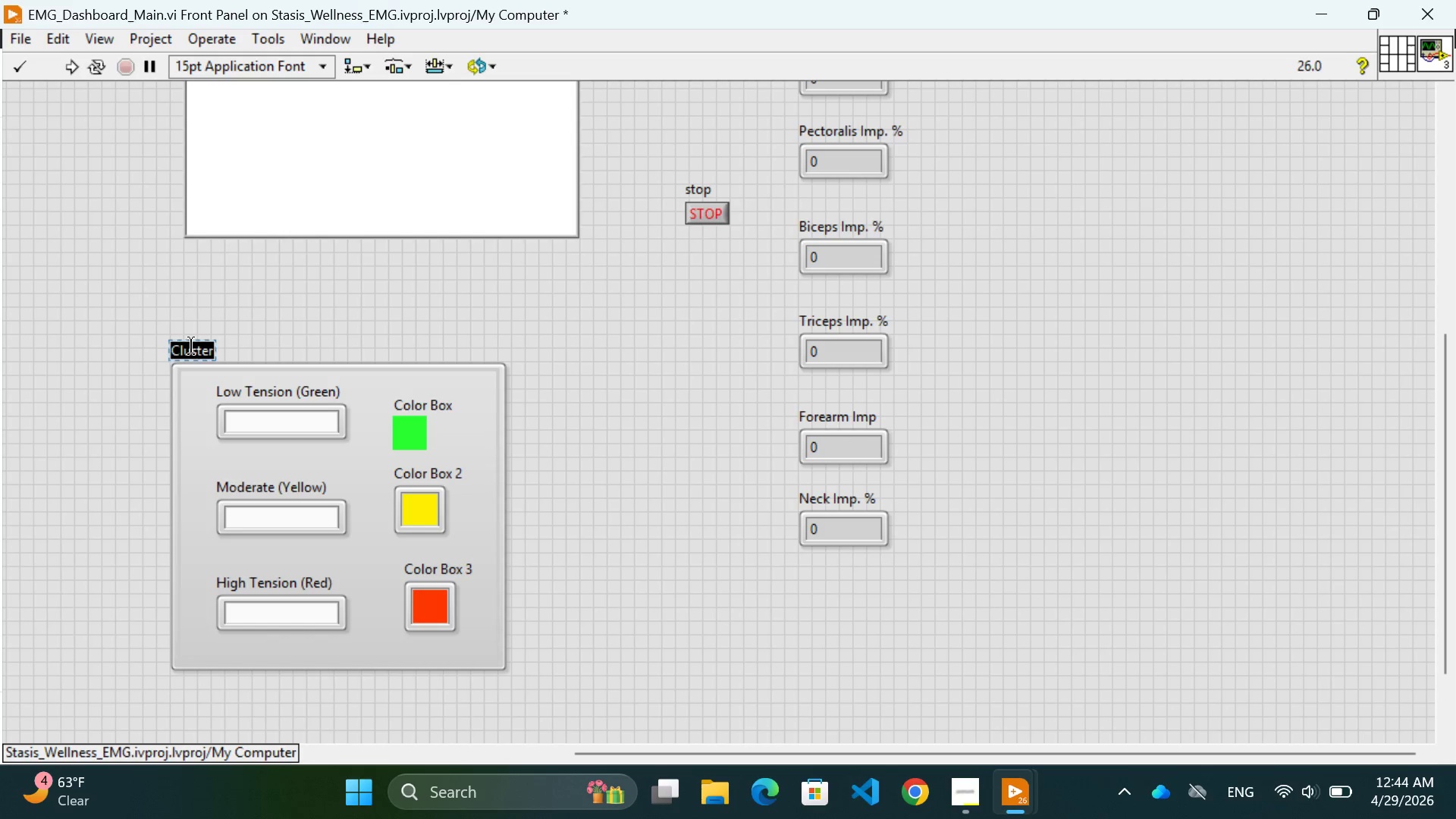 
type(Tension Legend)
 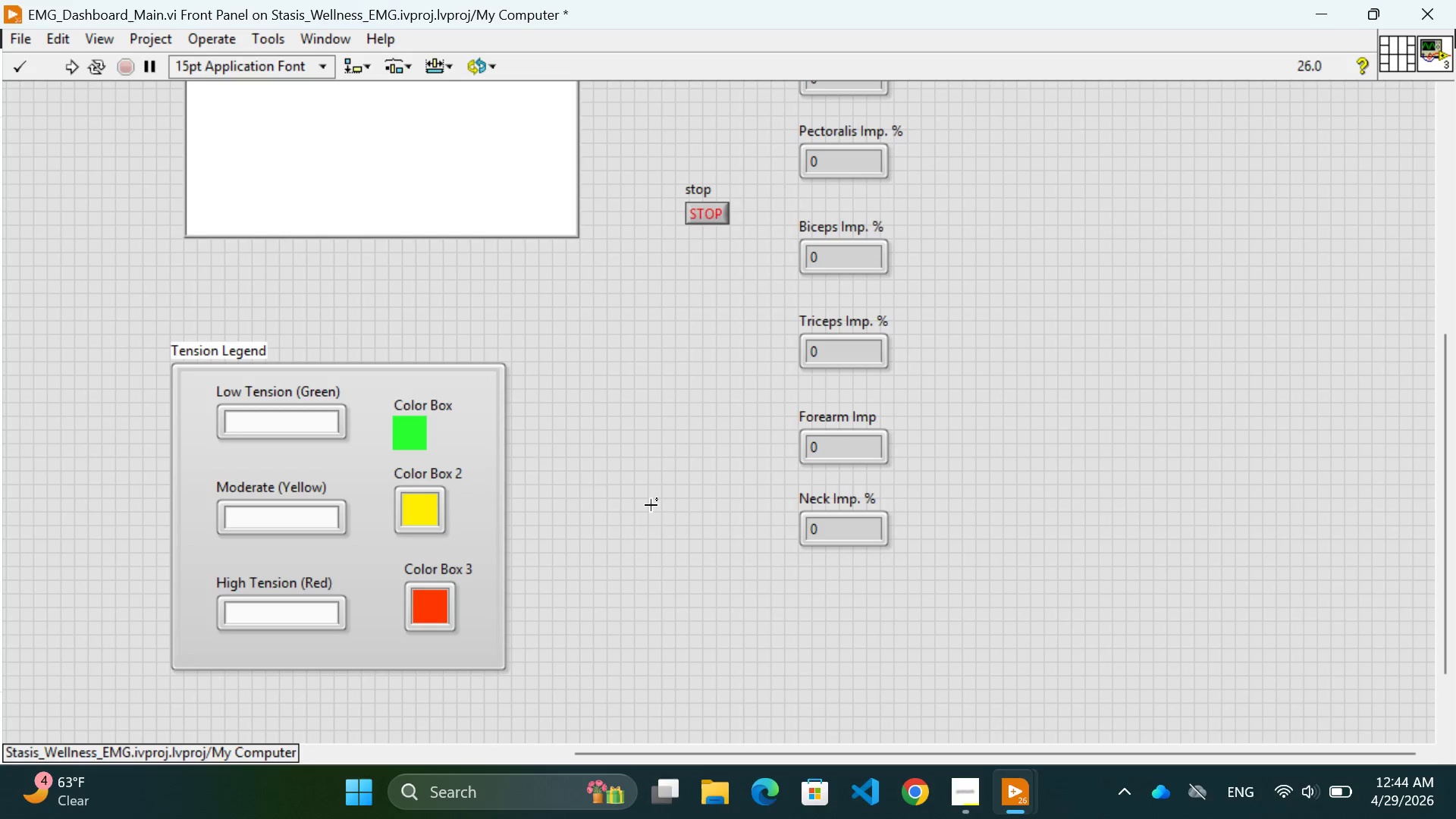 
left_click([657, 512])
 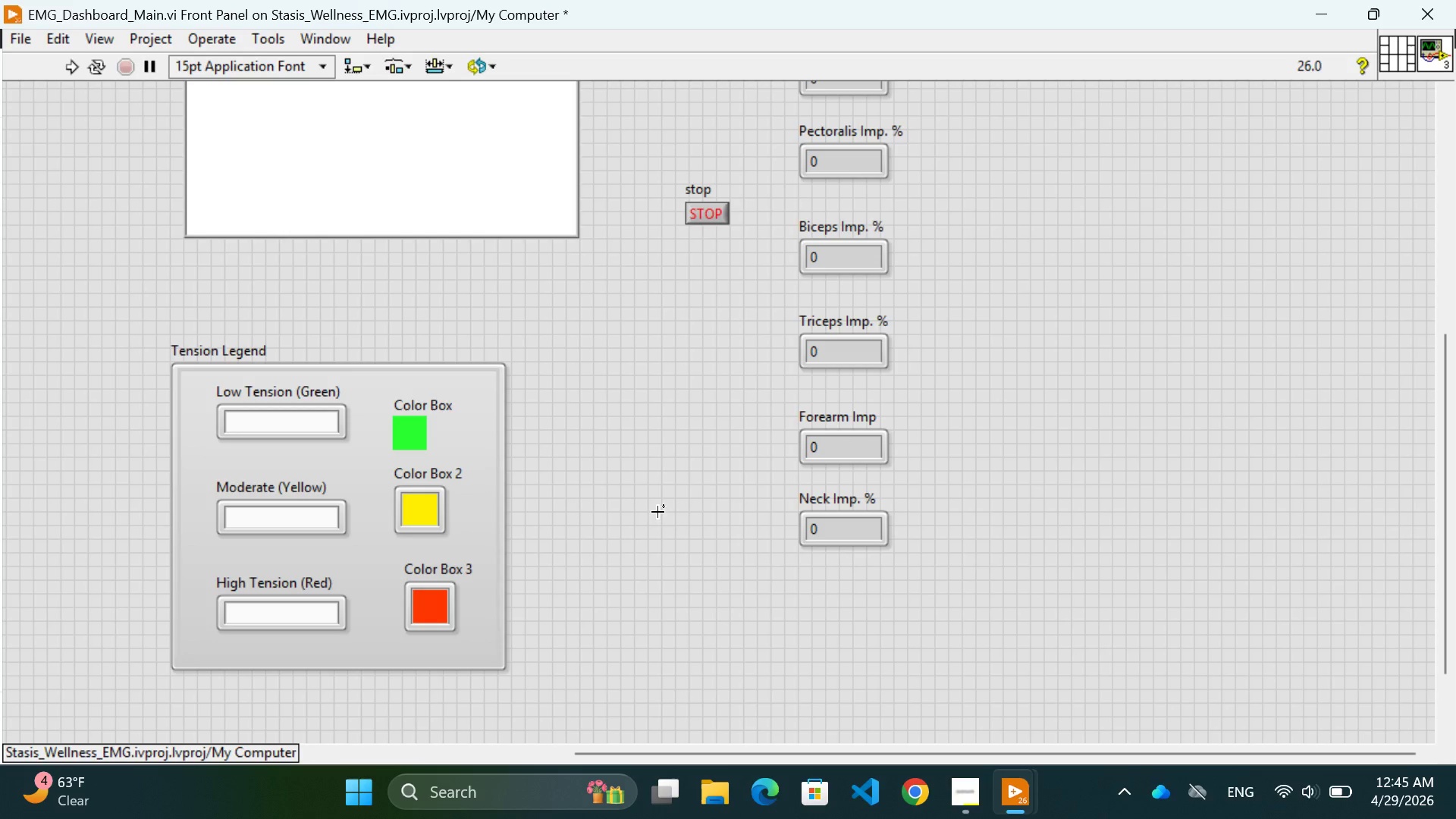 
wait(41.97)
 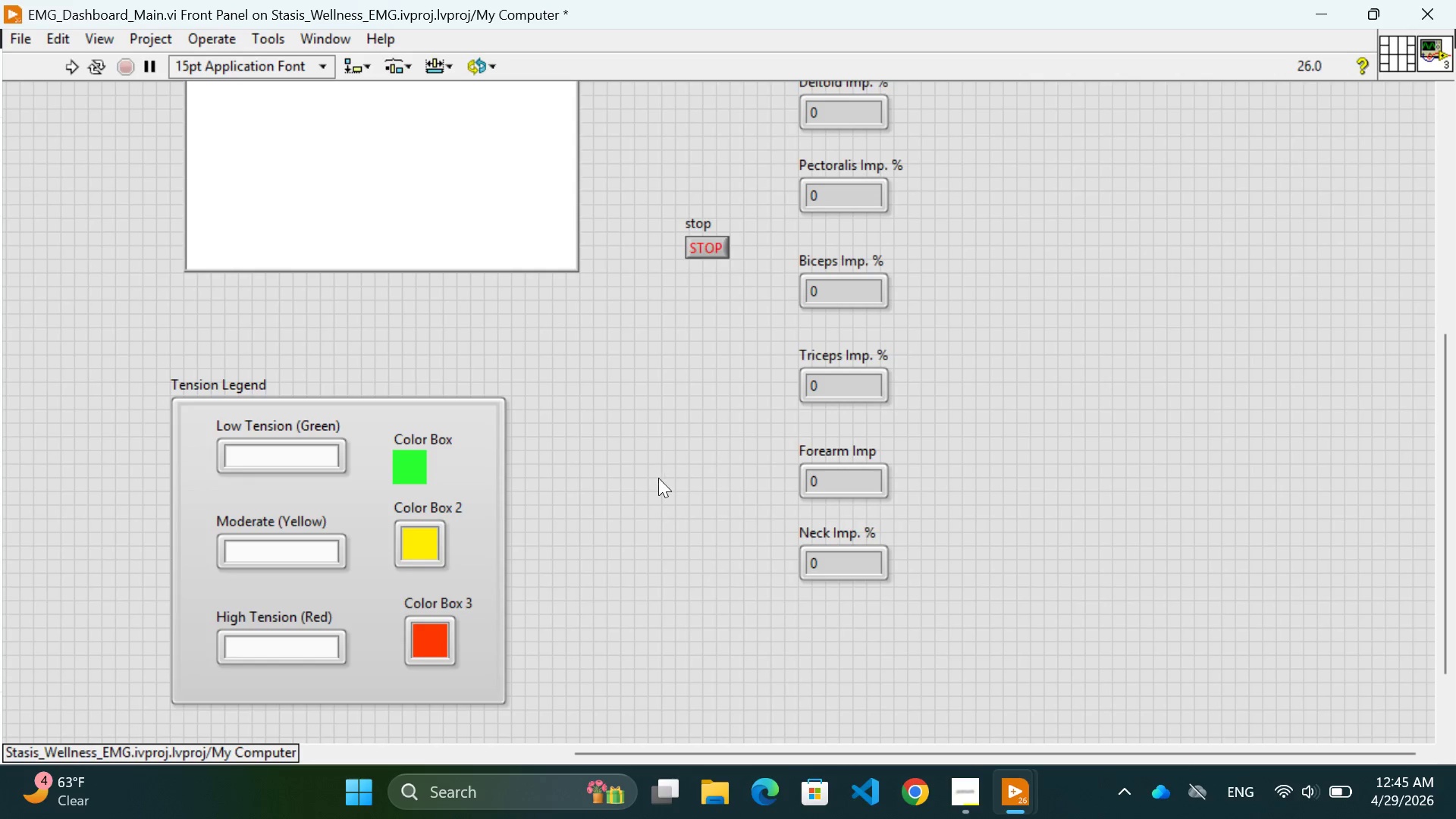 
right_click([658, 478])
 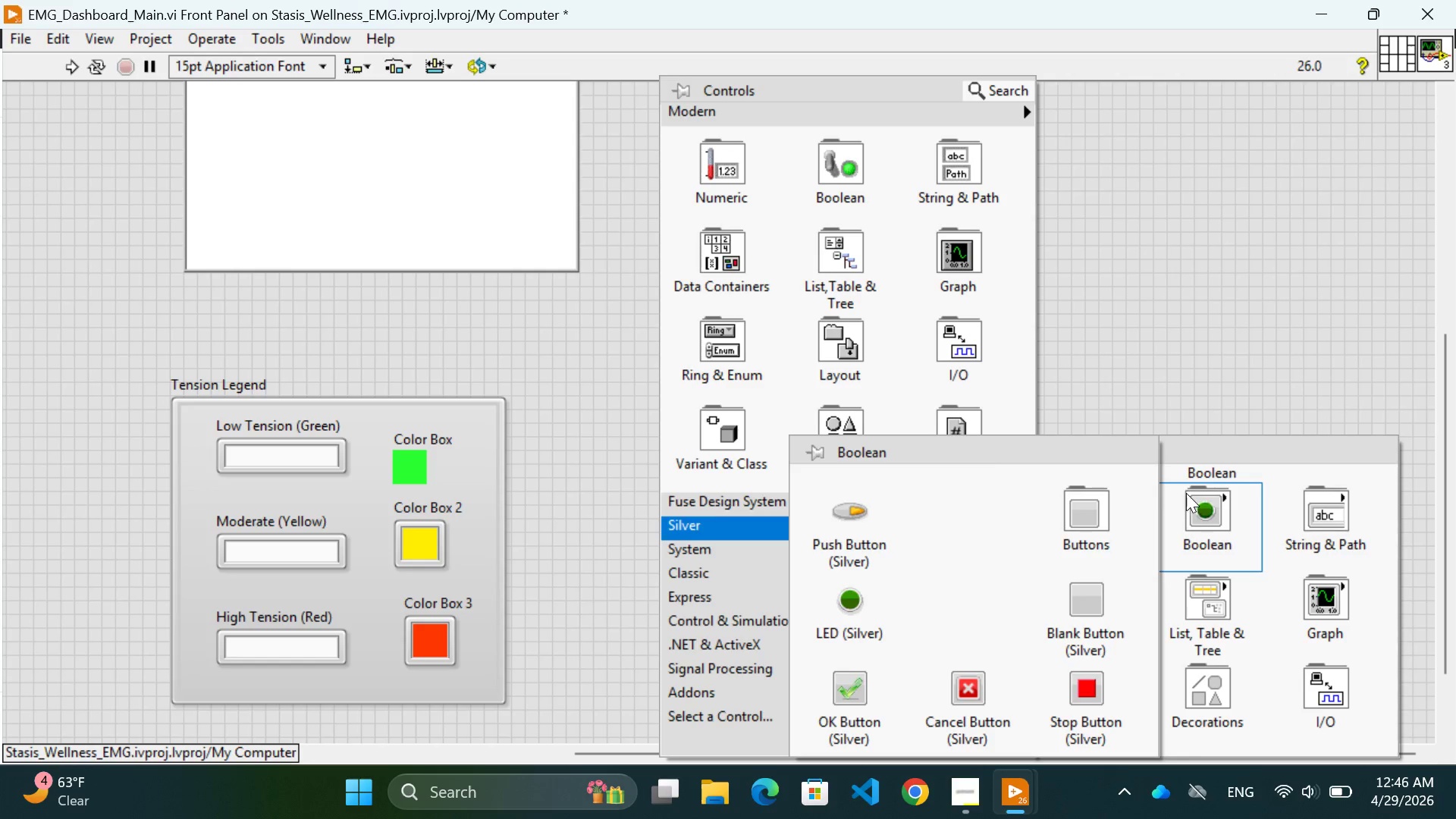 
scroll: coordinate [657, 512], scroll_direction: none, amount: 0.0
 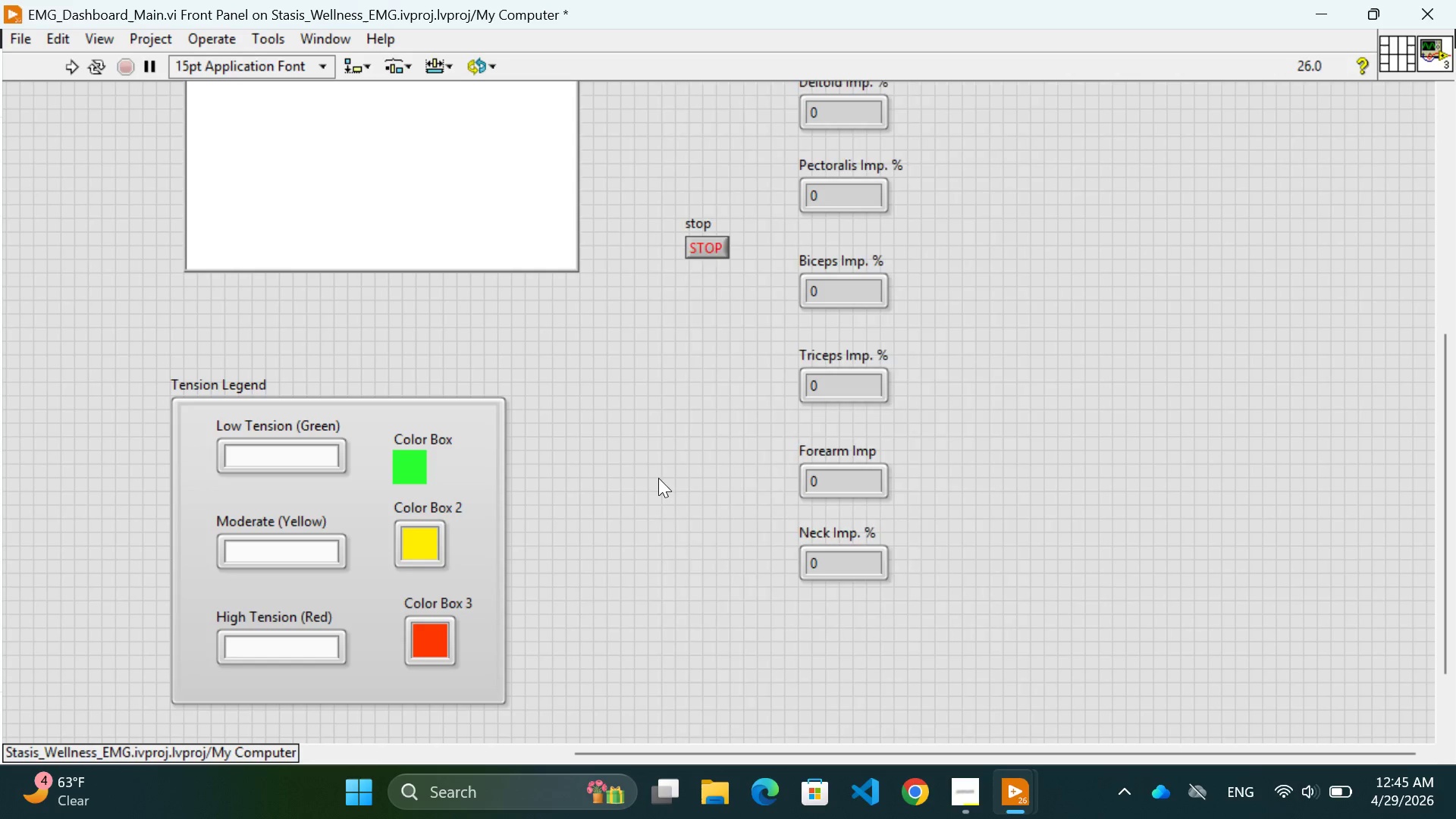 
wait(45.73)
 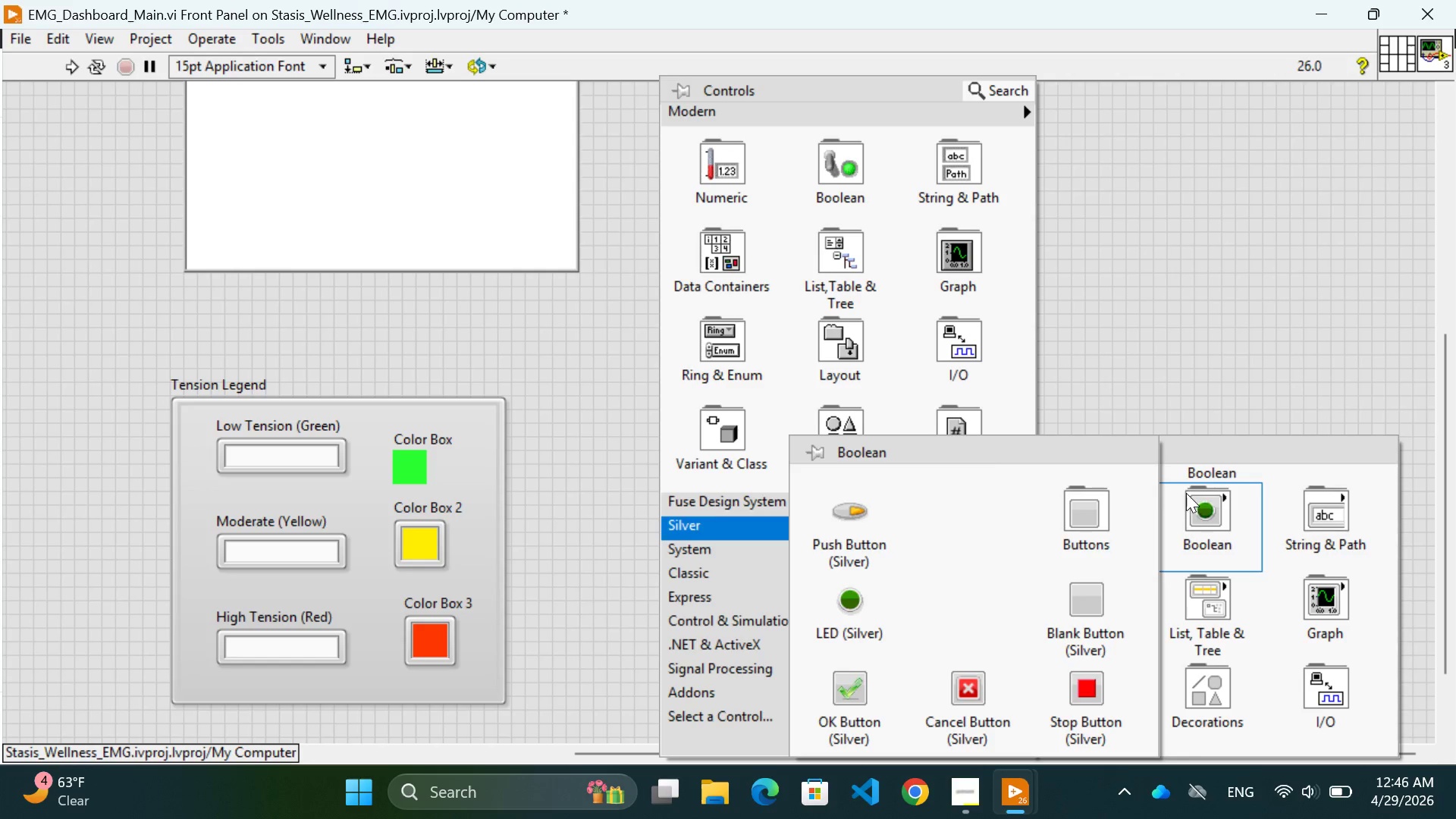 
mouse_move([832, 221])
 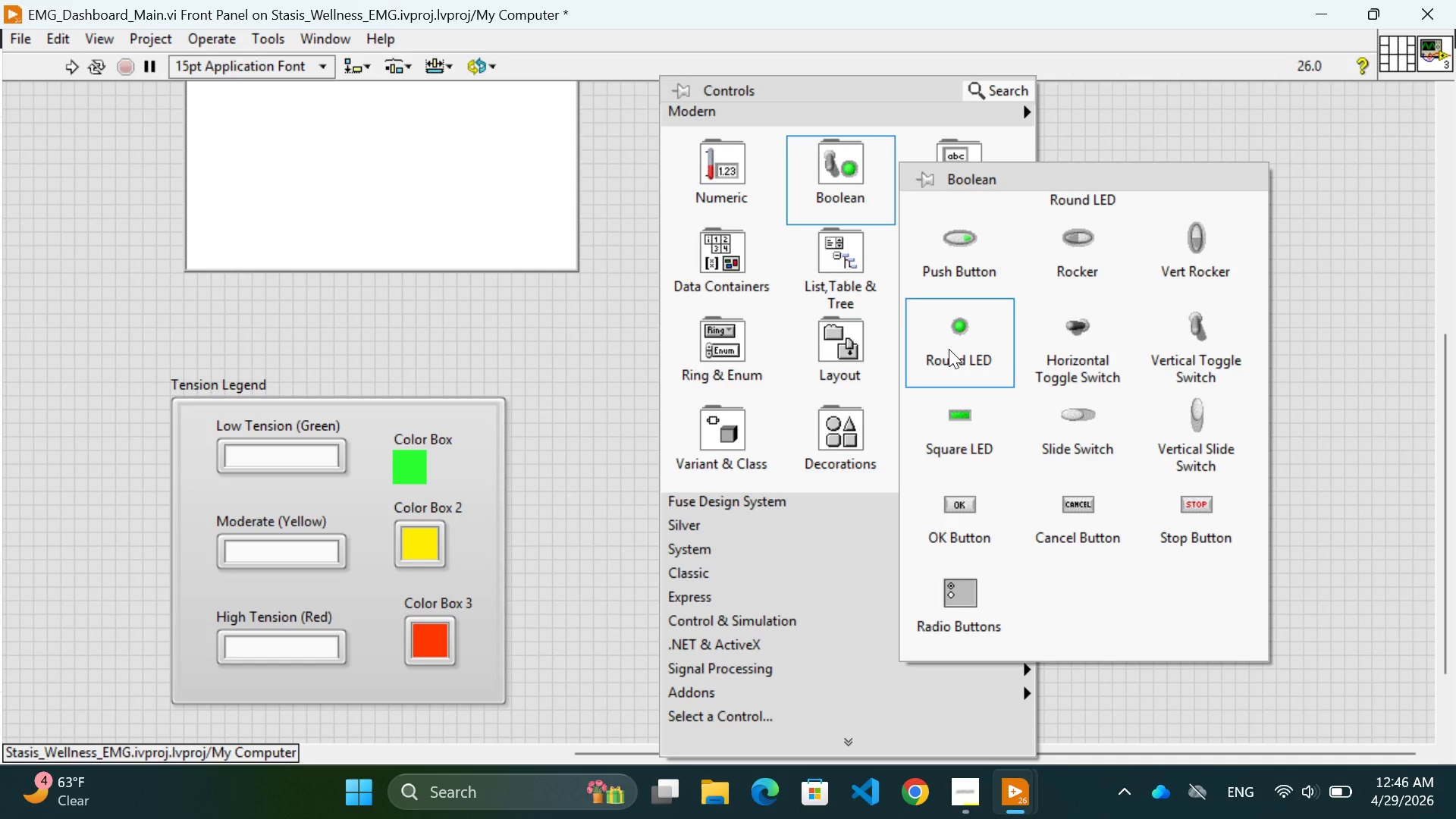 
wait(9.99)
 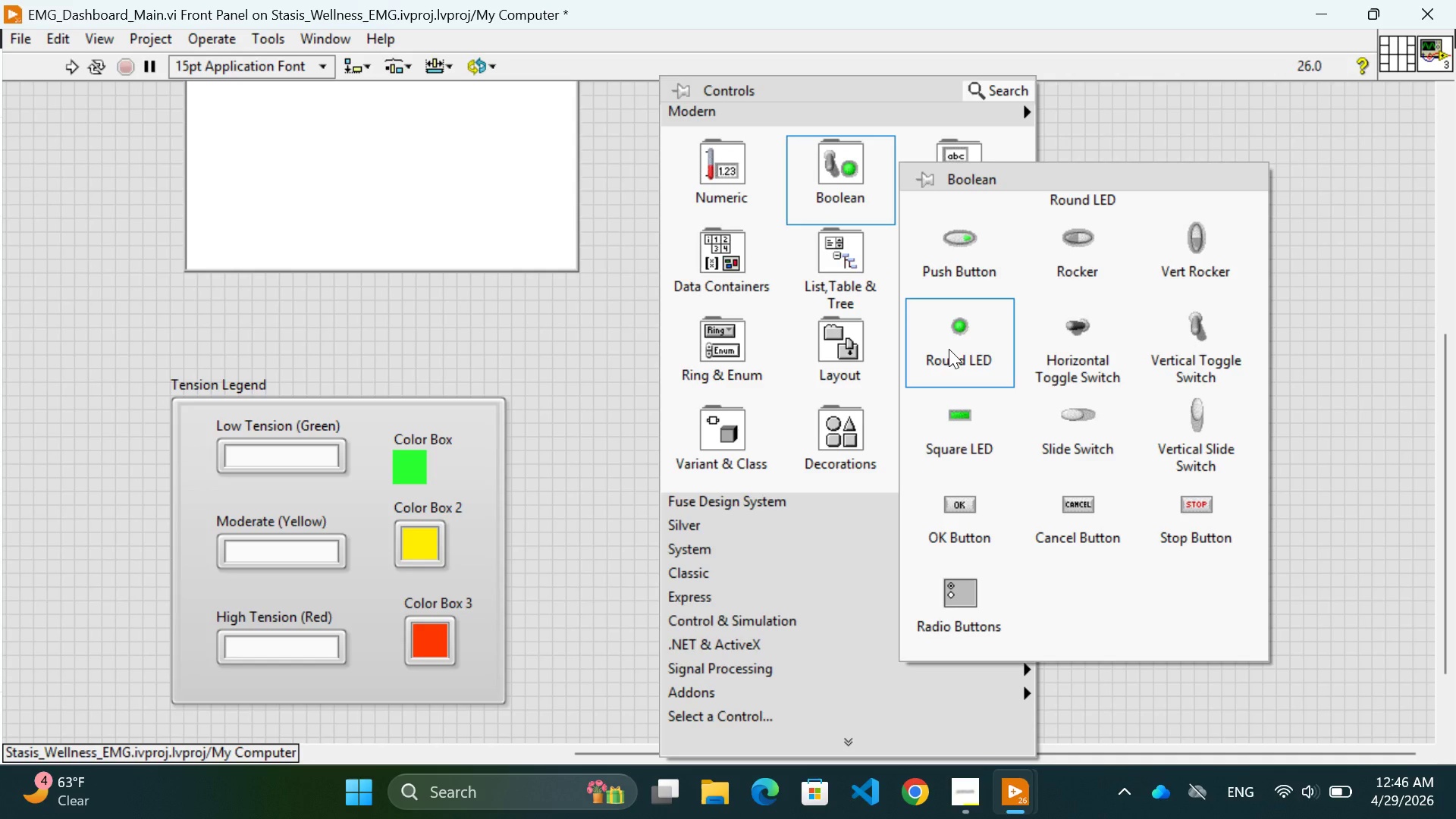 
left_click([949, 349])
 